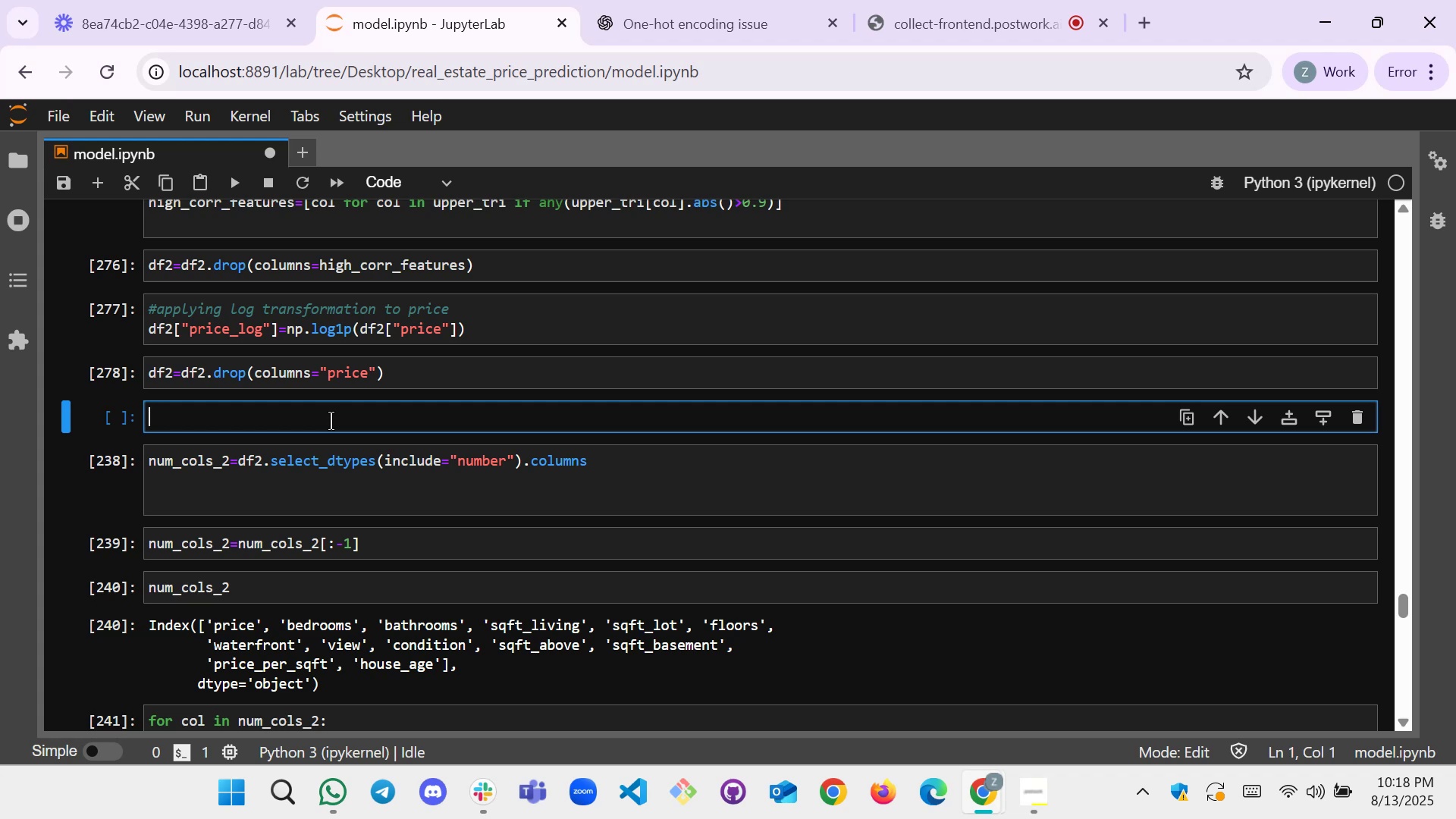 
left_click([300, 422])
 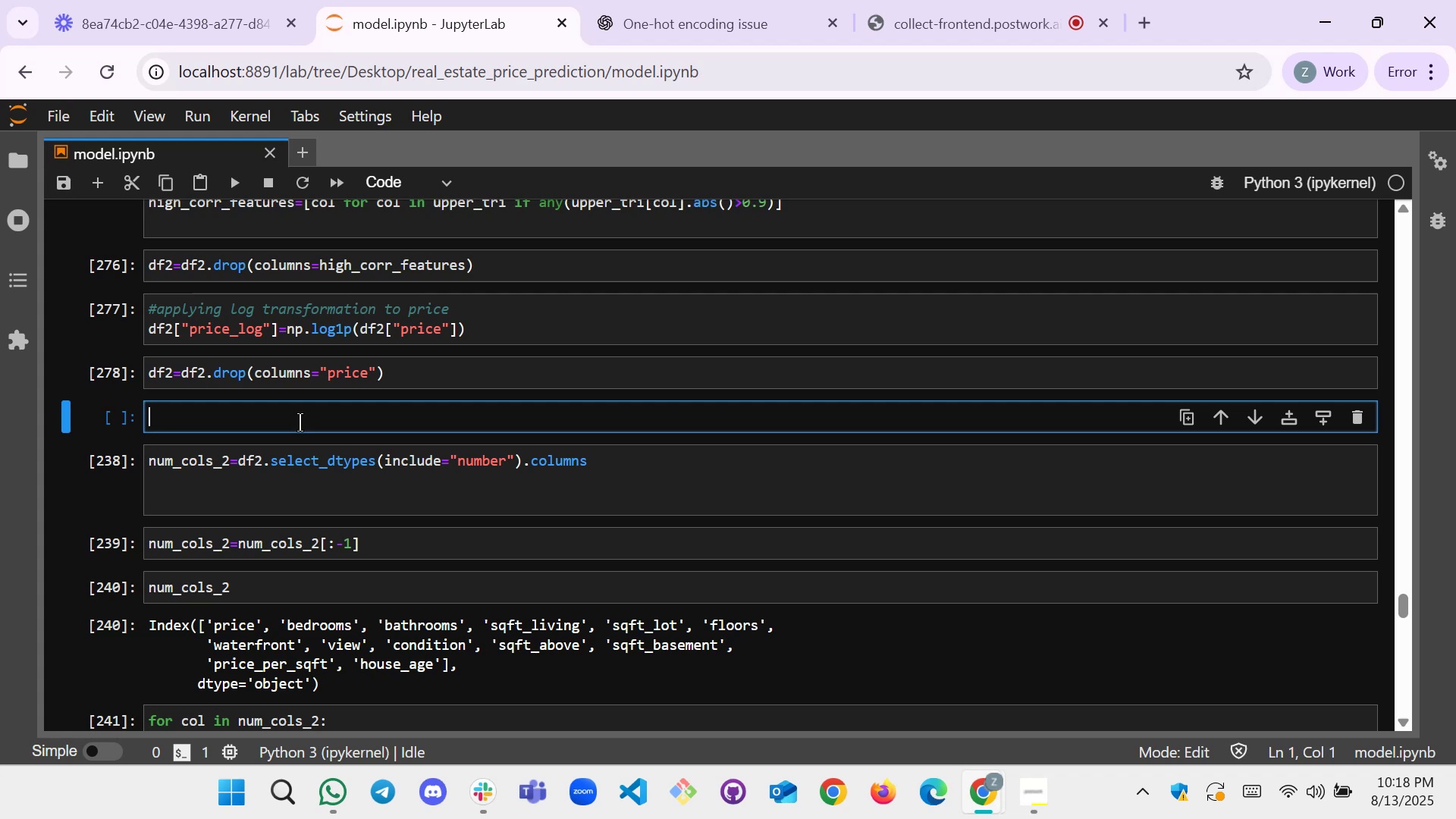 
wait(16.62)
 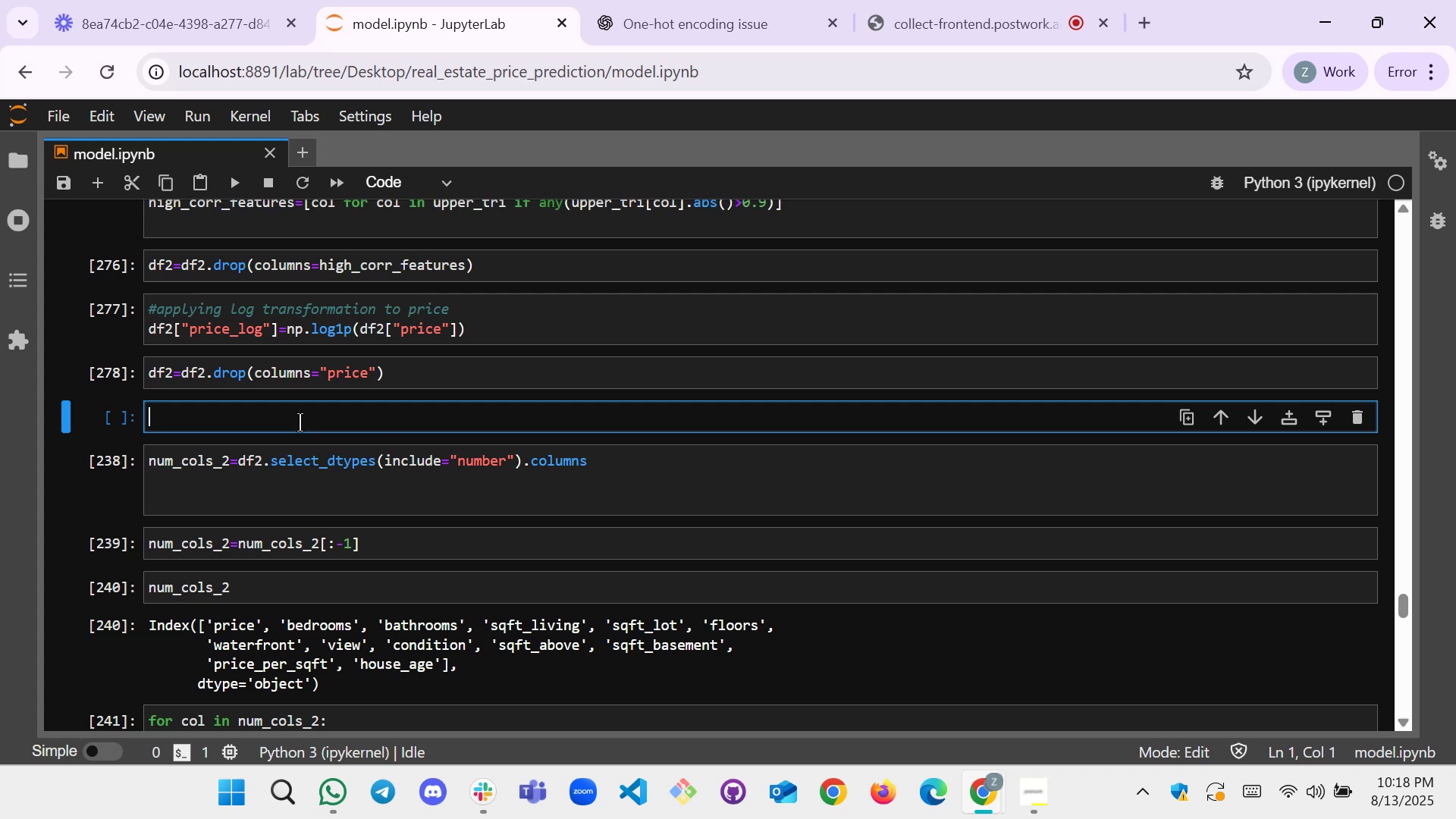 
scroll: coordinate [260, 491], scroll_direction: down, amount: 5.0
 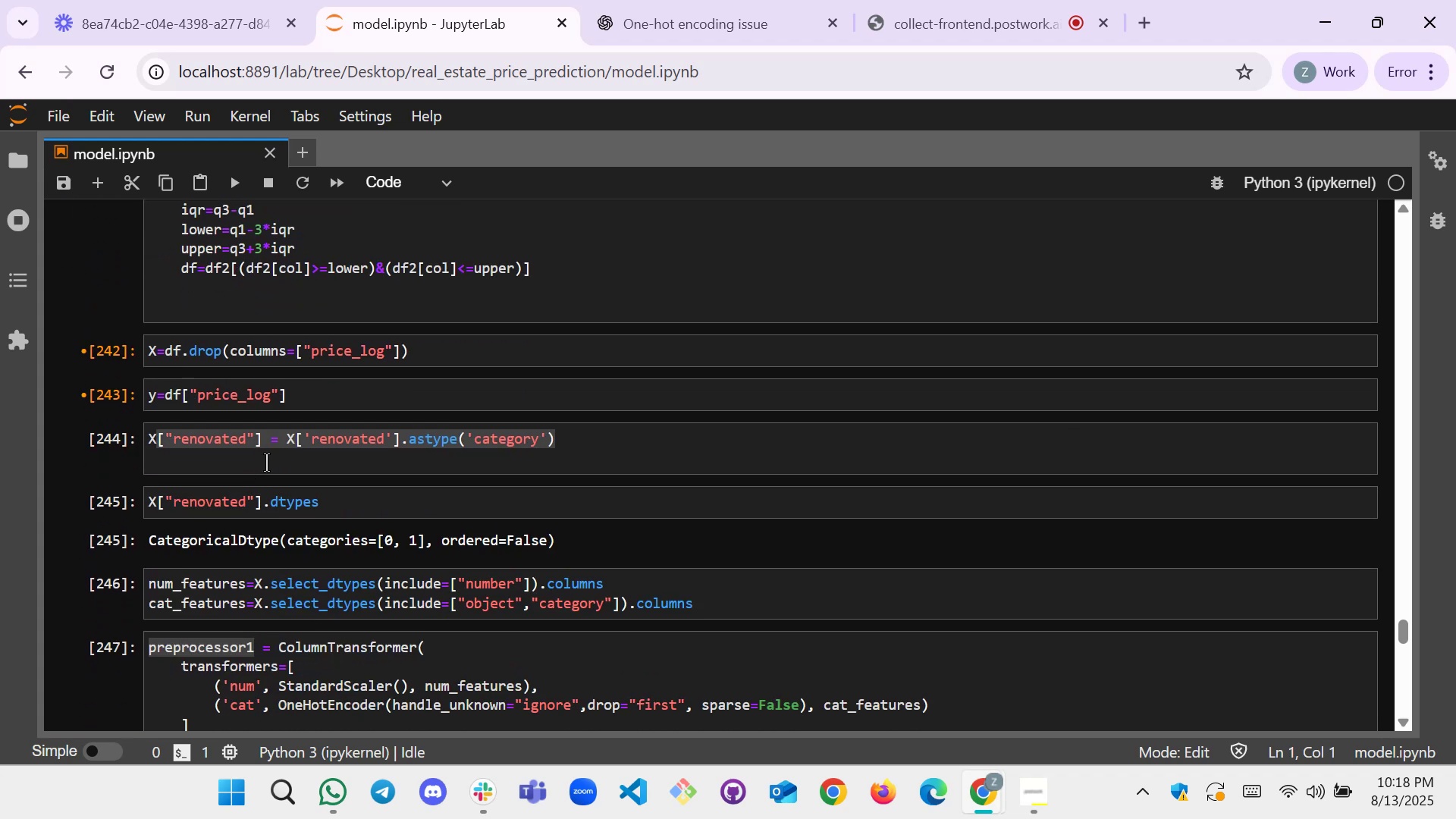 
left_click([266, 463])
 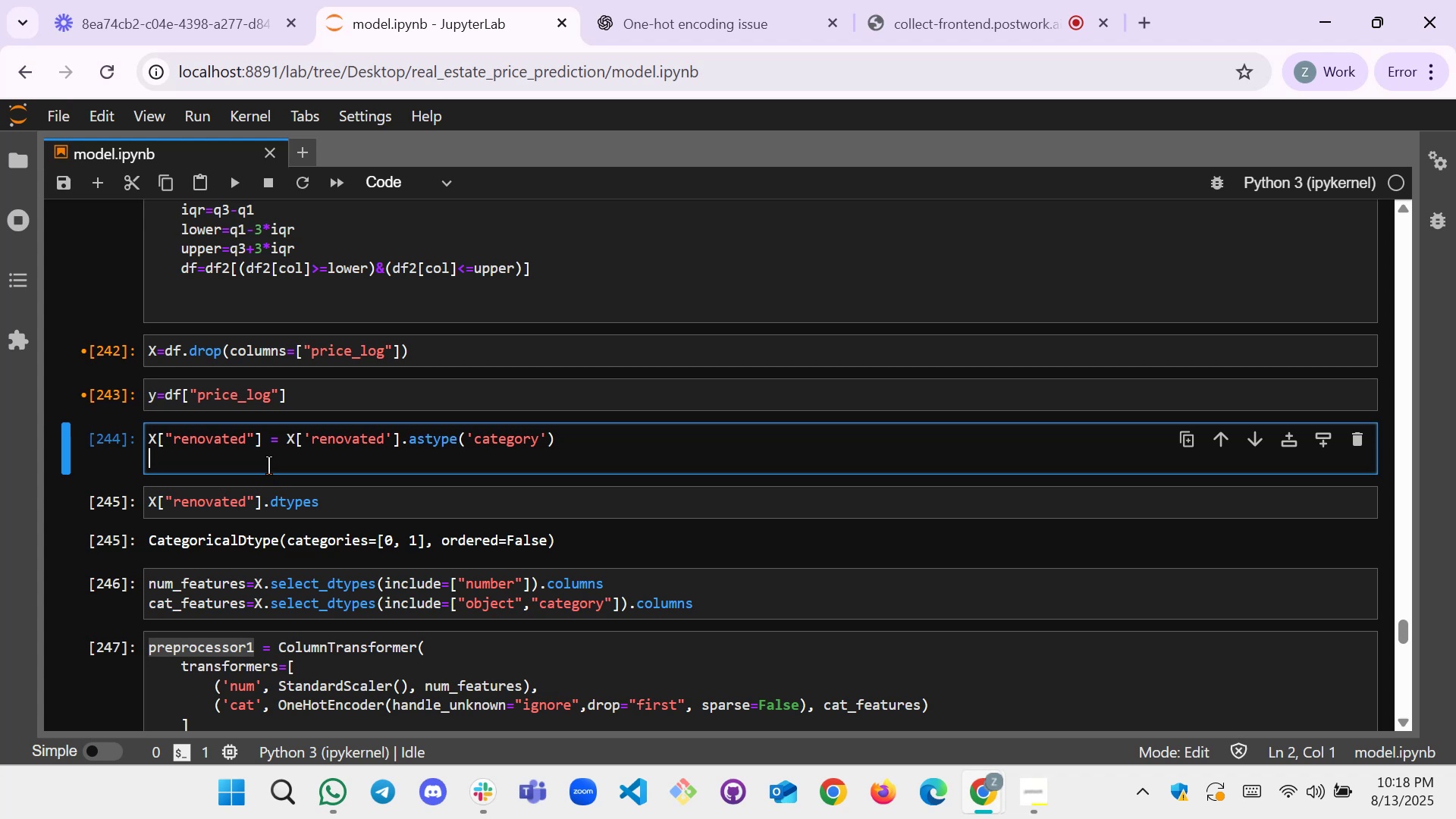 
wait(20.37)
 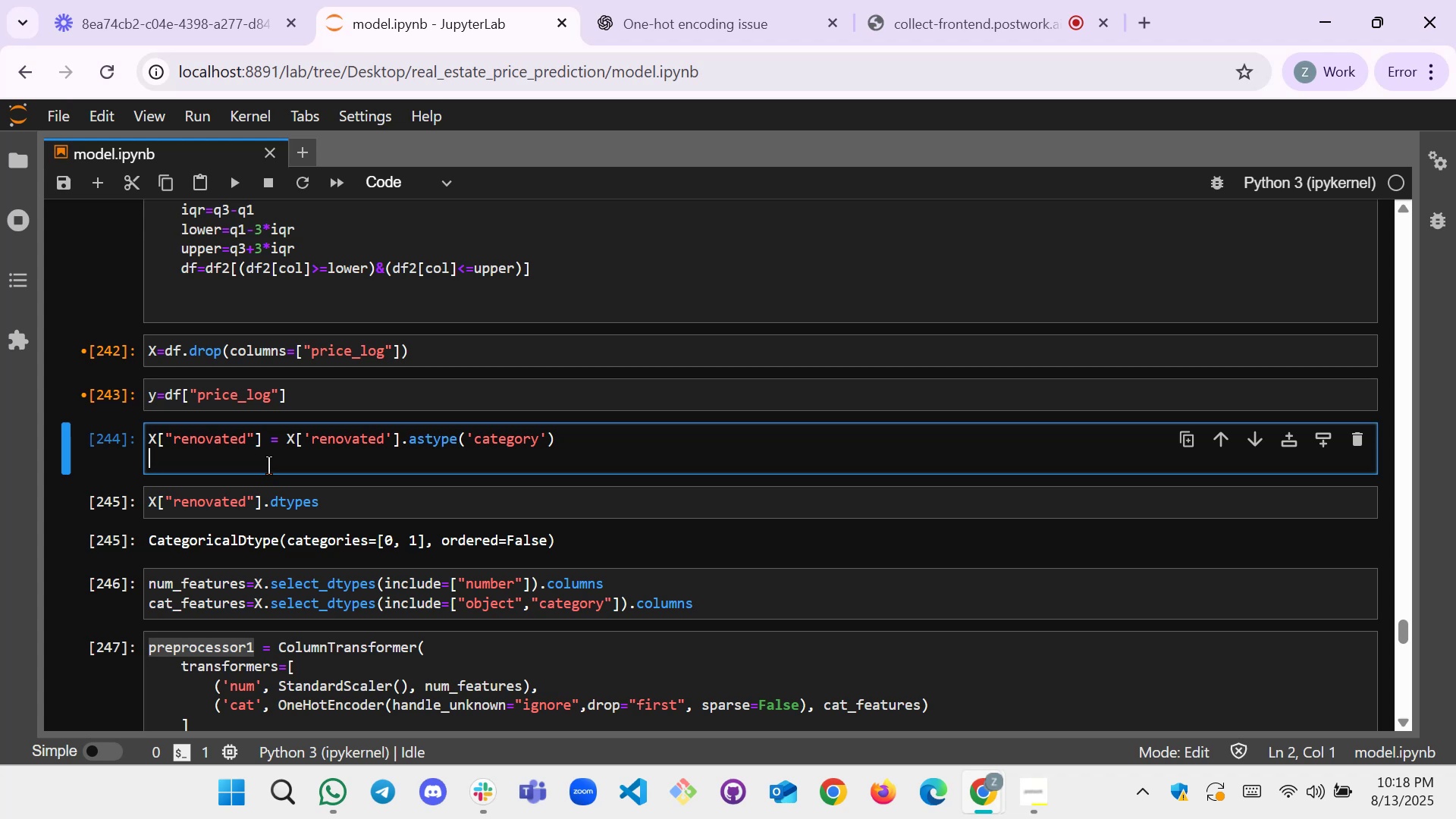 
scroll: coordinate [300, 472], scroll_direction: down, amount: 1.0
 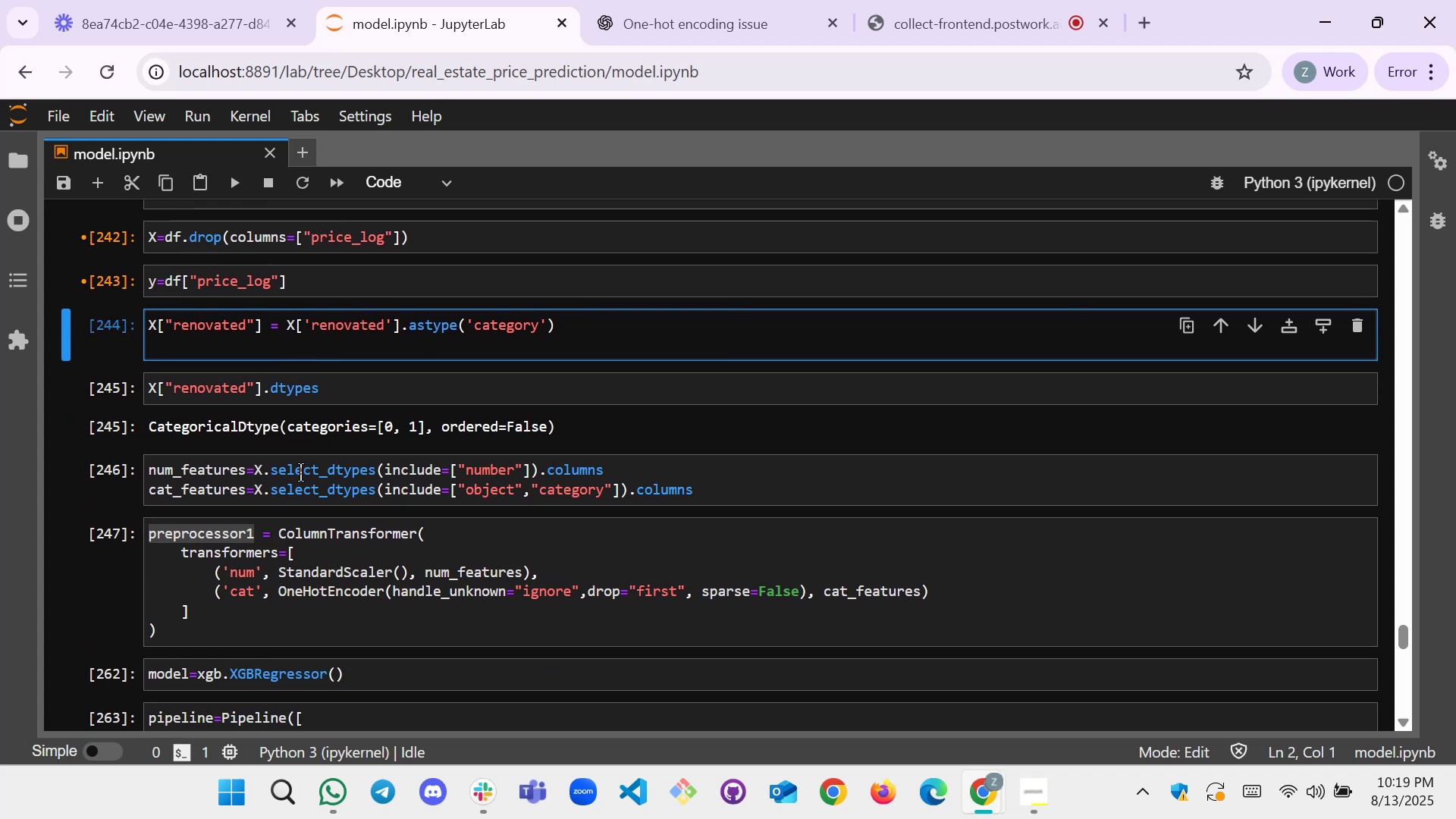 
scroll: coordinate [300, 472], scroll_direction: up, amount: 2.0
 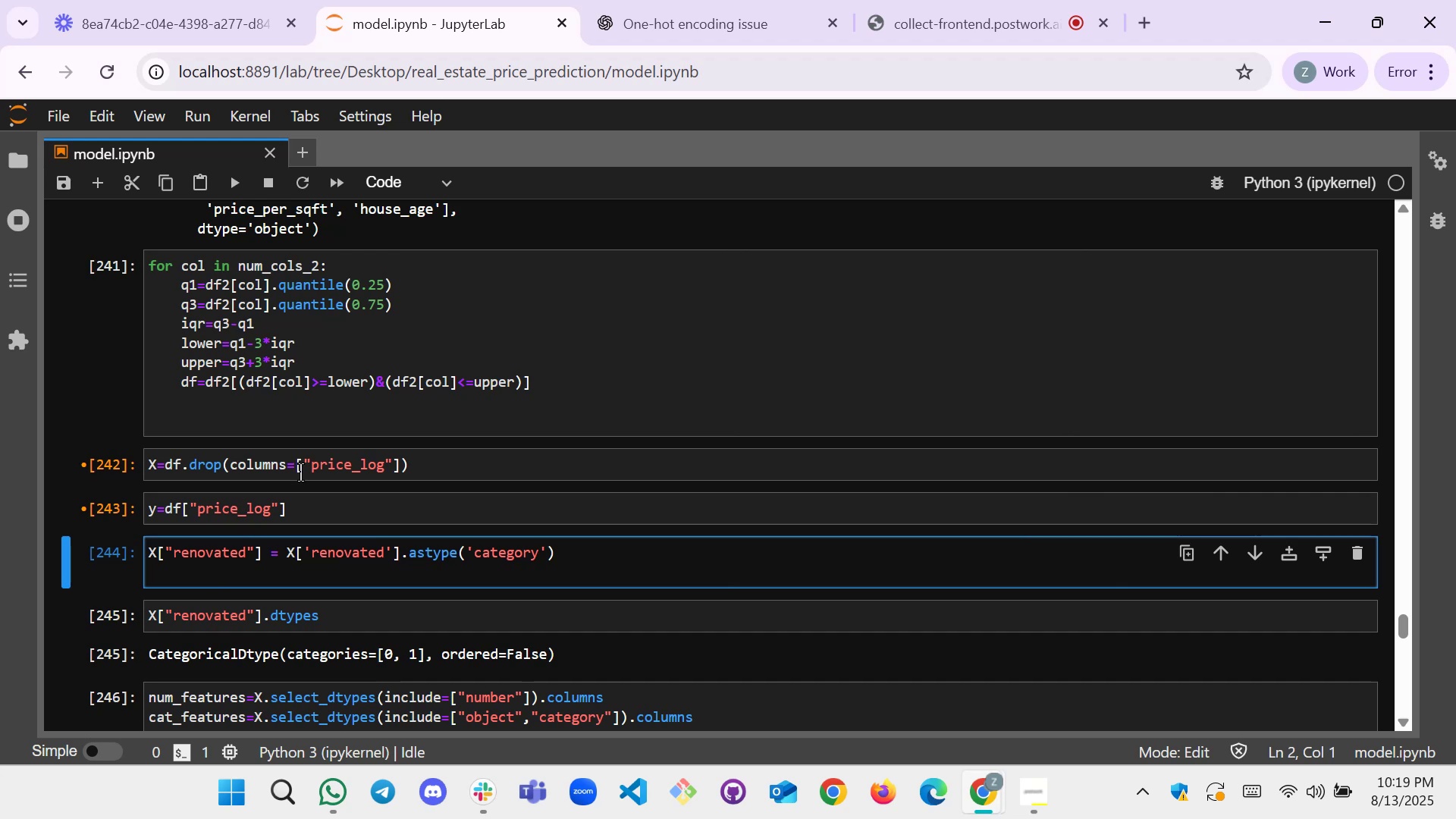 
scroll: coordinate [300, 472], scroll_direction: down, amount: 1.0
 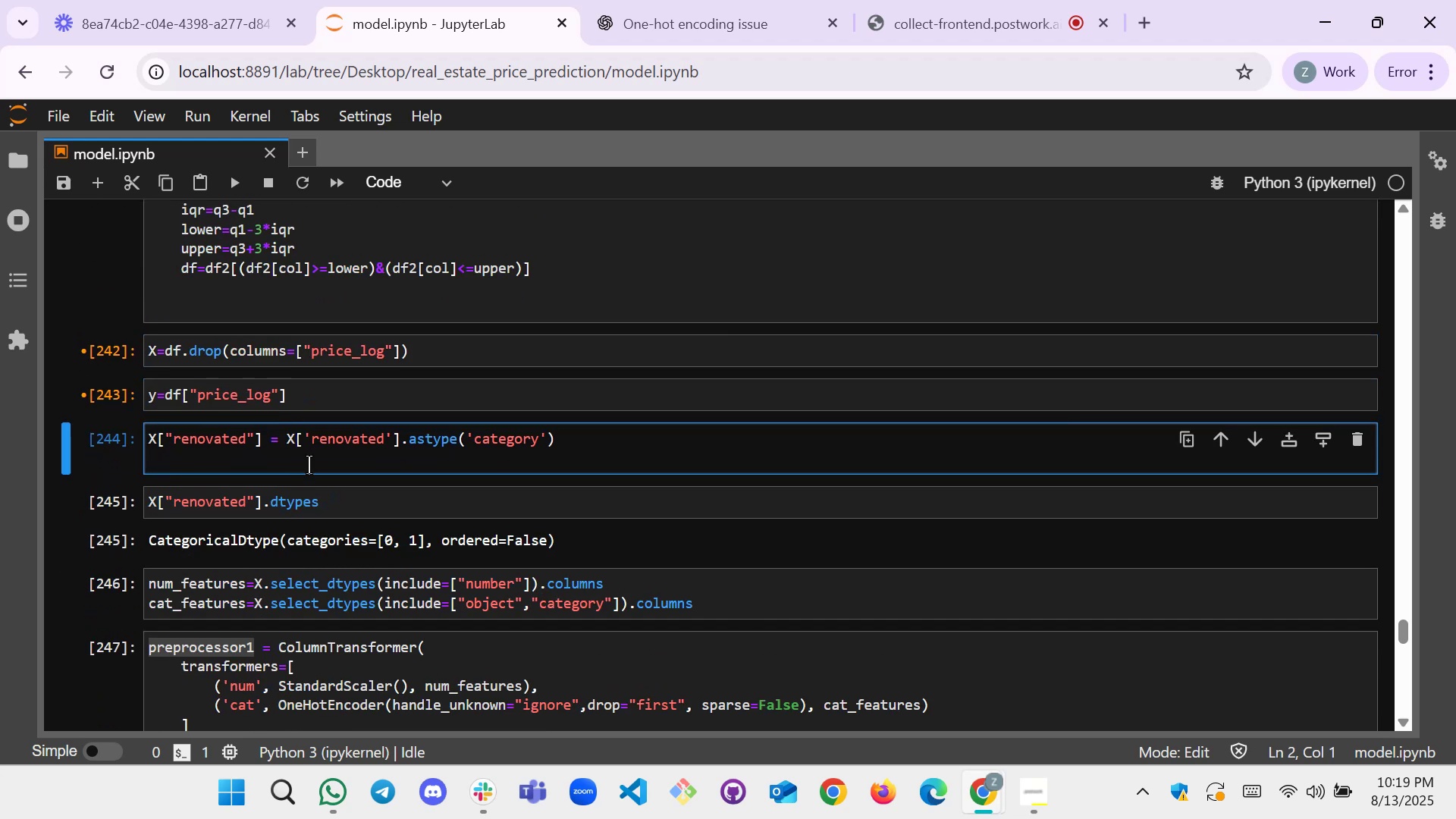 
scroll: coordinate [309, 465], scroll_direction: up, amount: 5.0
 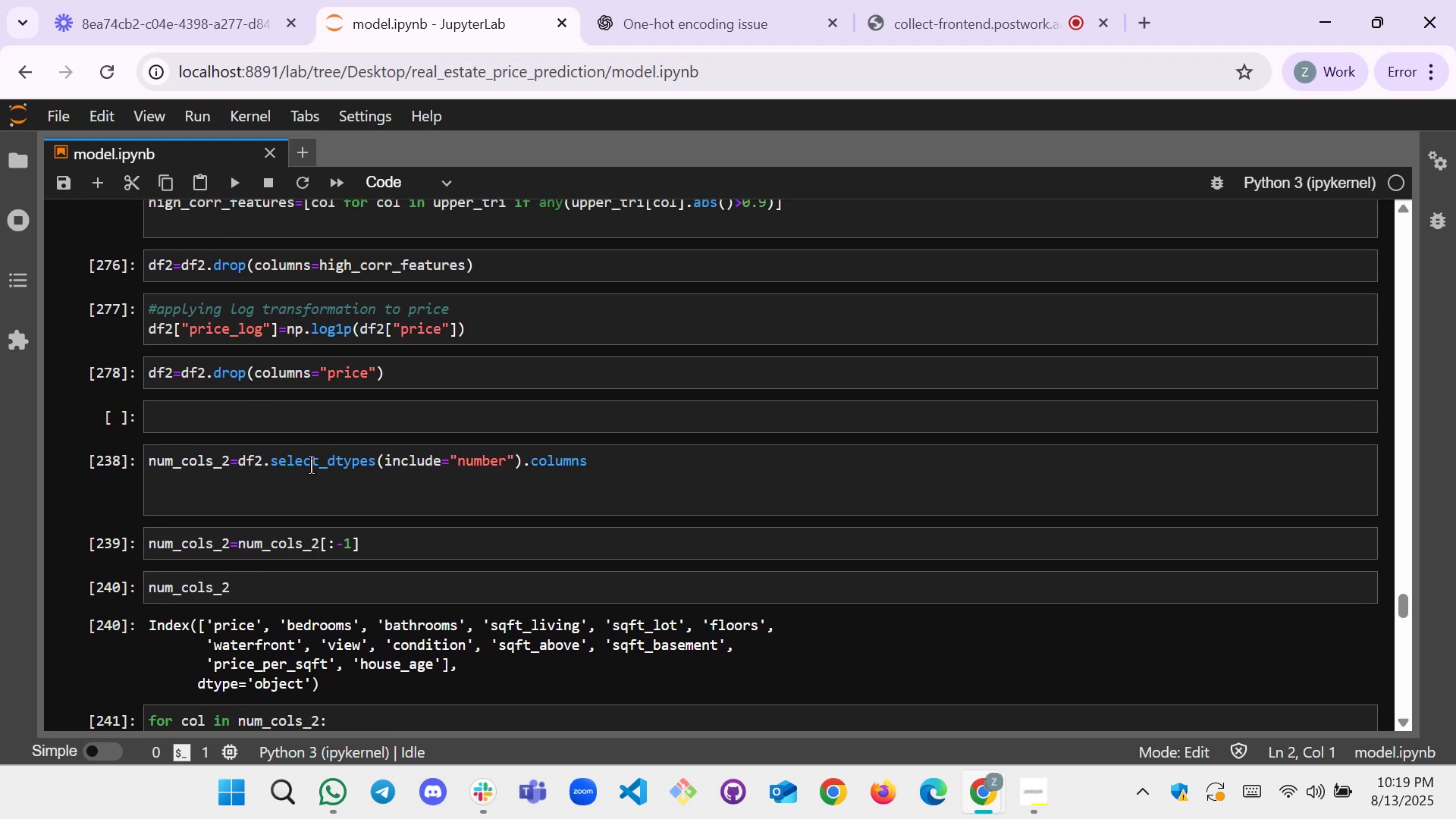 
scroll: coordinate [400, 395], scroll_direction: down, amount: 6.0
 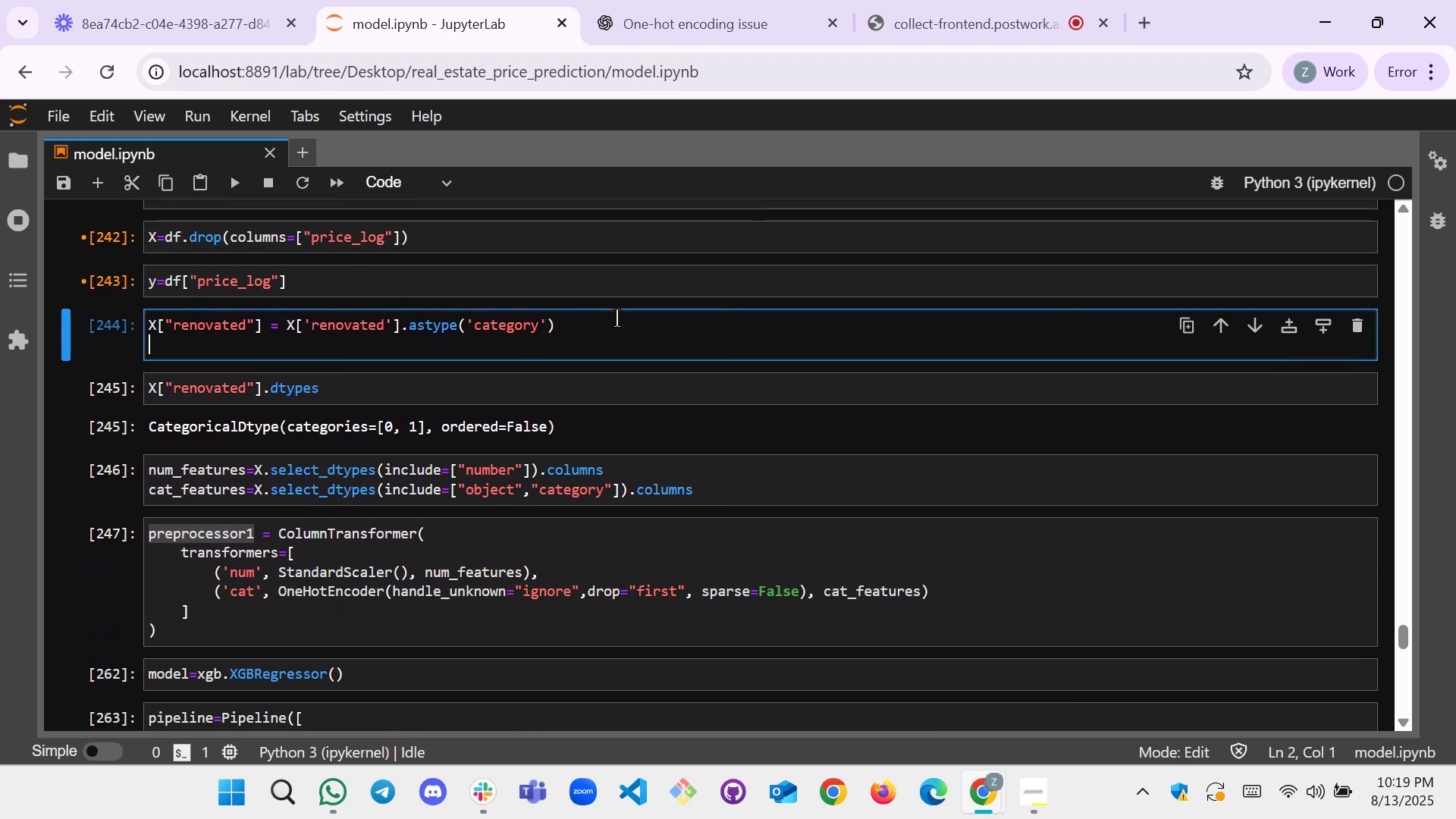 
left_click([623, 326])
 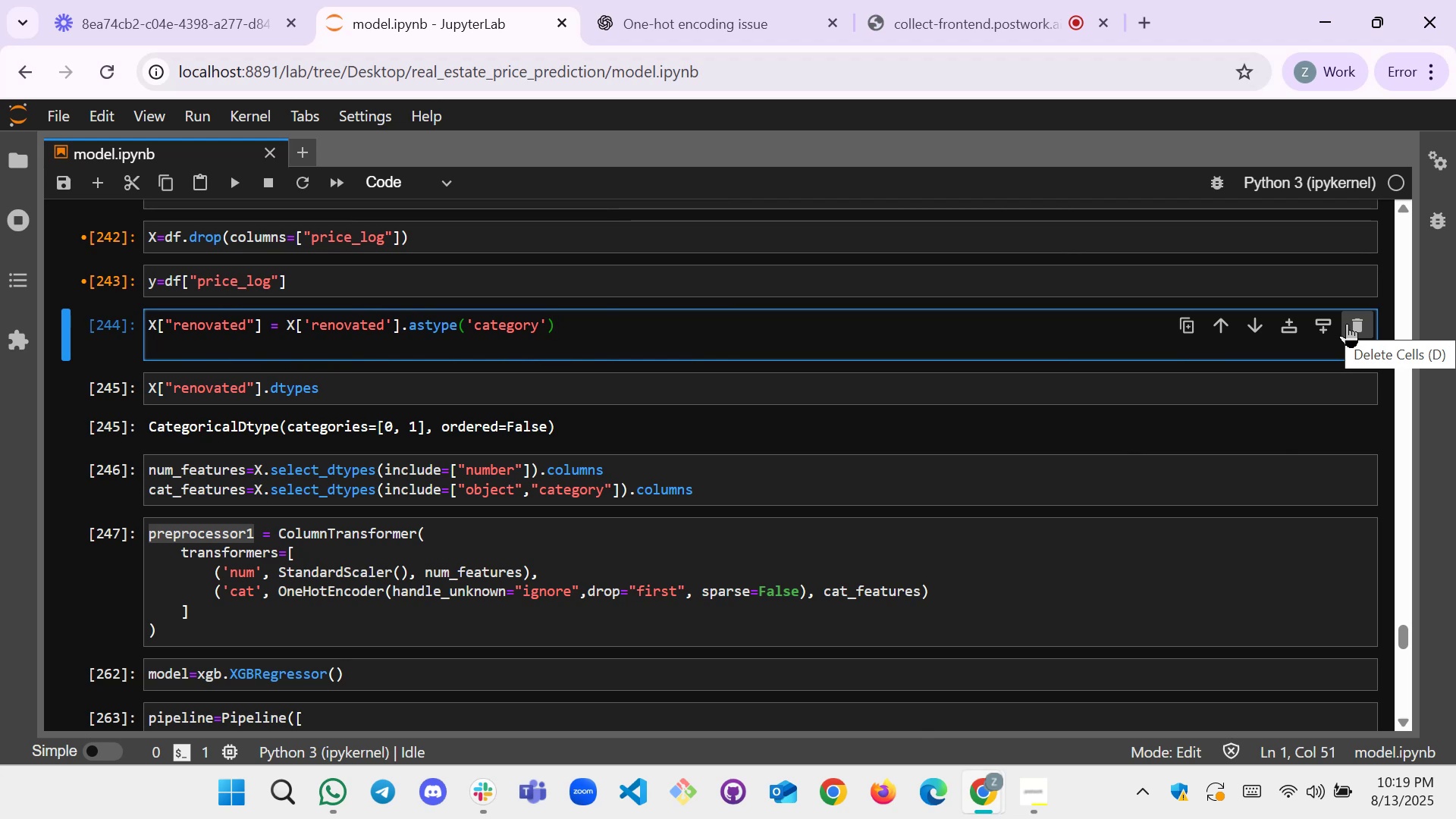 
left_click([1347, 324])
 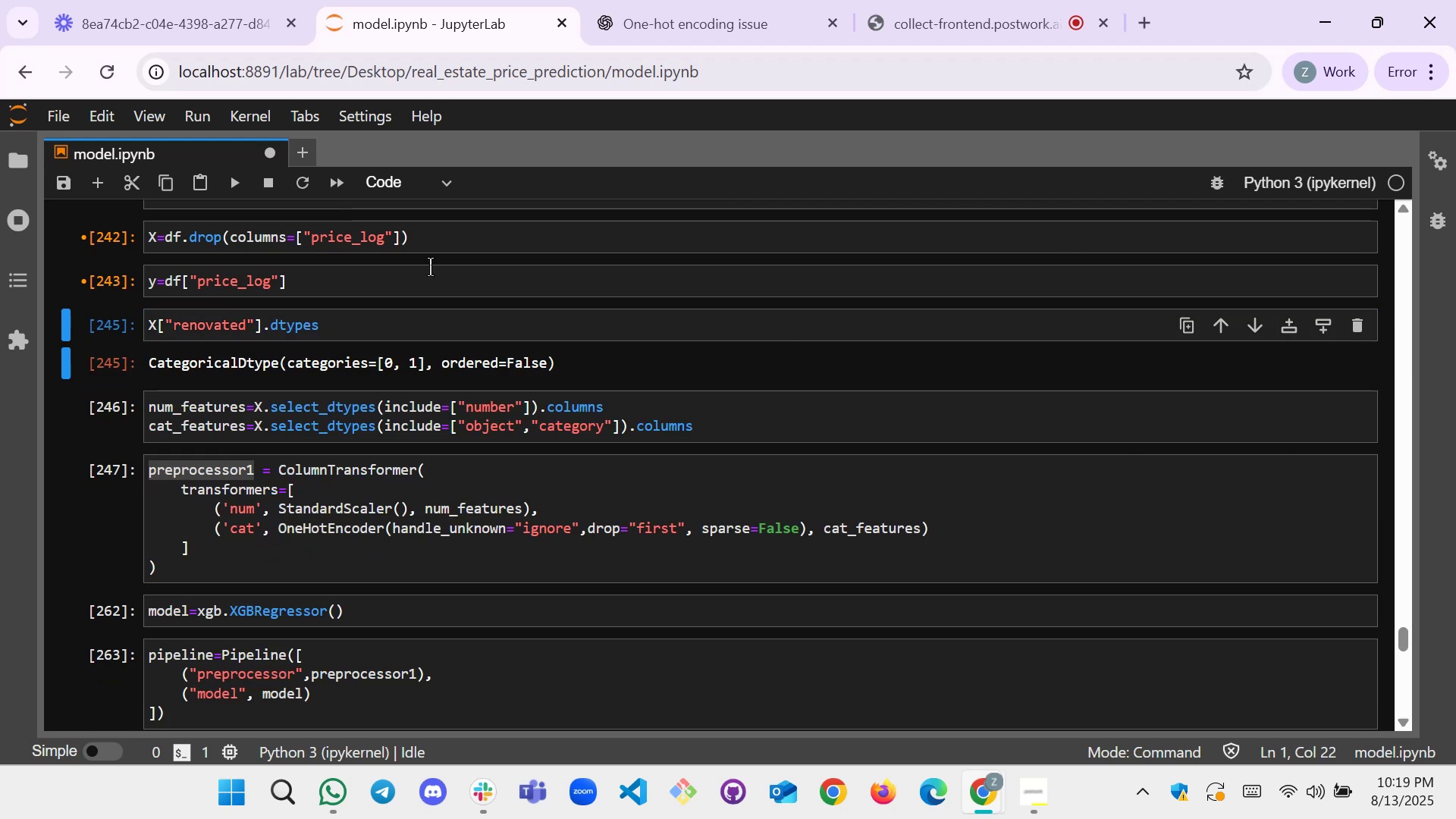 
scroll: coordinate [162, 364], scroll_direction: up, amount: 10.0
 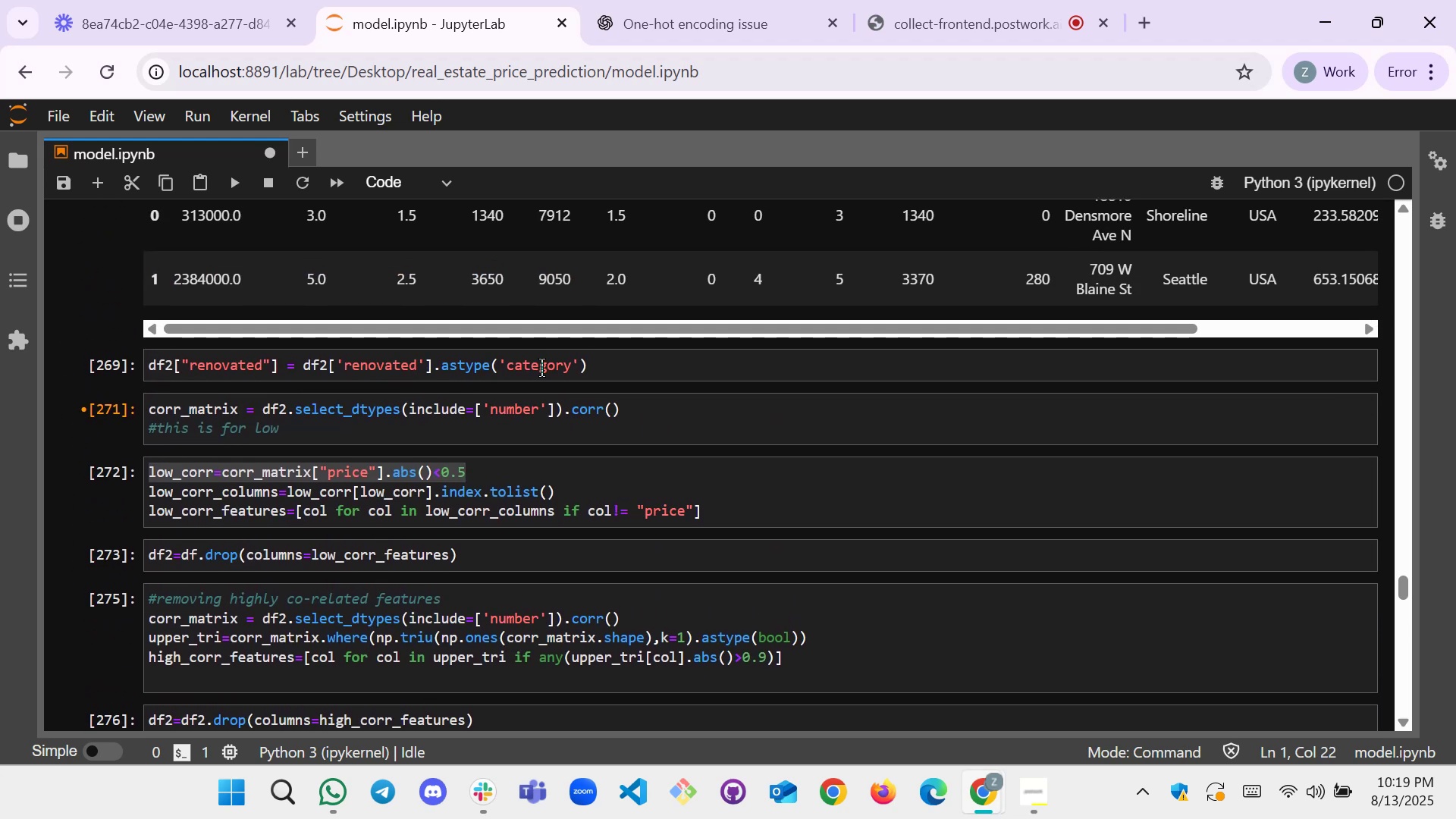 
scroll: coordinate [325, 421], scroll_direction: down, amount: 10.0
 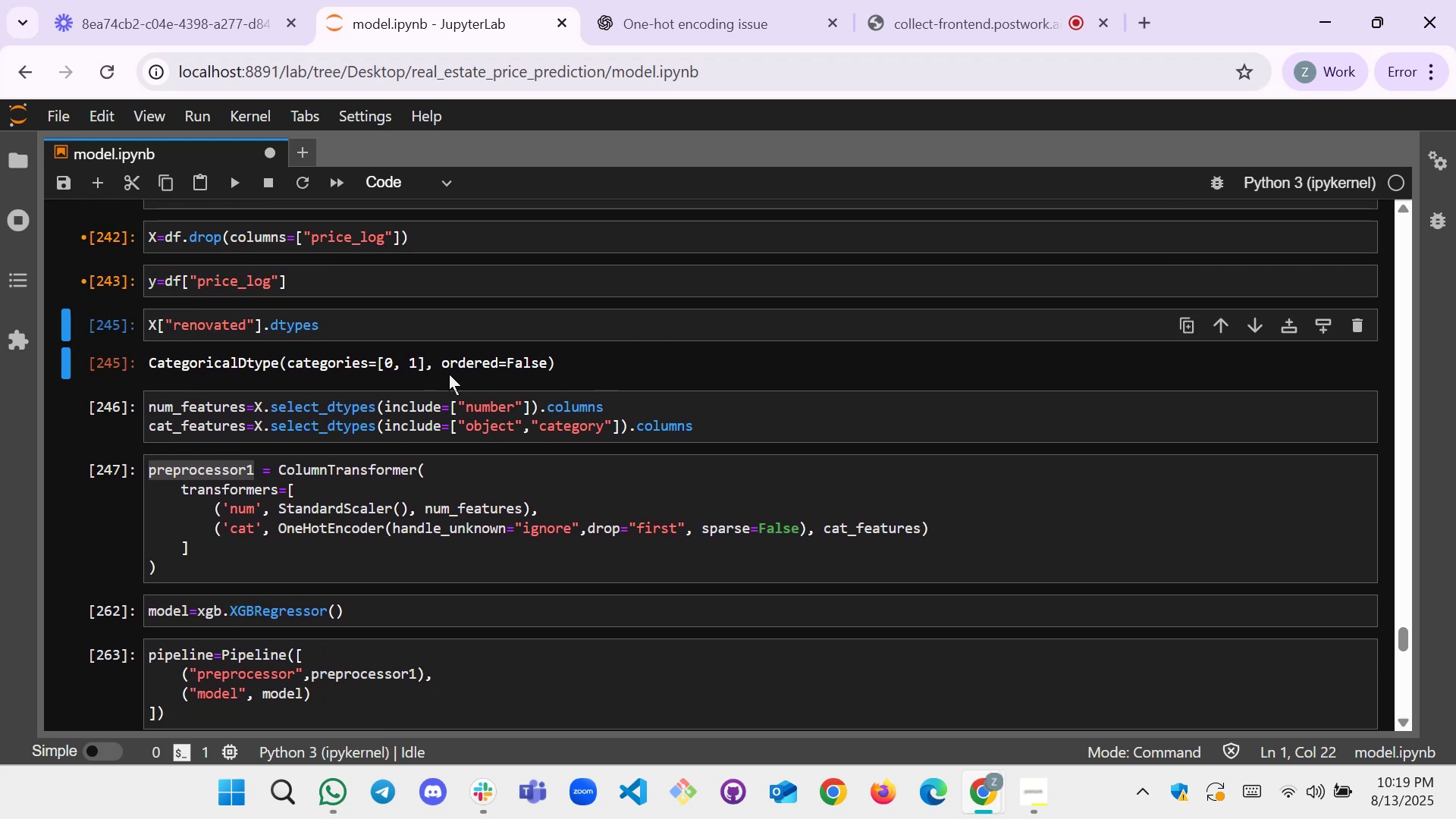 
scroll: coordinate [433, 378], scroll_direction: up, amount: 1.0
 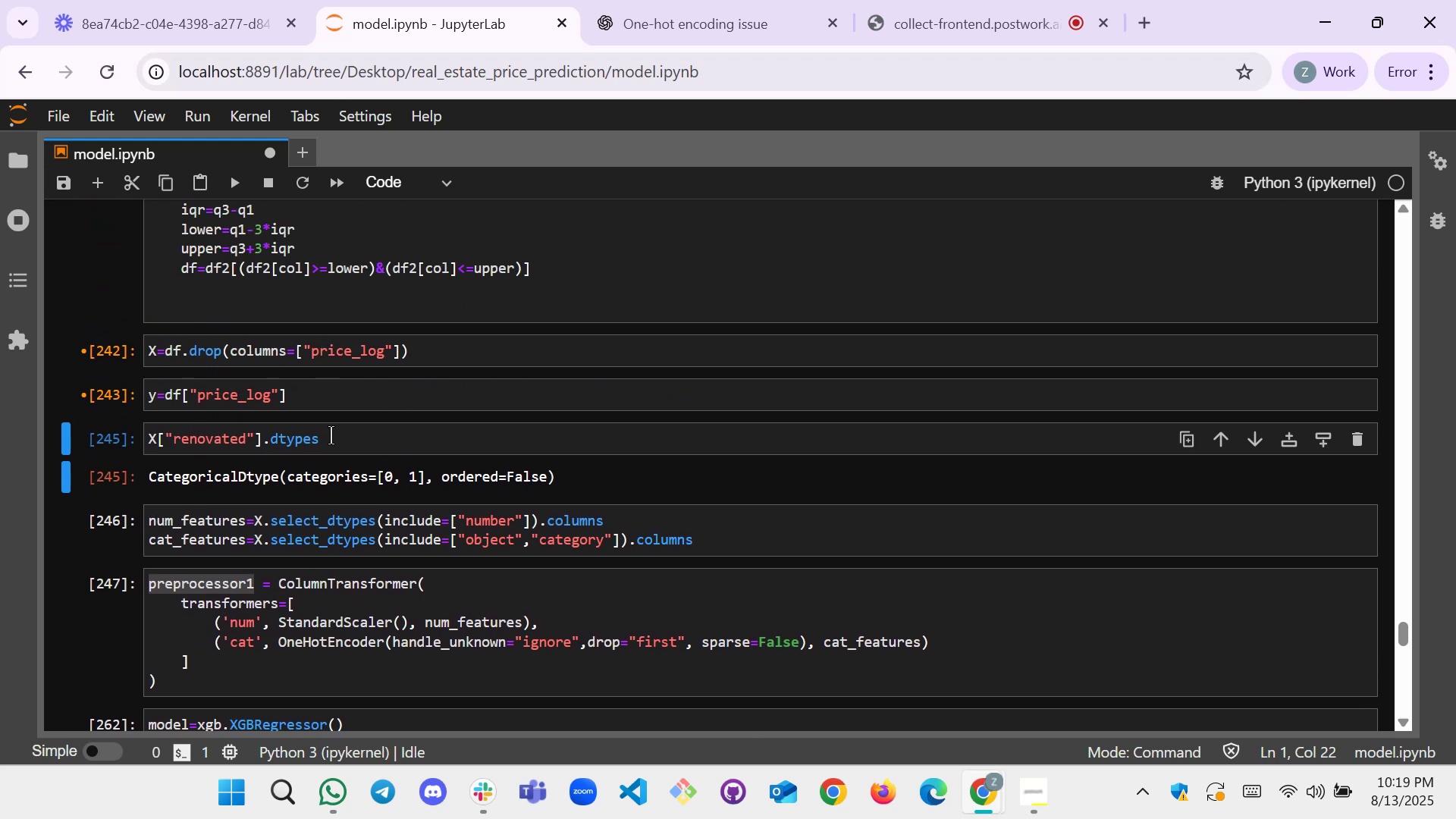 
left_click([331, 437])
 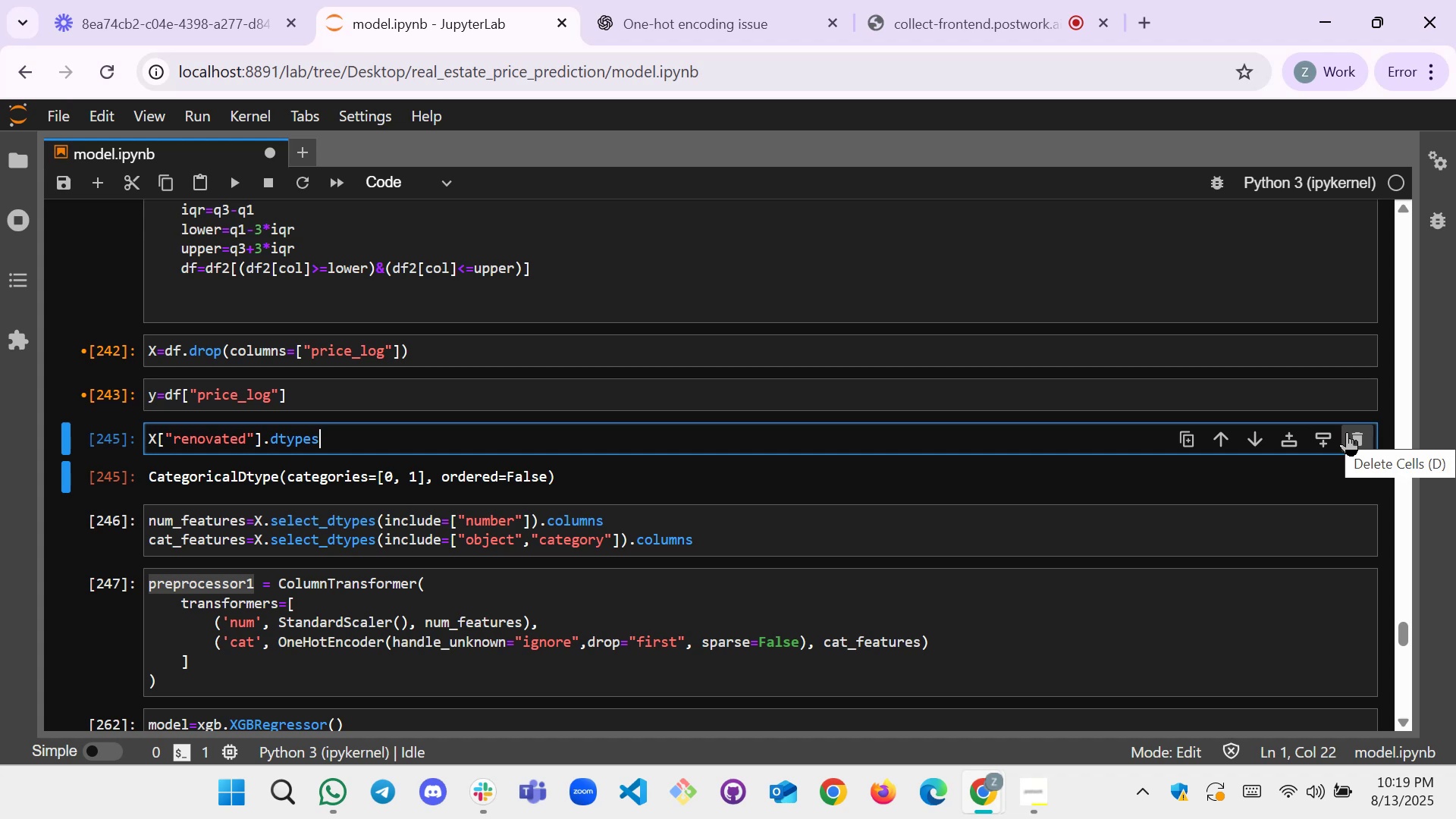 
left_click([1349, 432])
 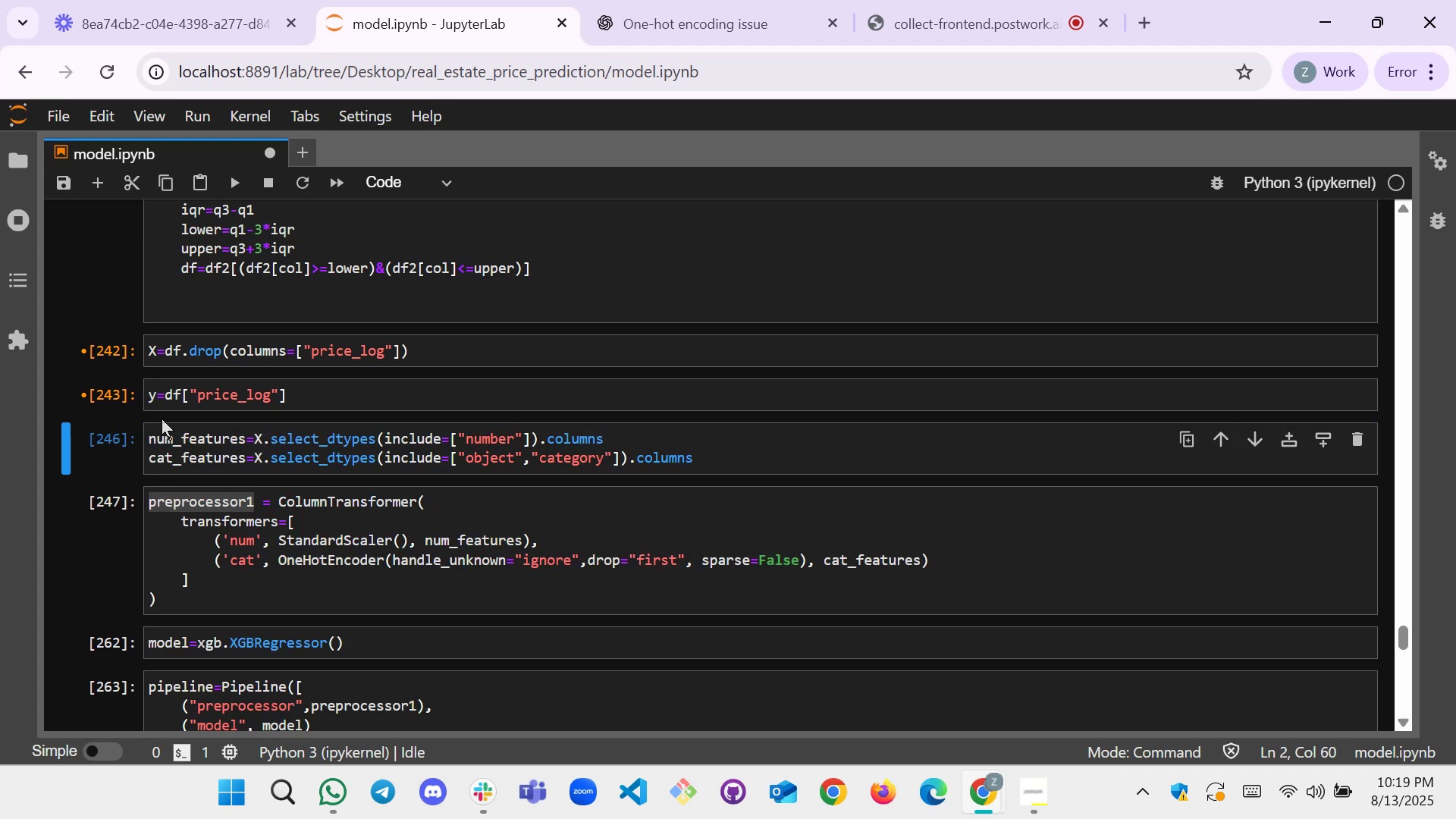 
scroll: coordinate [225, 394], scroll_direction: up, amount: 1.0
 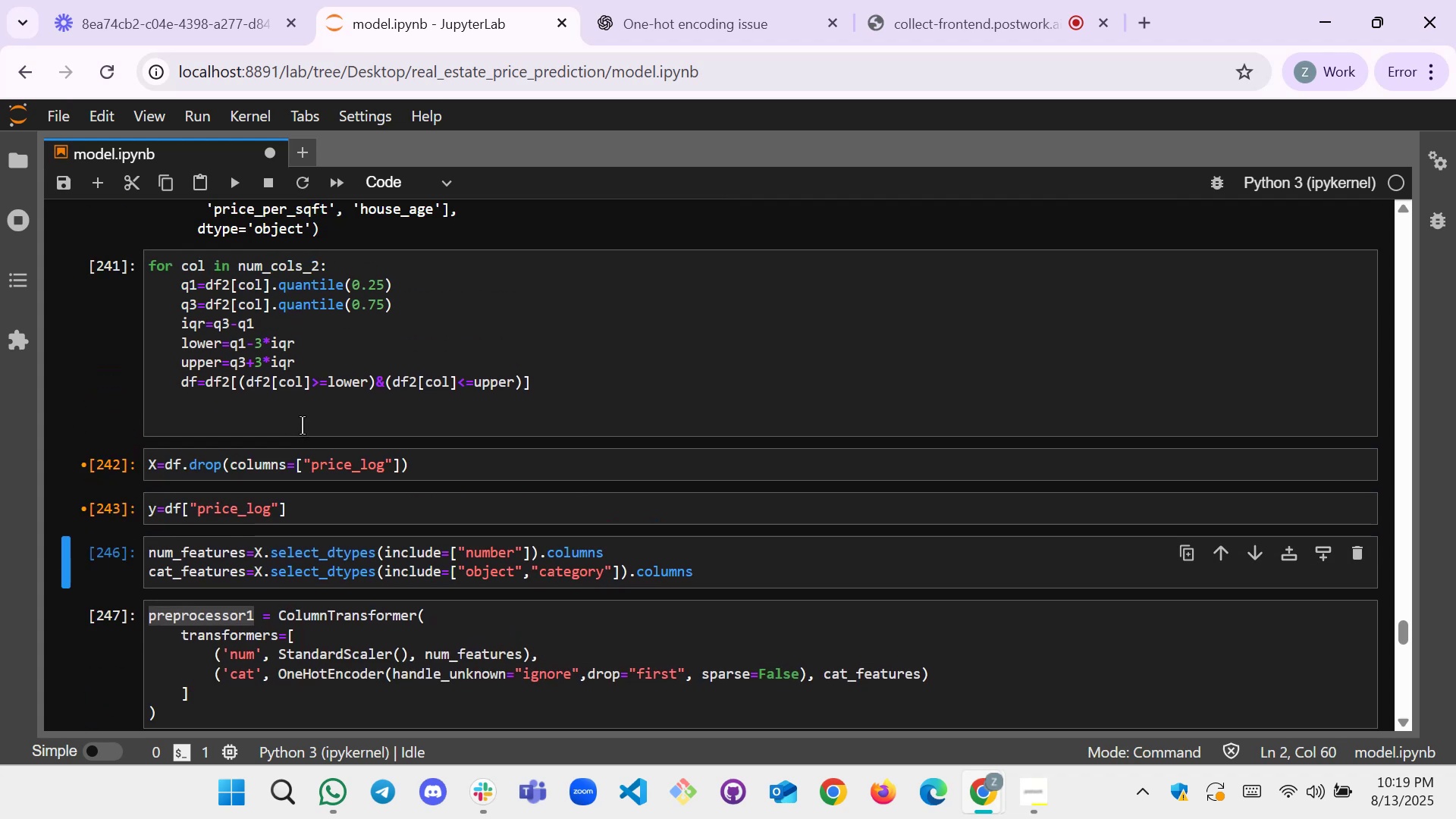 
wait(8.49)
 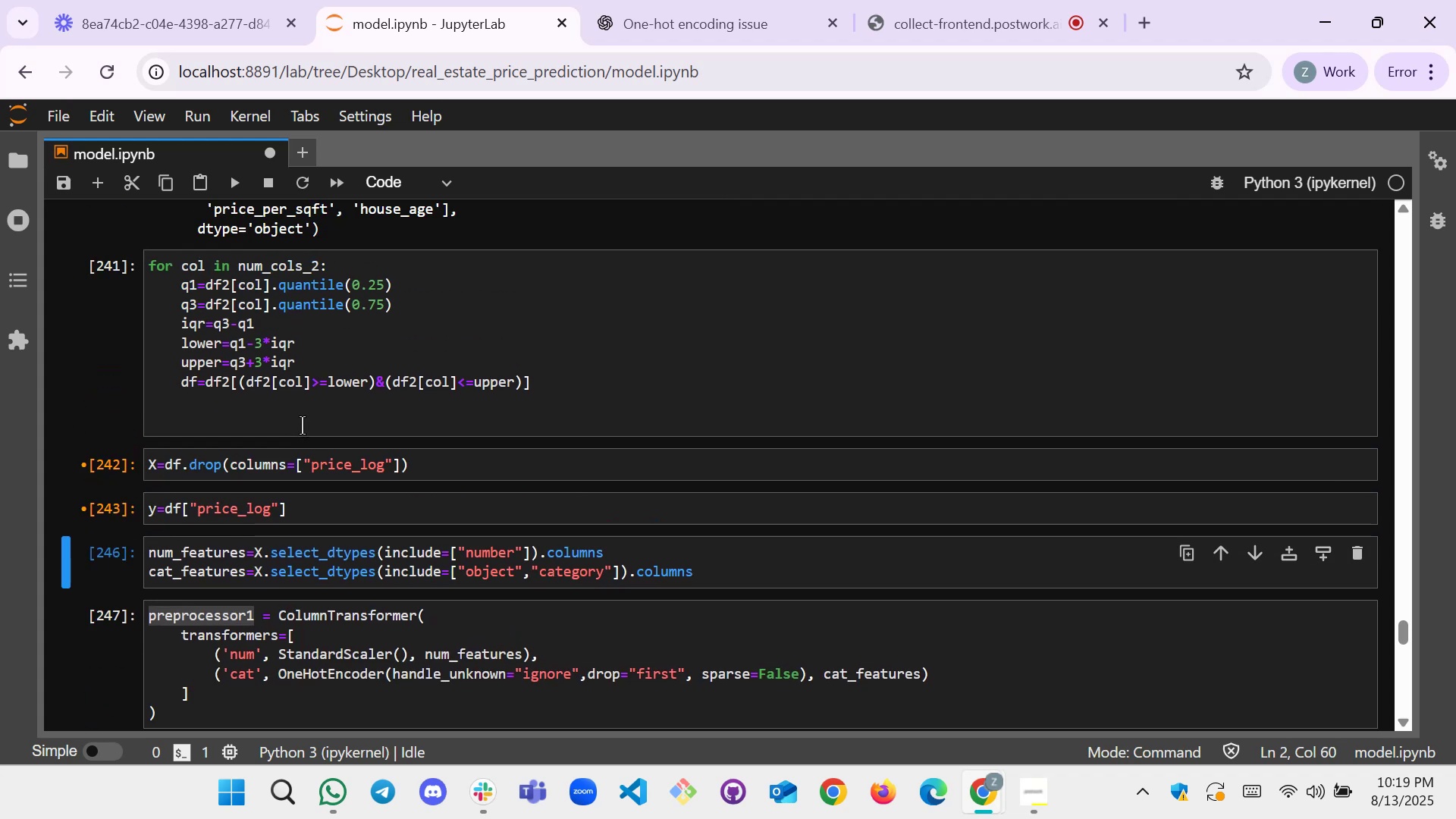 
scroll: coordinate [299, 425], scroll_direction: down, amount: 1.0
 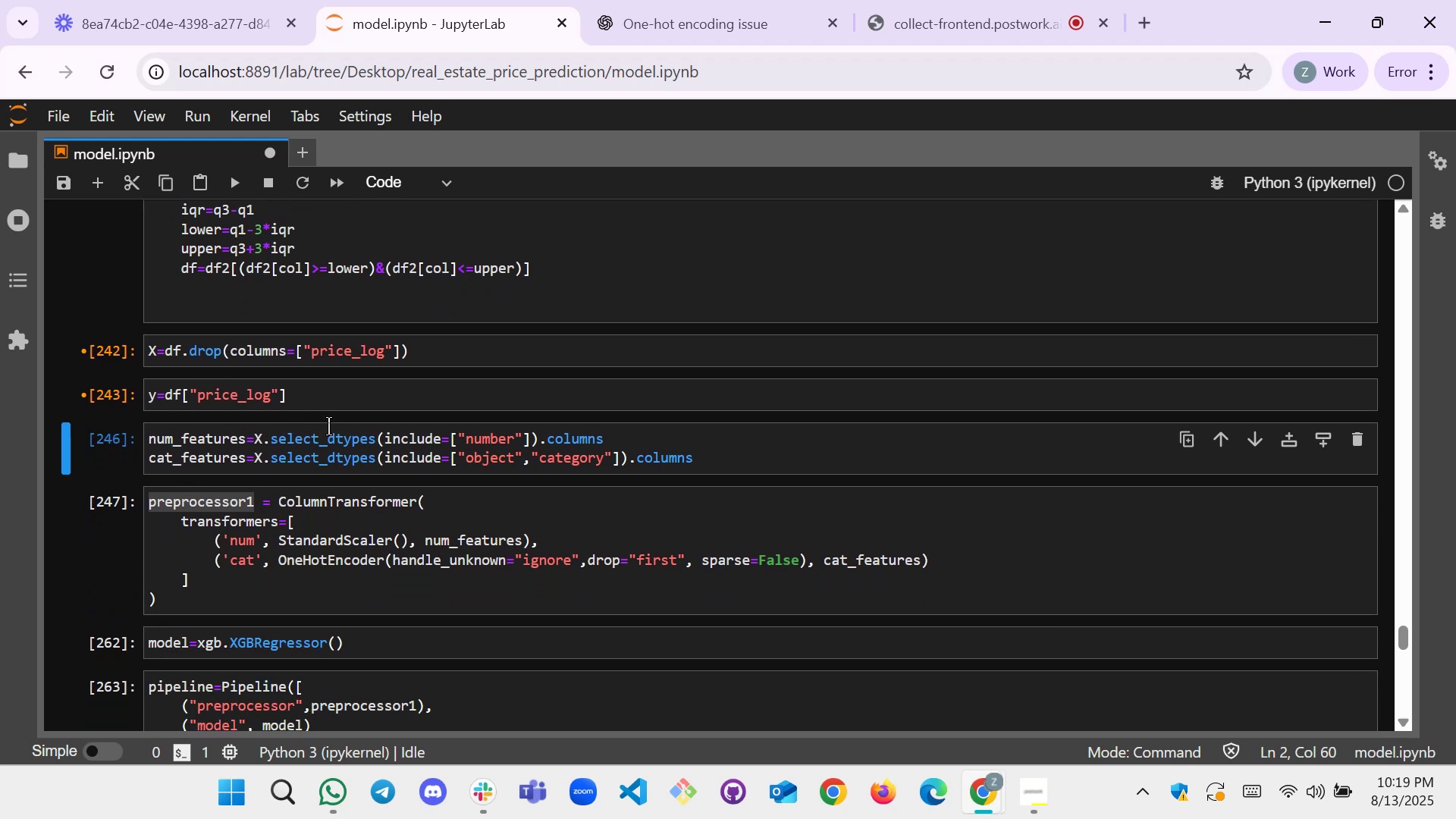 
wait(5.58)
 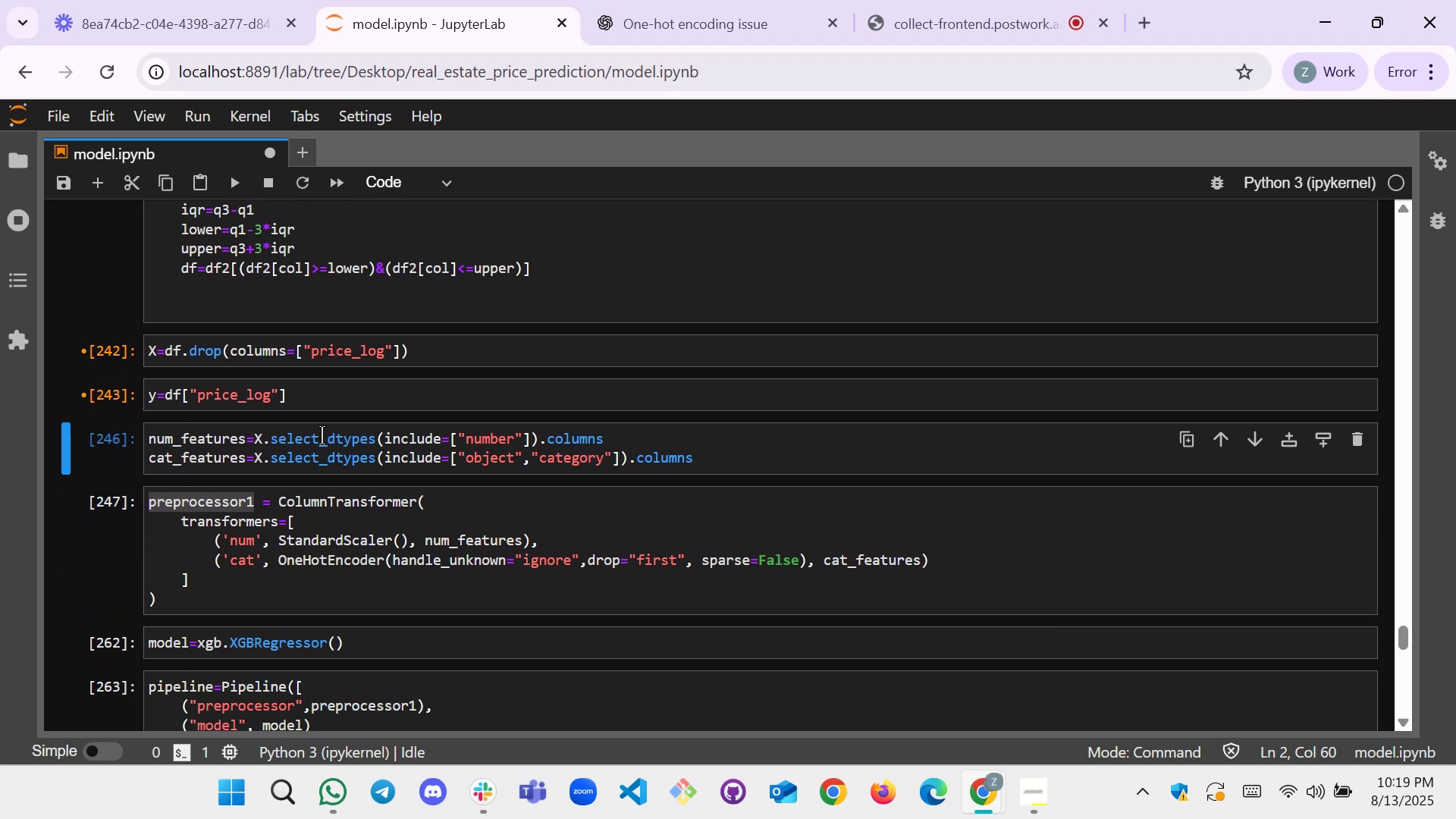 
scroll: coordinate [328, 426], scroll_direction: up, amount: 1.0
 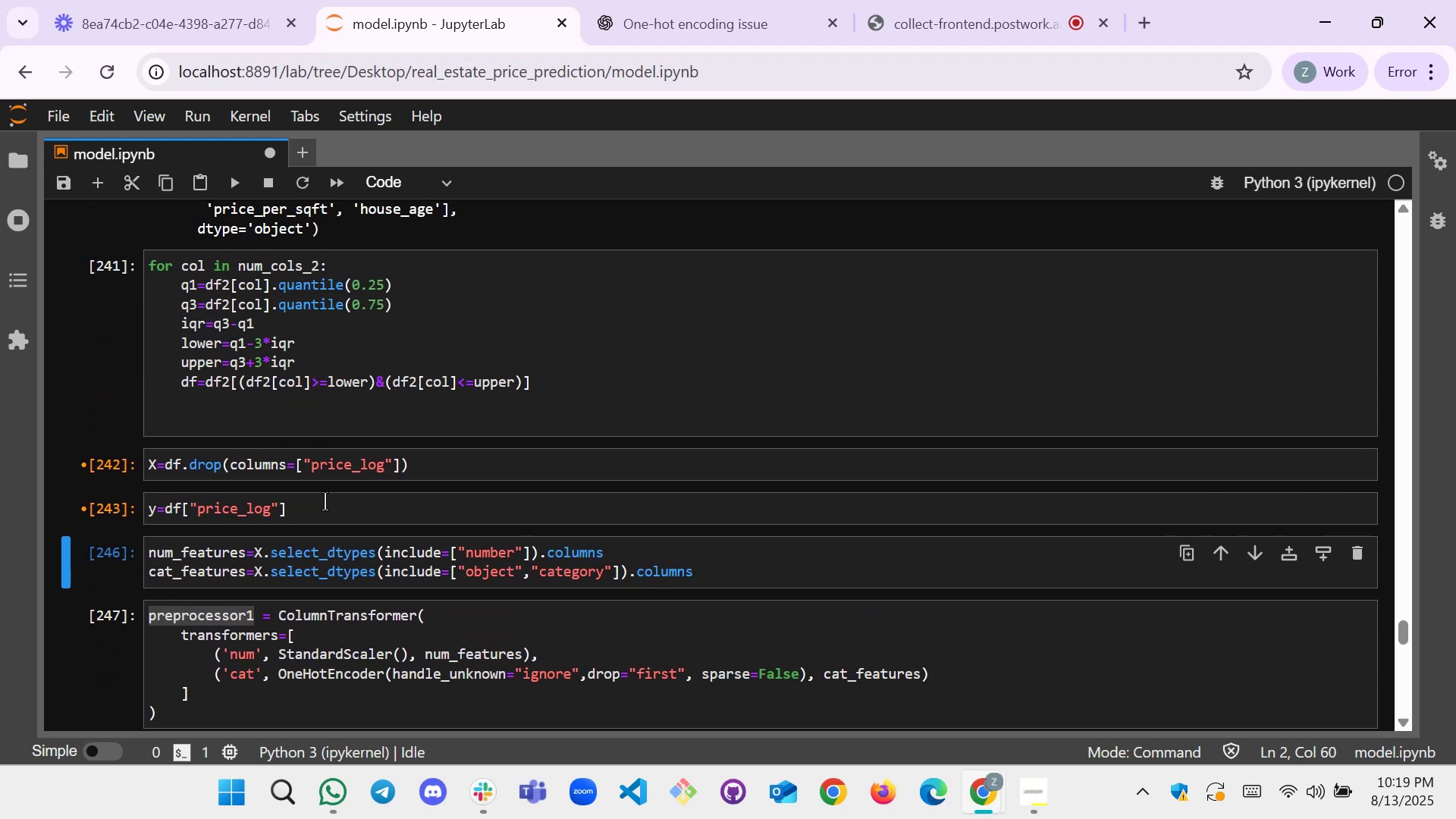 
left_click([325, 501])
 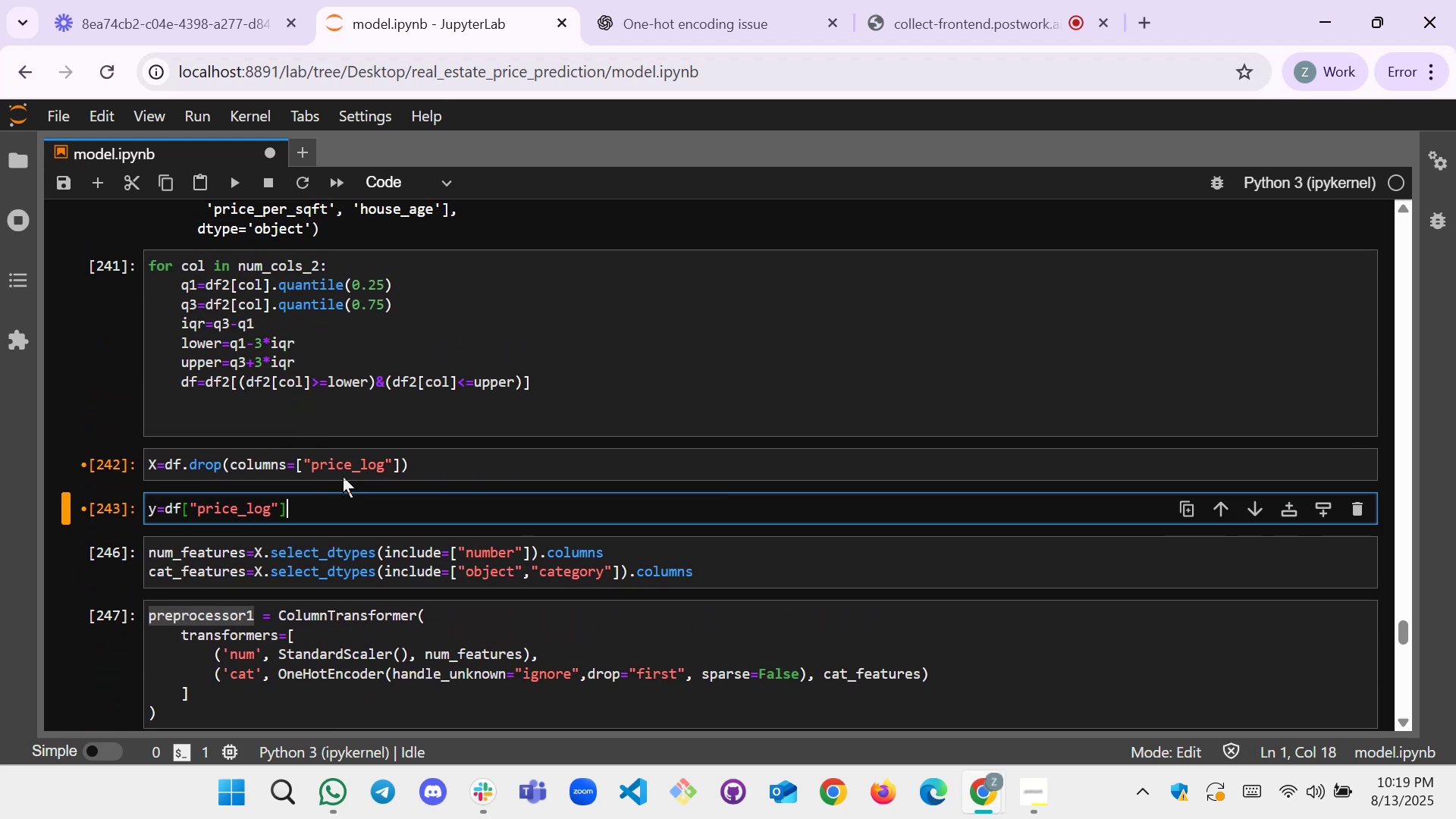 
scroll: coordinate [348, 429], scroll_direction: up, amount: 4.0
 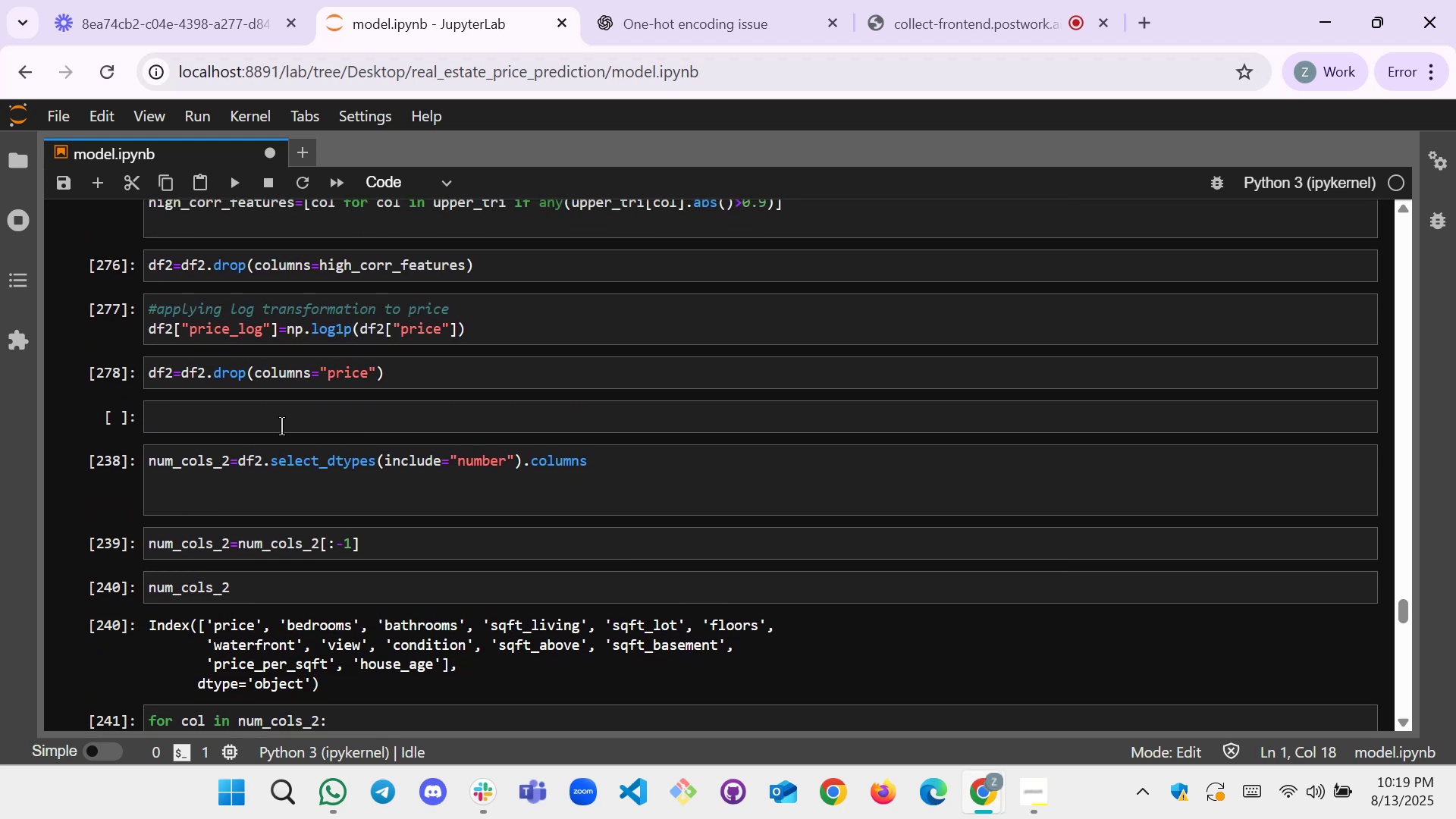 
left_click([280, 419])
 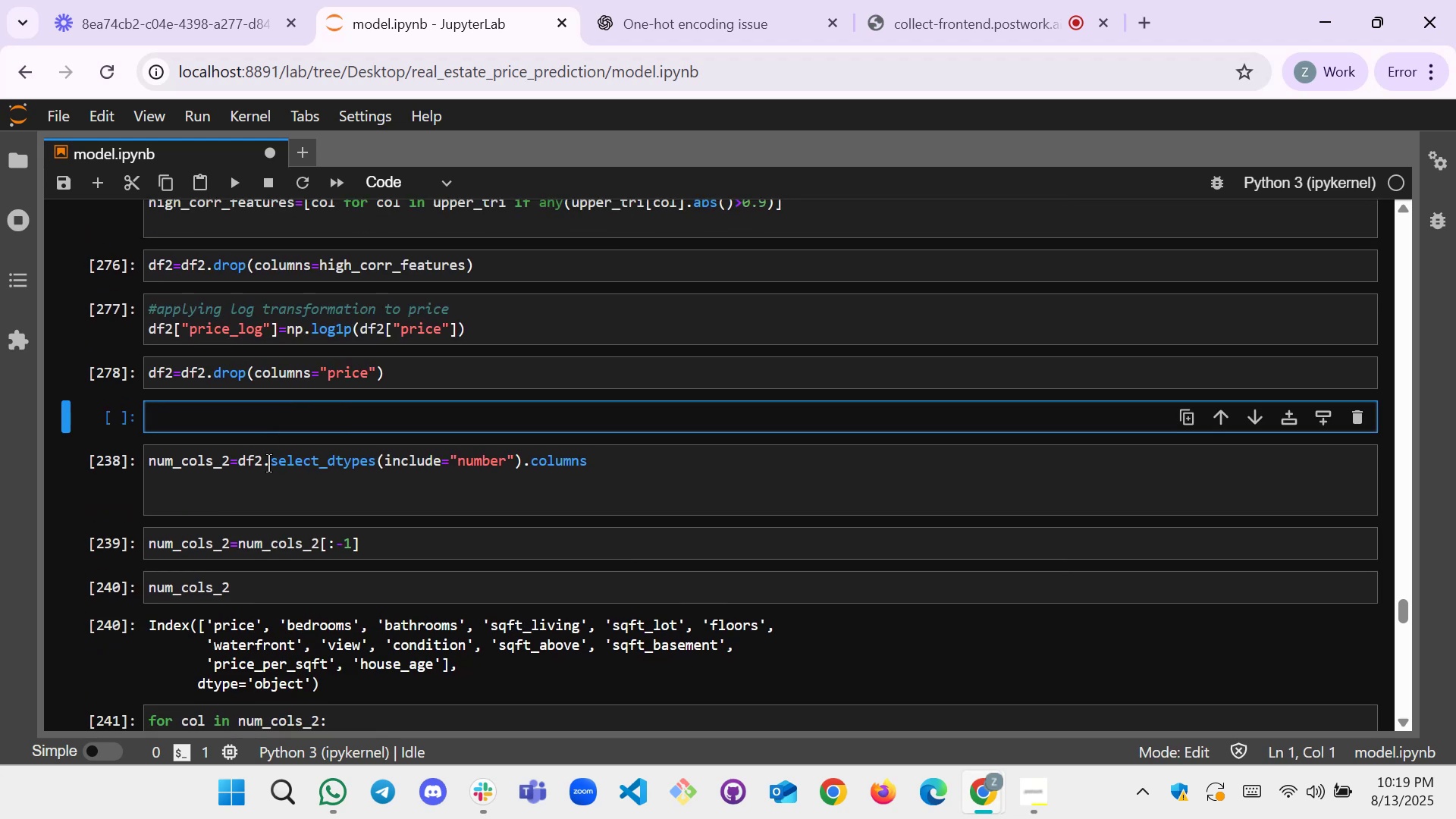 
left_click([265, 492])
 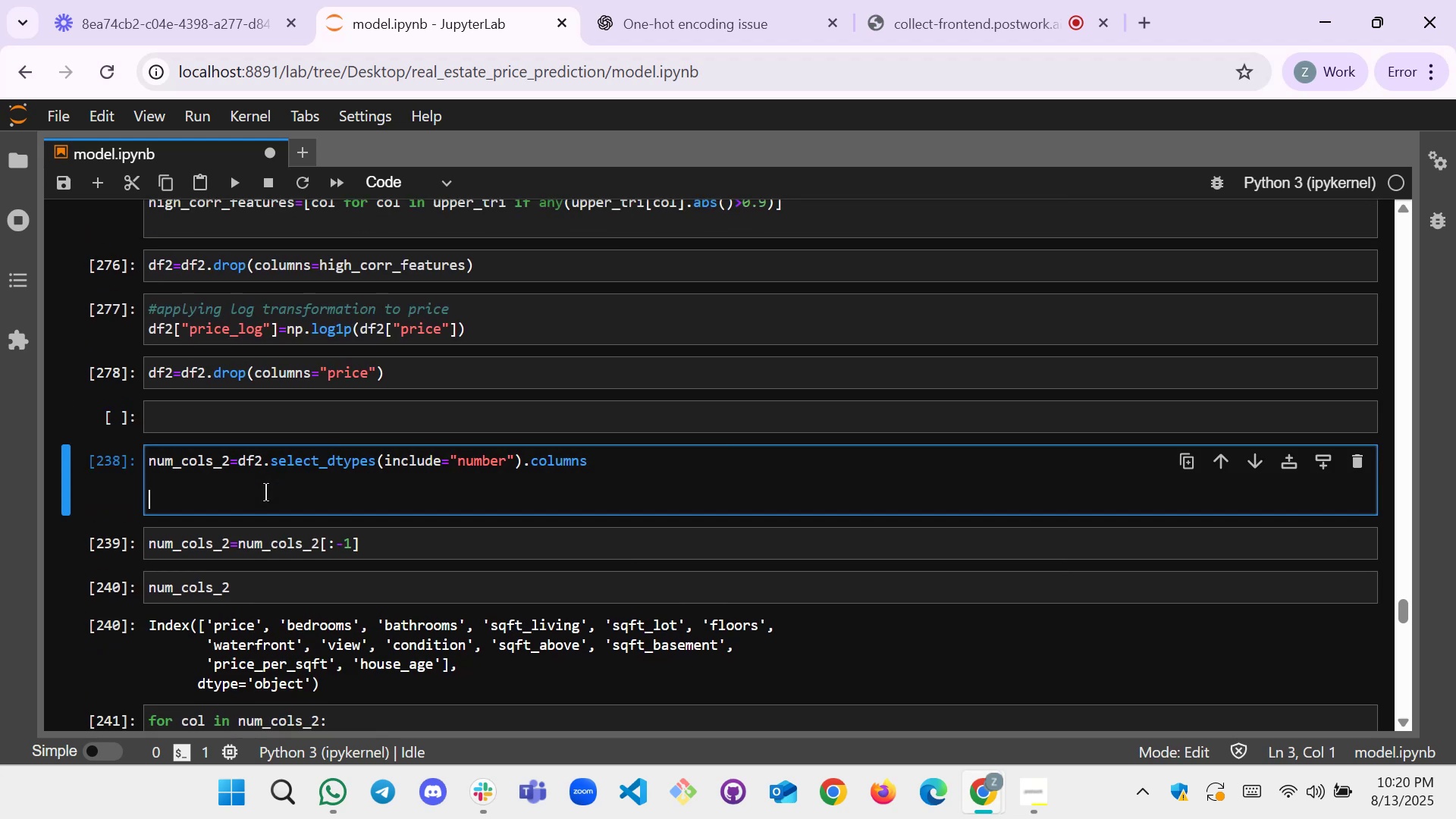 
wait(5.01)
 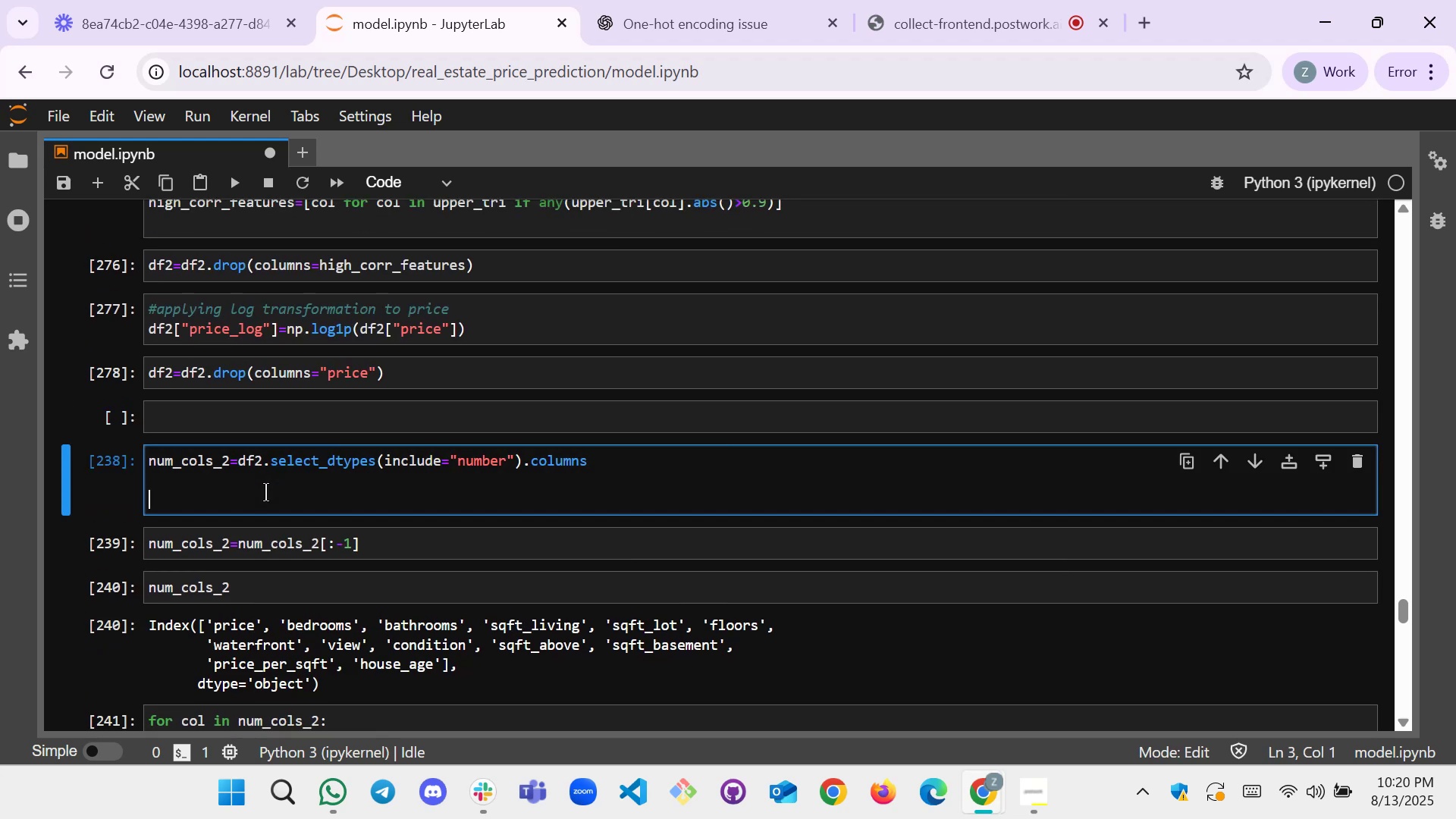 
key(Shift+Enter)
 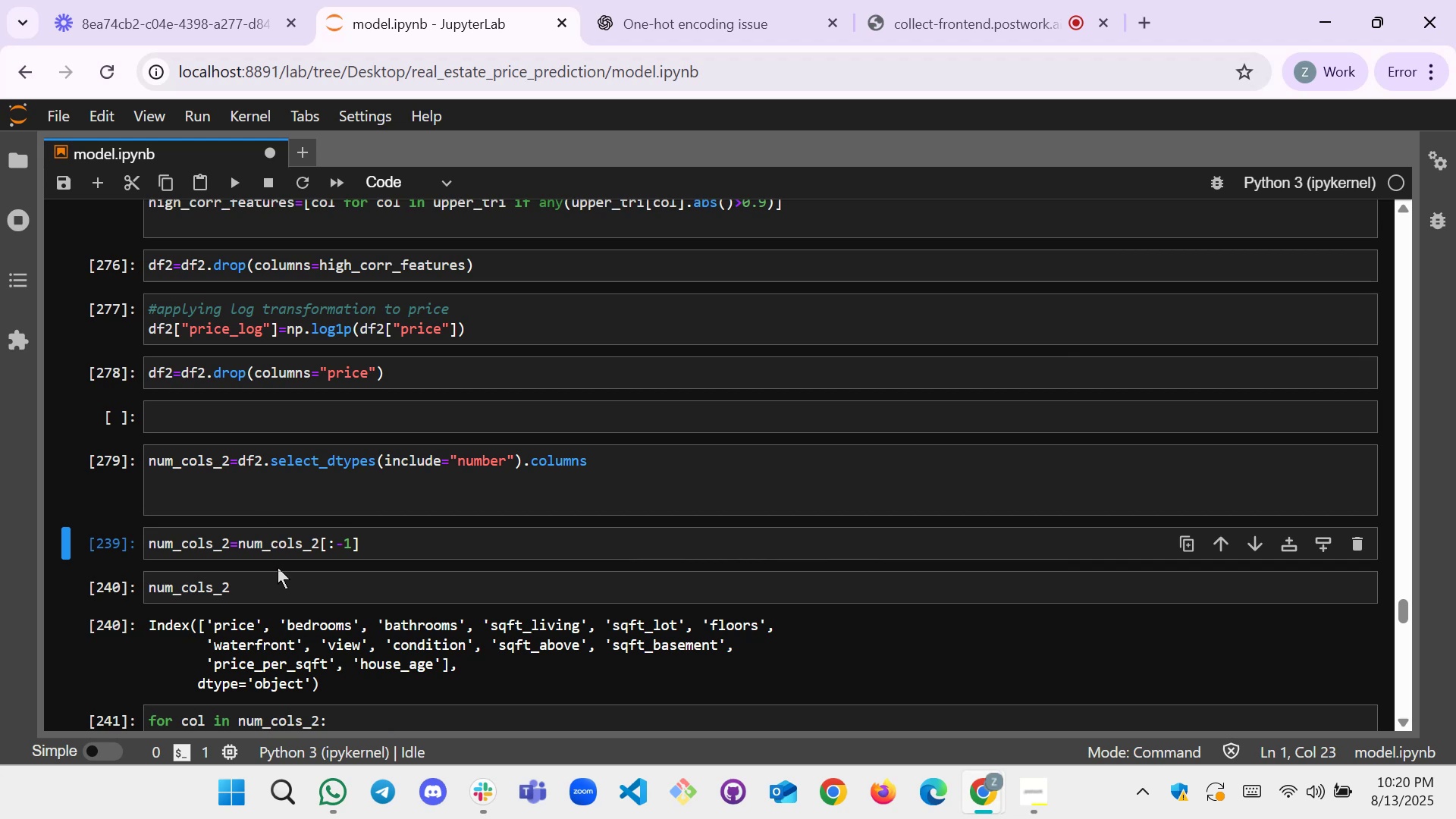 
left_click([287, 588])
 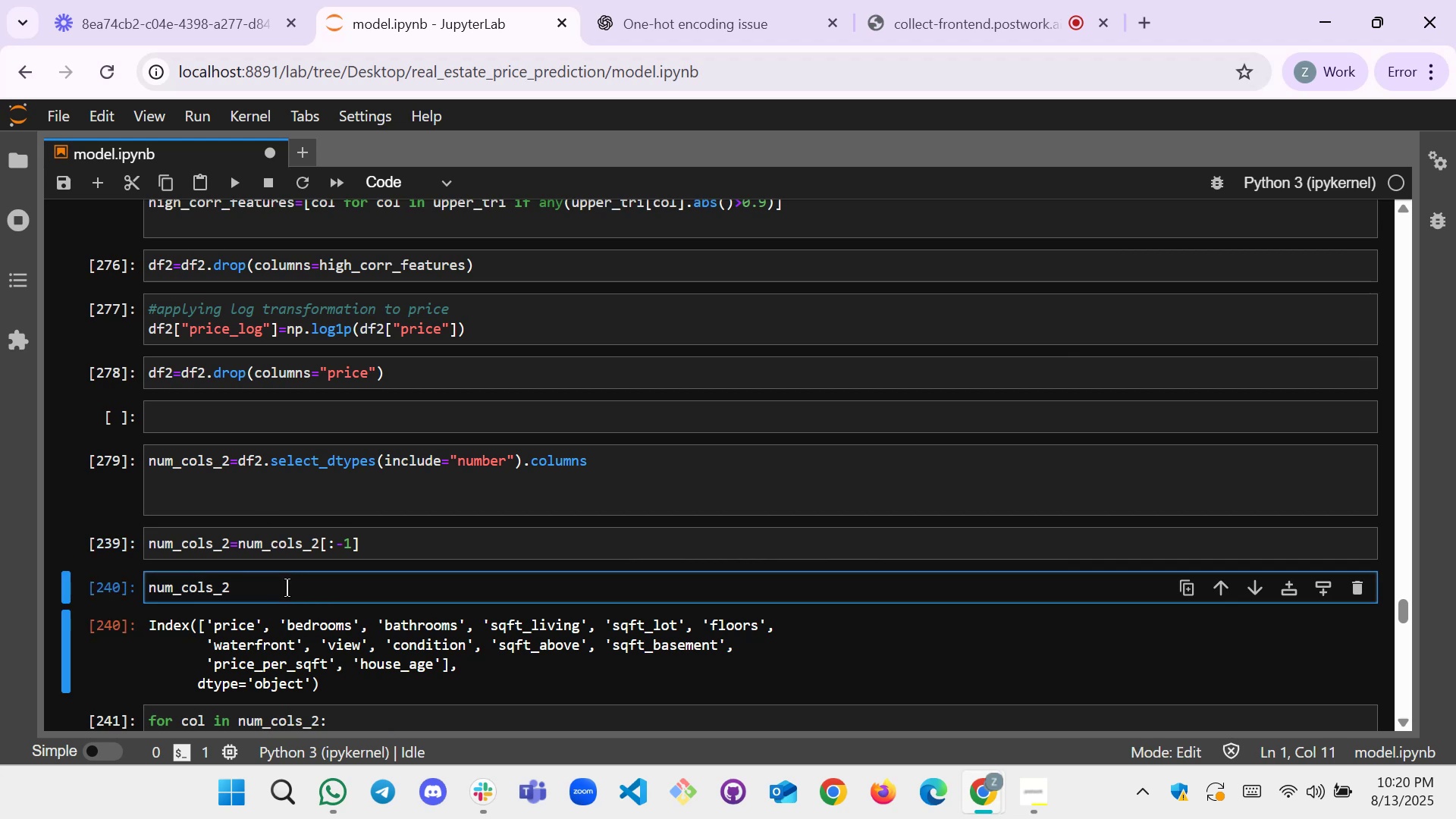 
key(Shift+Enter)
 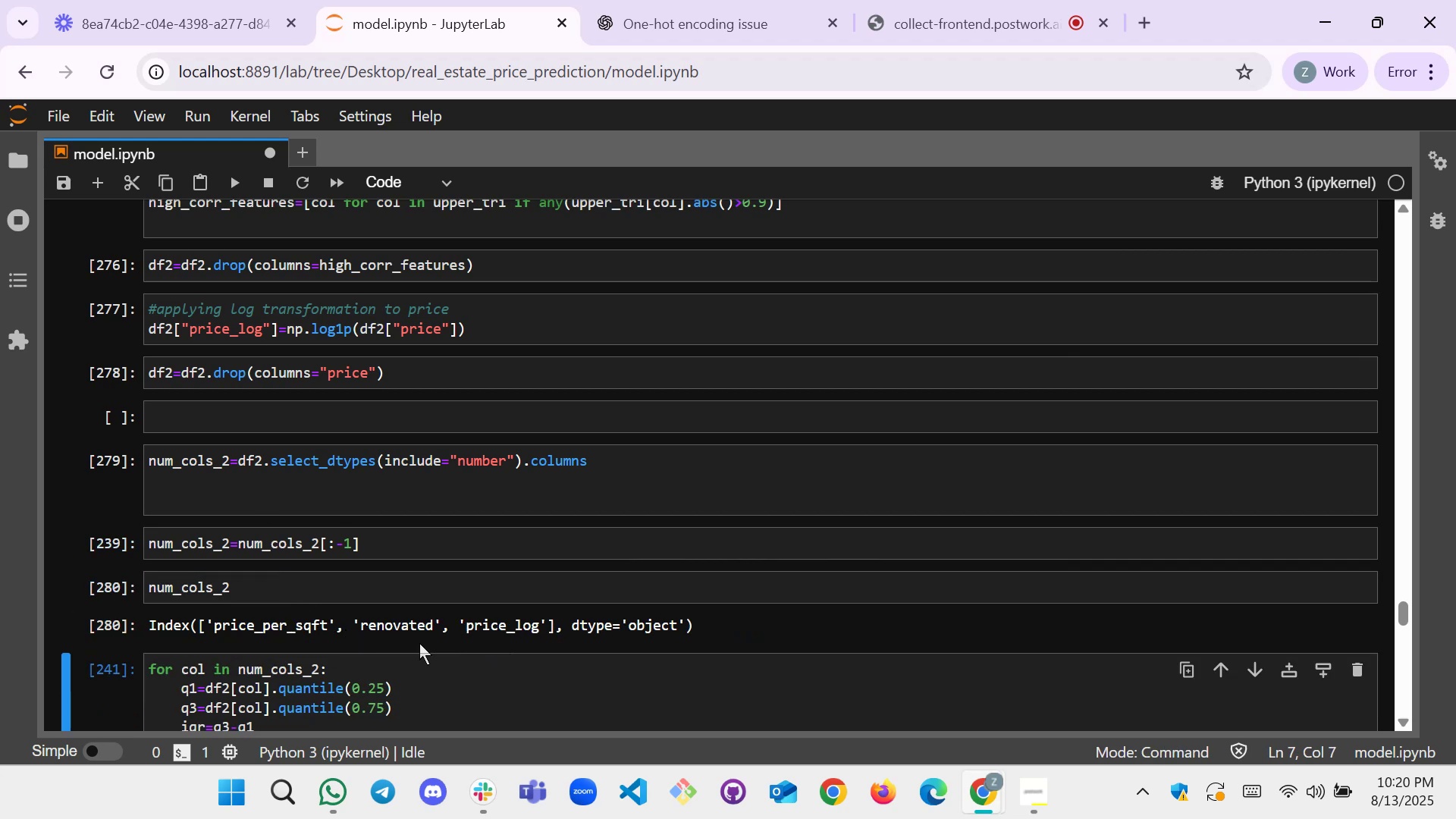 
wait(5.74)
 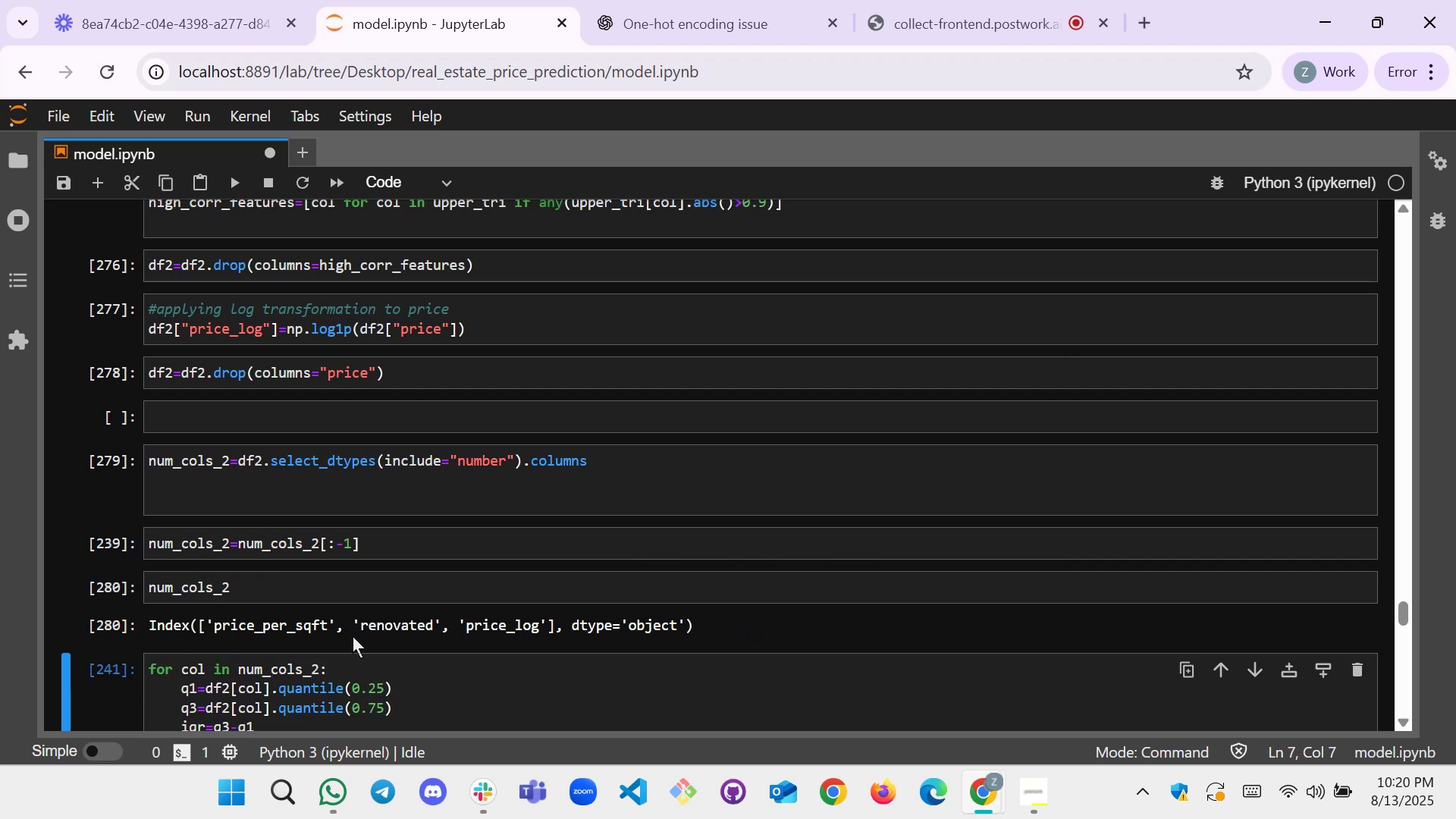 
scroll: coordinate [515, 453], scroll_direction: up, amount: 4.0
 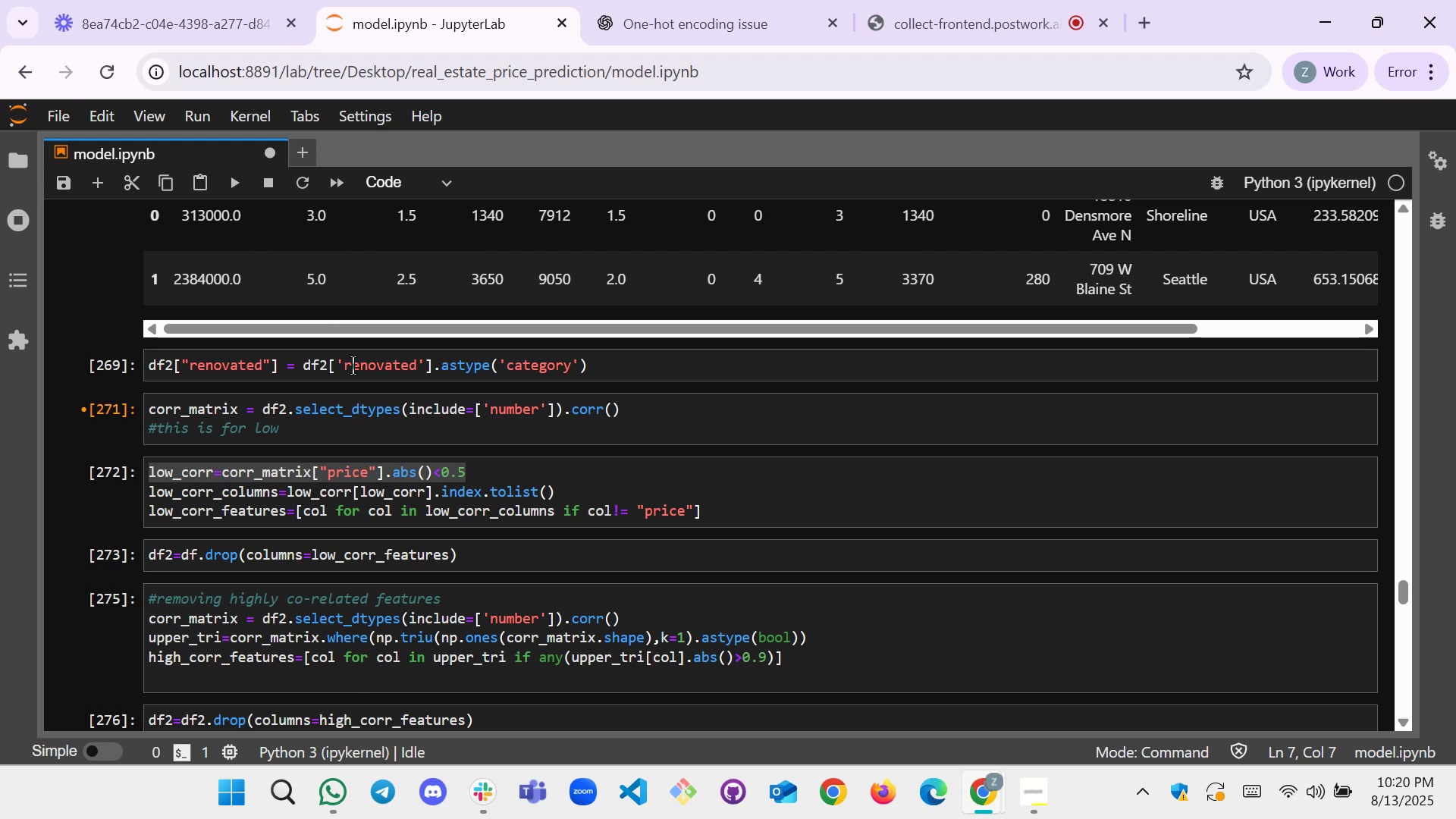 
wait(10.62)
 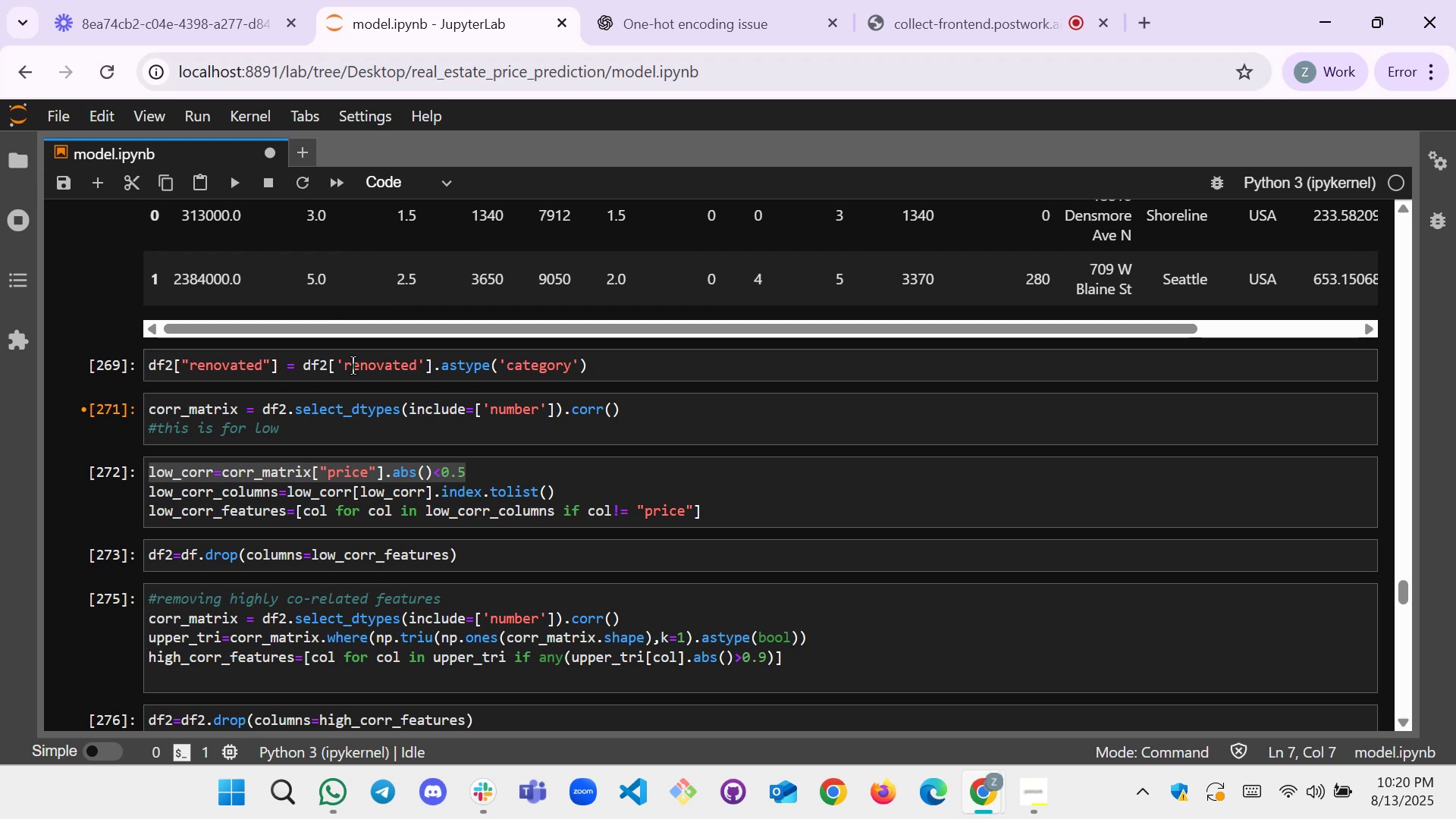 
scroll: coordinate [224, 475], scroll_direction: down, amount: 2.0
 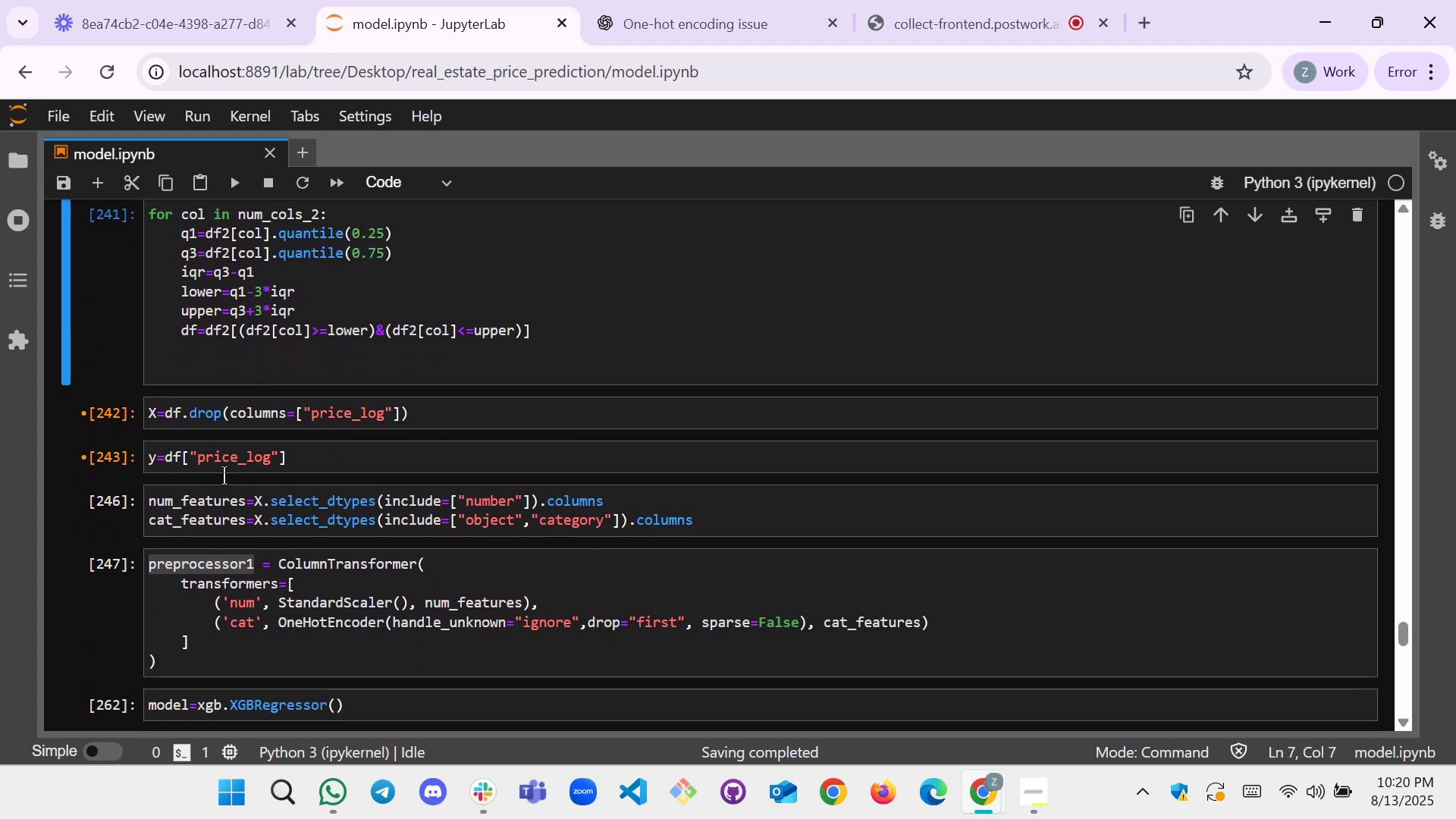 
scroll: coordinate [224, 475], scroll_direction: up, amount: 1.0
 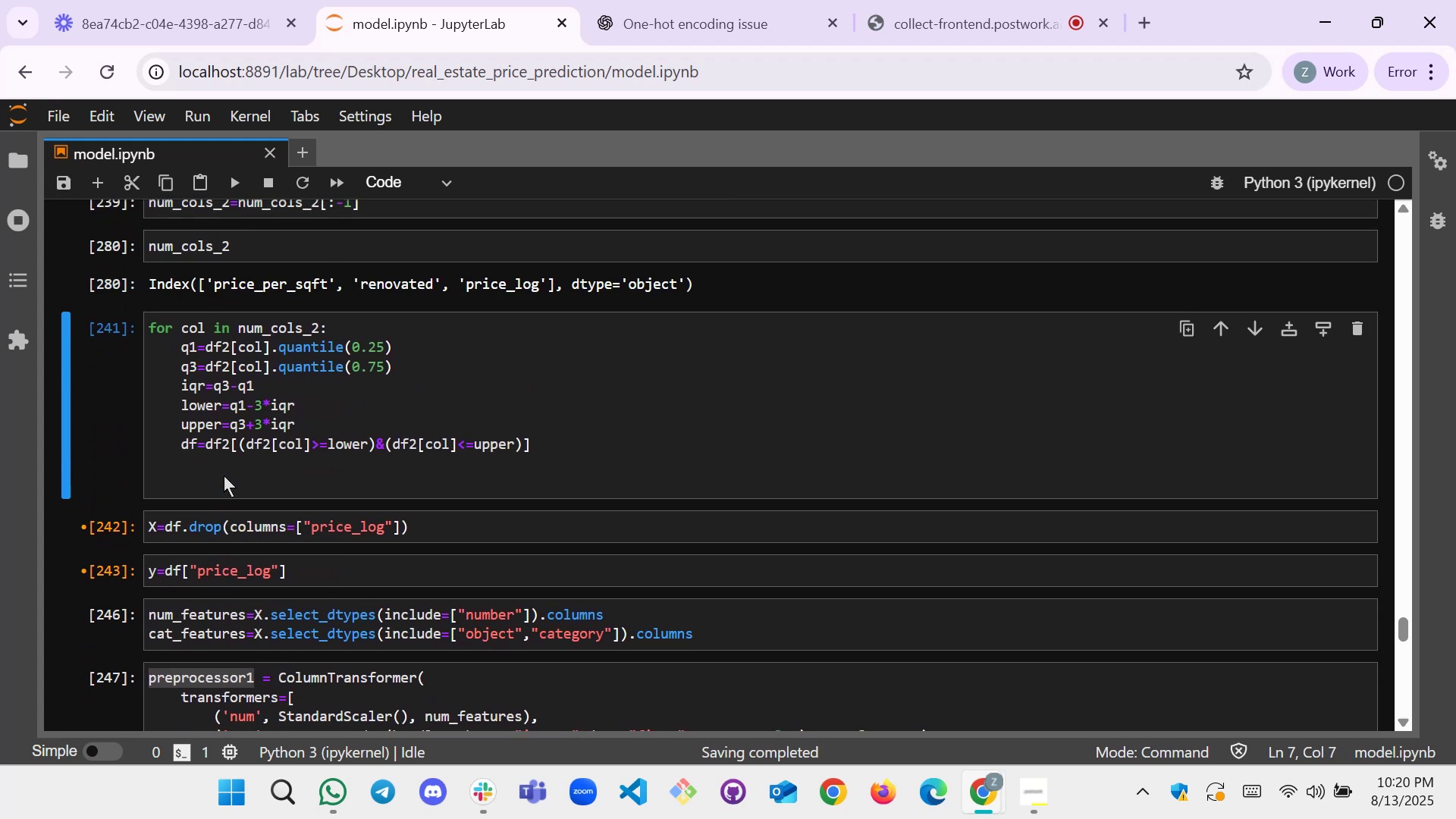 
scroll: coordinate [224, 475], scroll_direction: down, amount: 3.0
 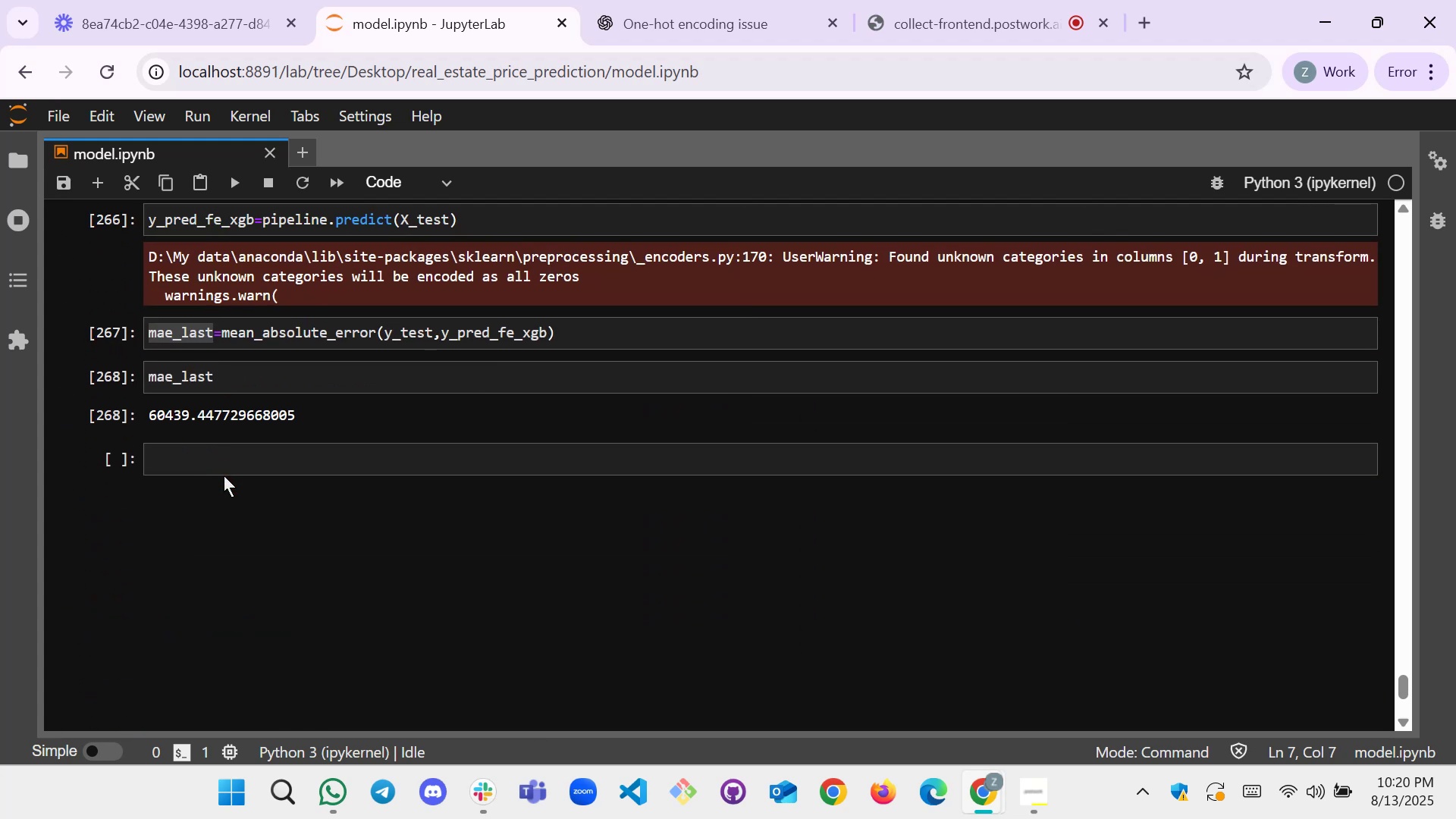 
scroll: coordinate [284, 447], scroll_direction: up, amount: 13.0
 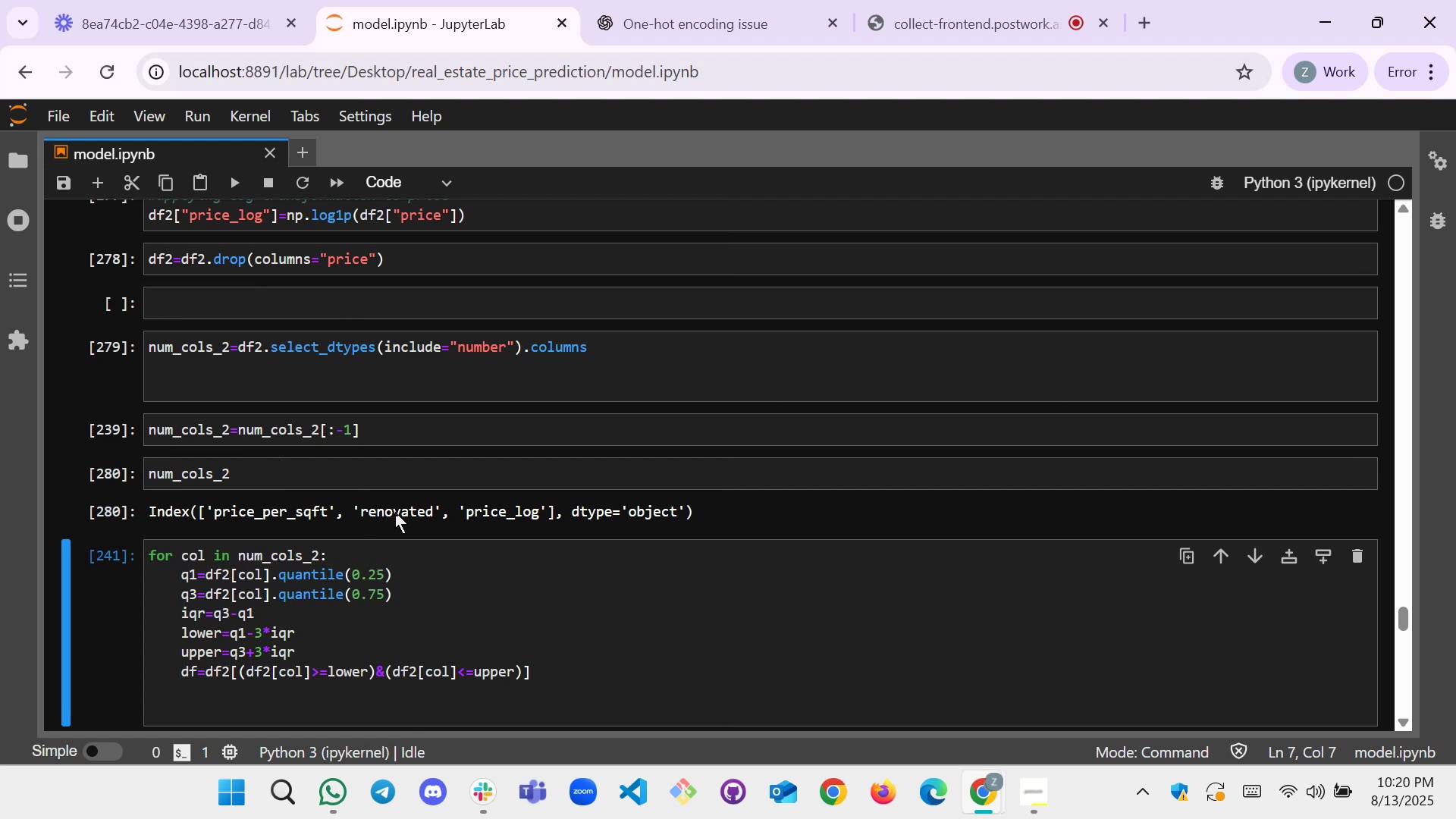 
wait(5.21)
 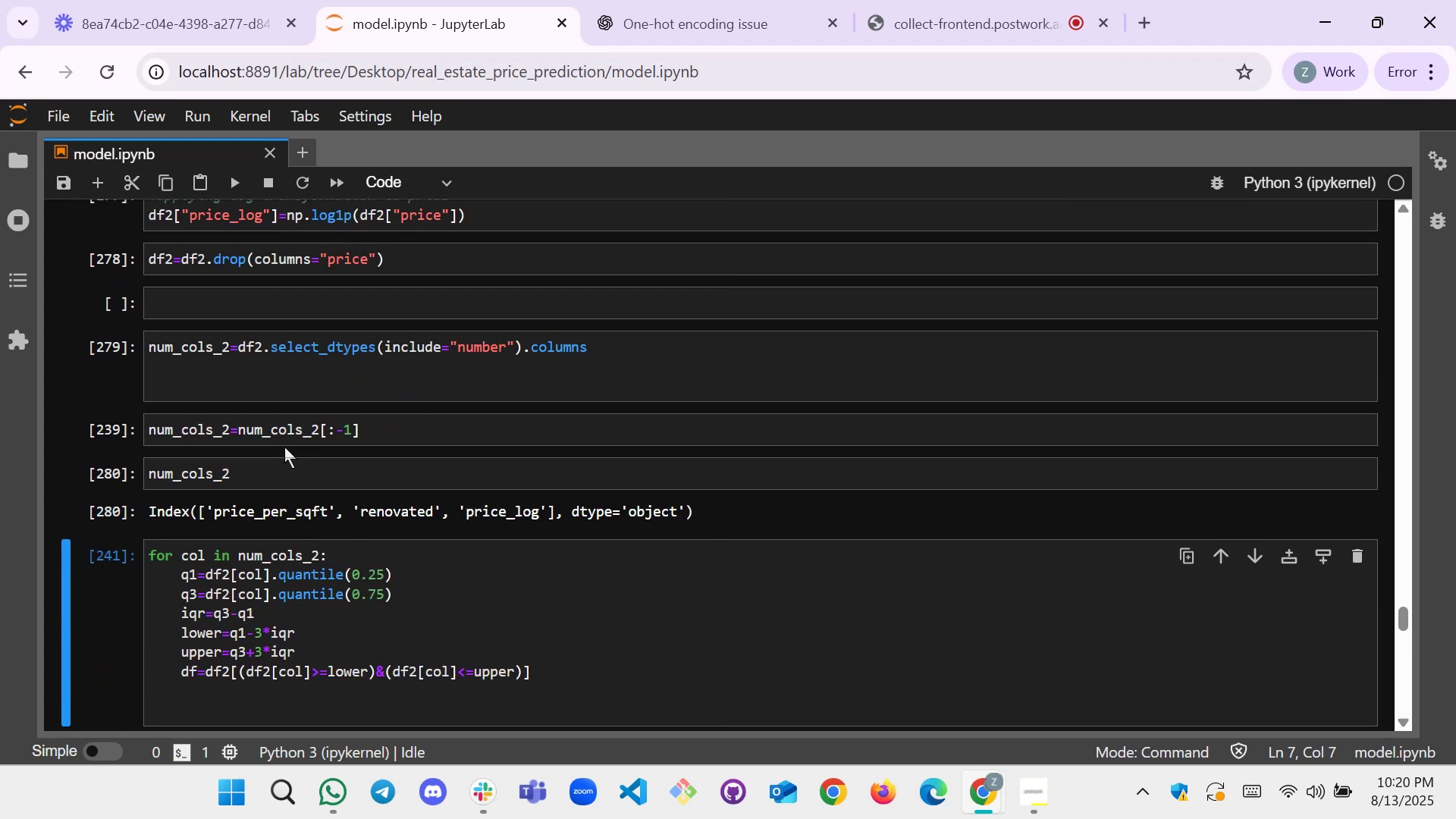 
left_click([382, 419])
 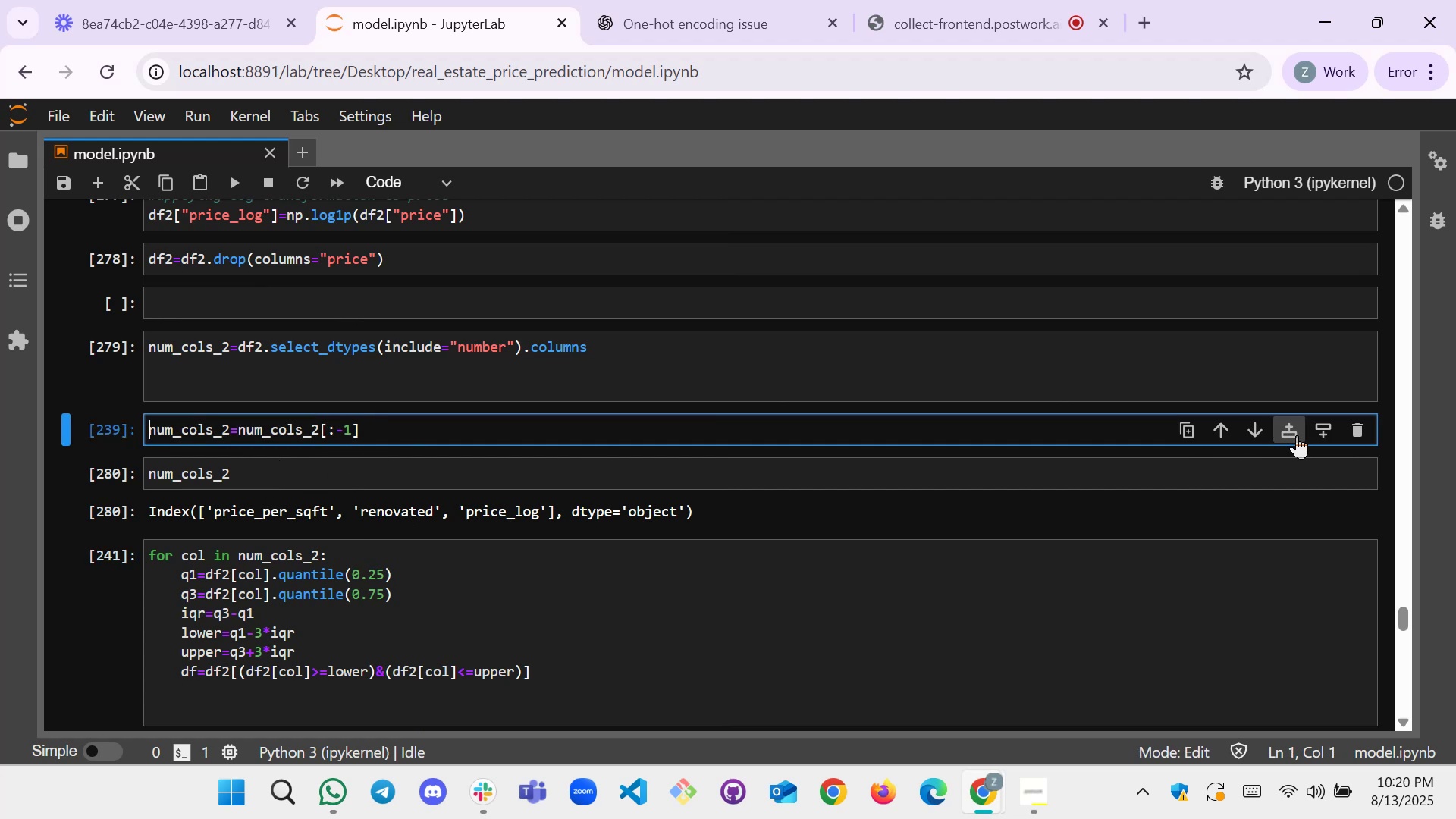 
left_click([1354, 431])
 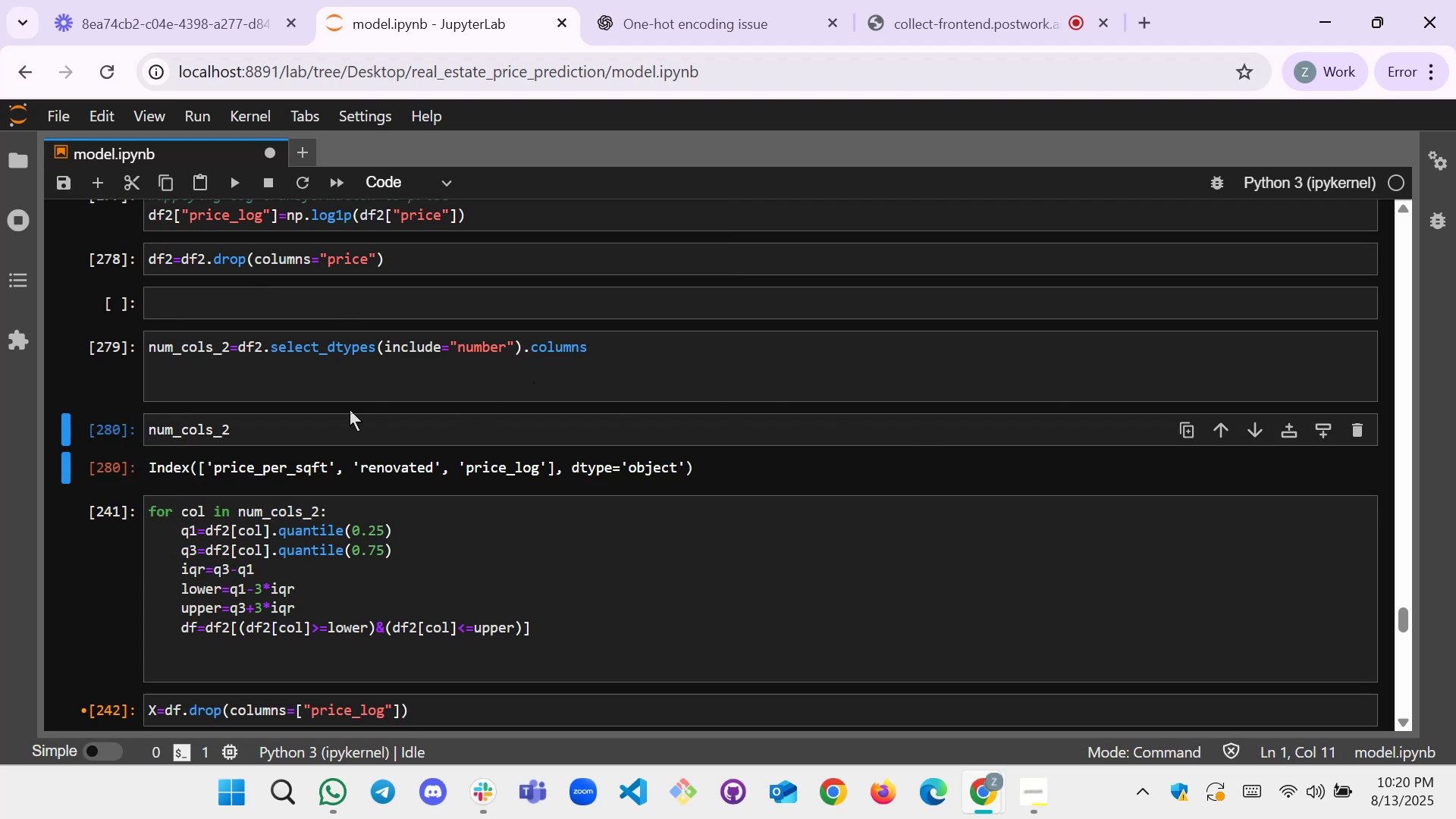 
left_click([256, 439])
 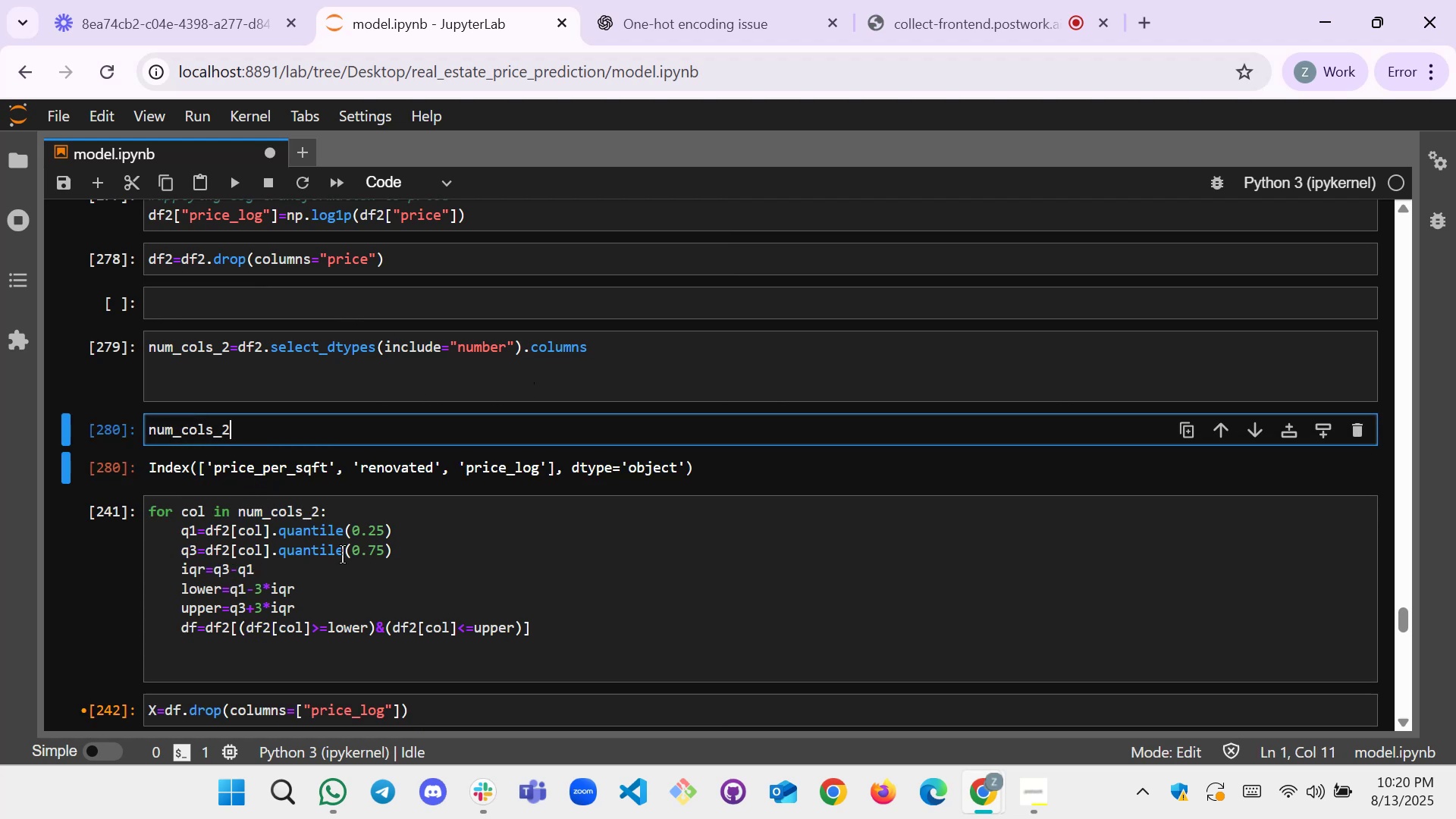 
left_click([343, 570])
 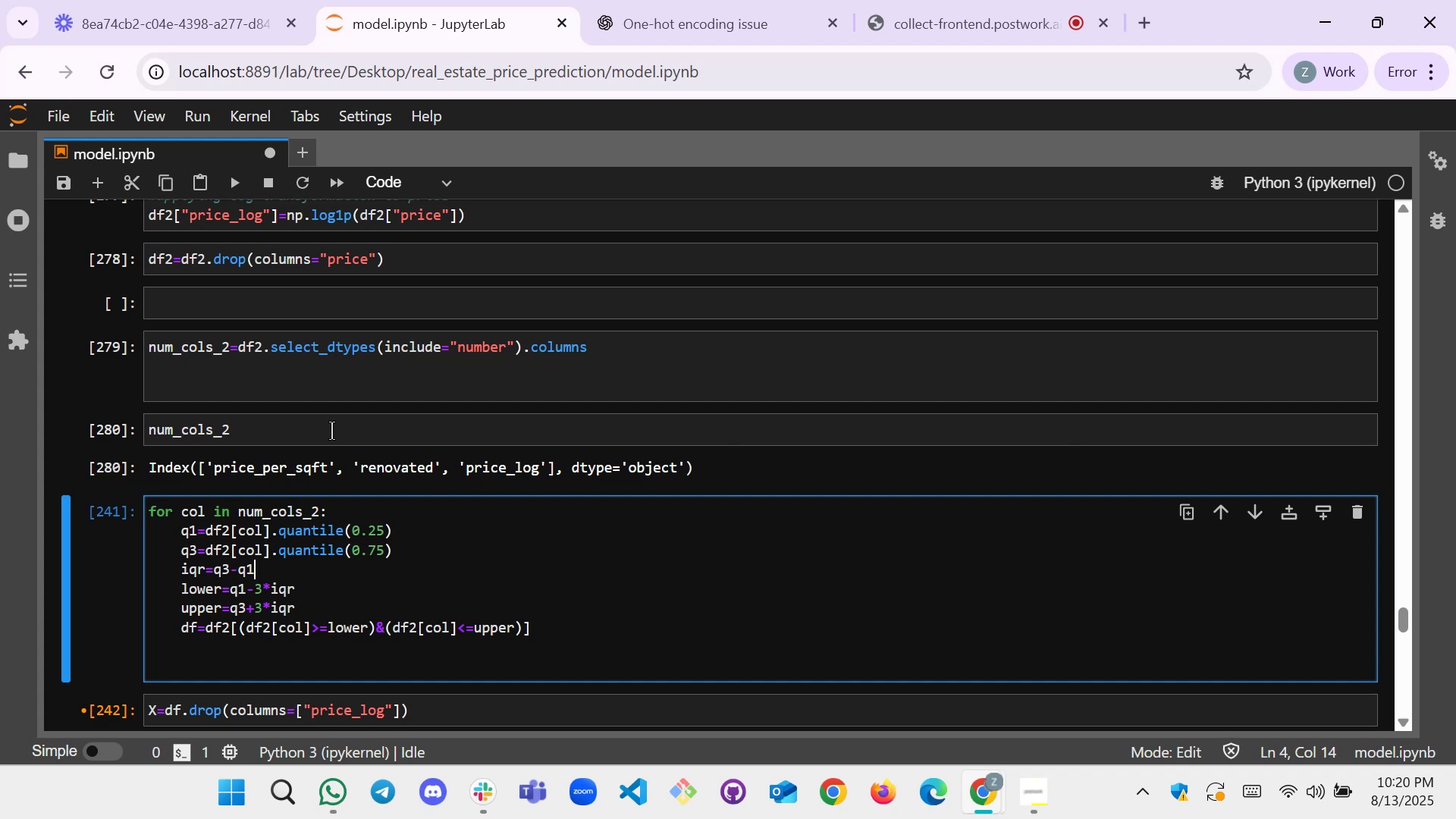 
scroll: coordinate [331, 431], scroll_direction: up, amount: 1.0
 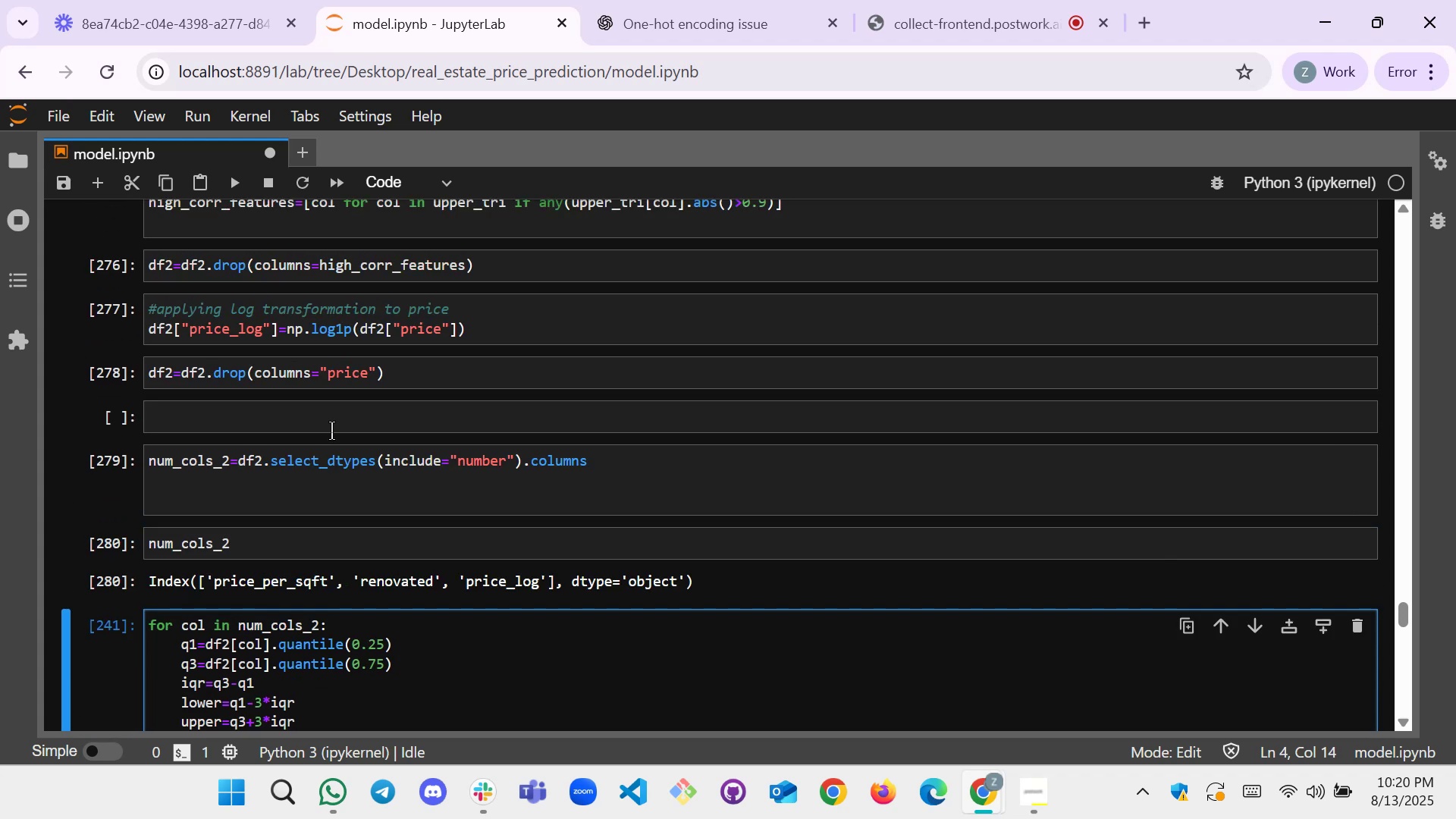 
scroll: coordinate [331, 431], scroll_direction: none, amount: 0.0
 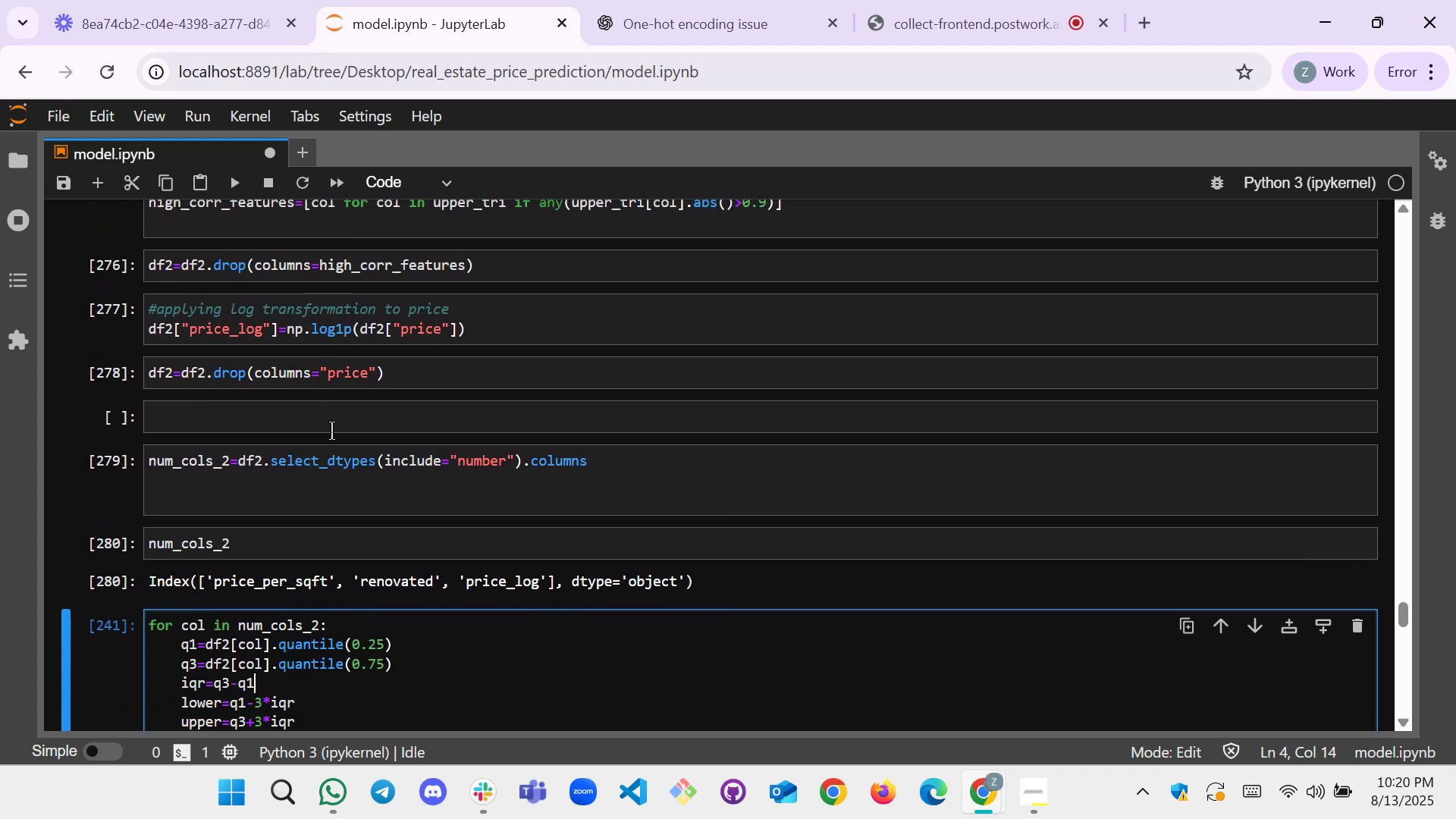 
left_click([331, 425])
 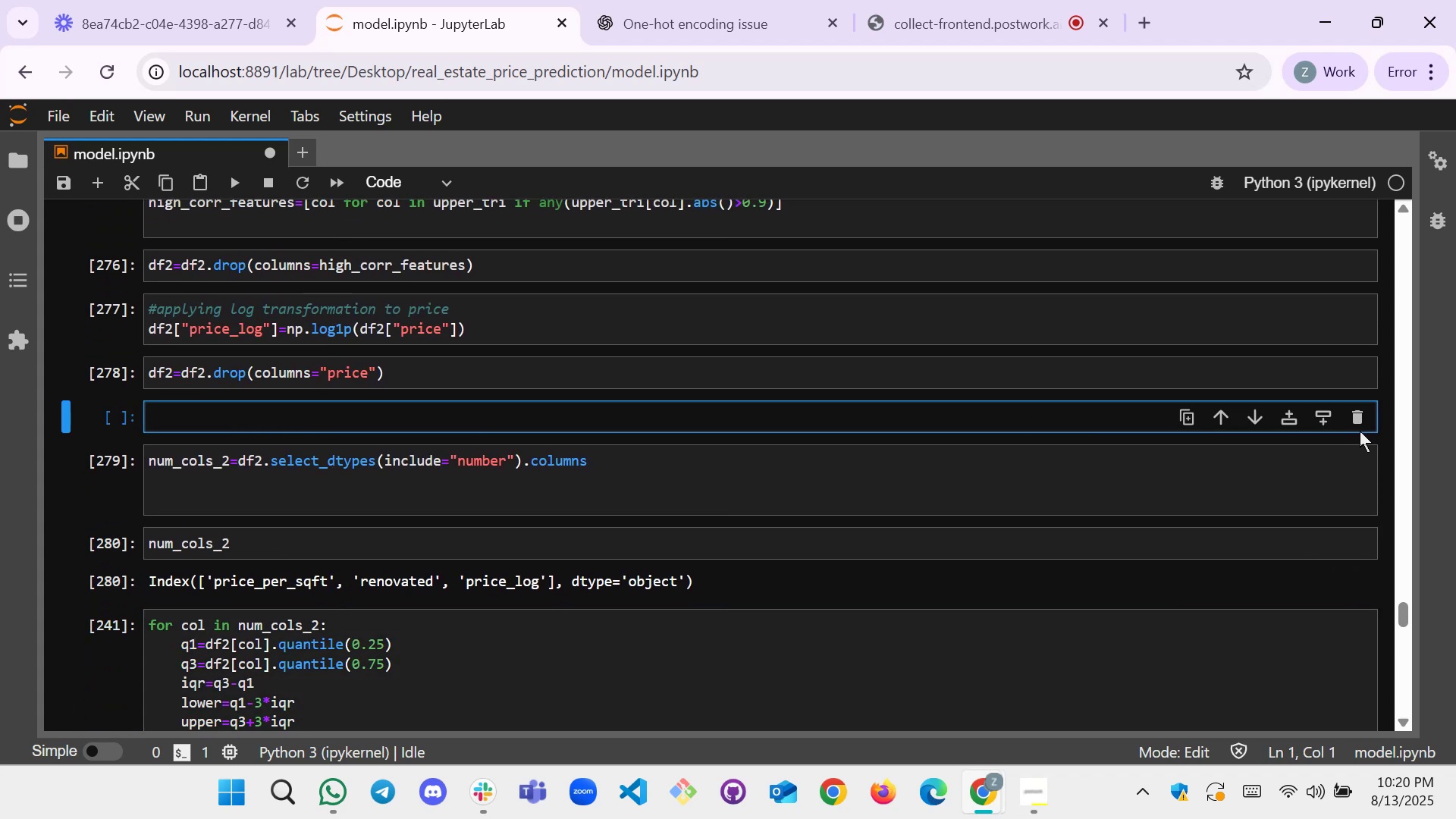 
left_click([1359, 419])
 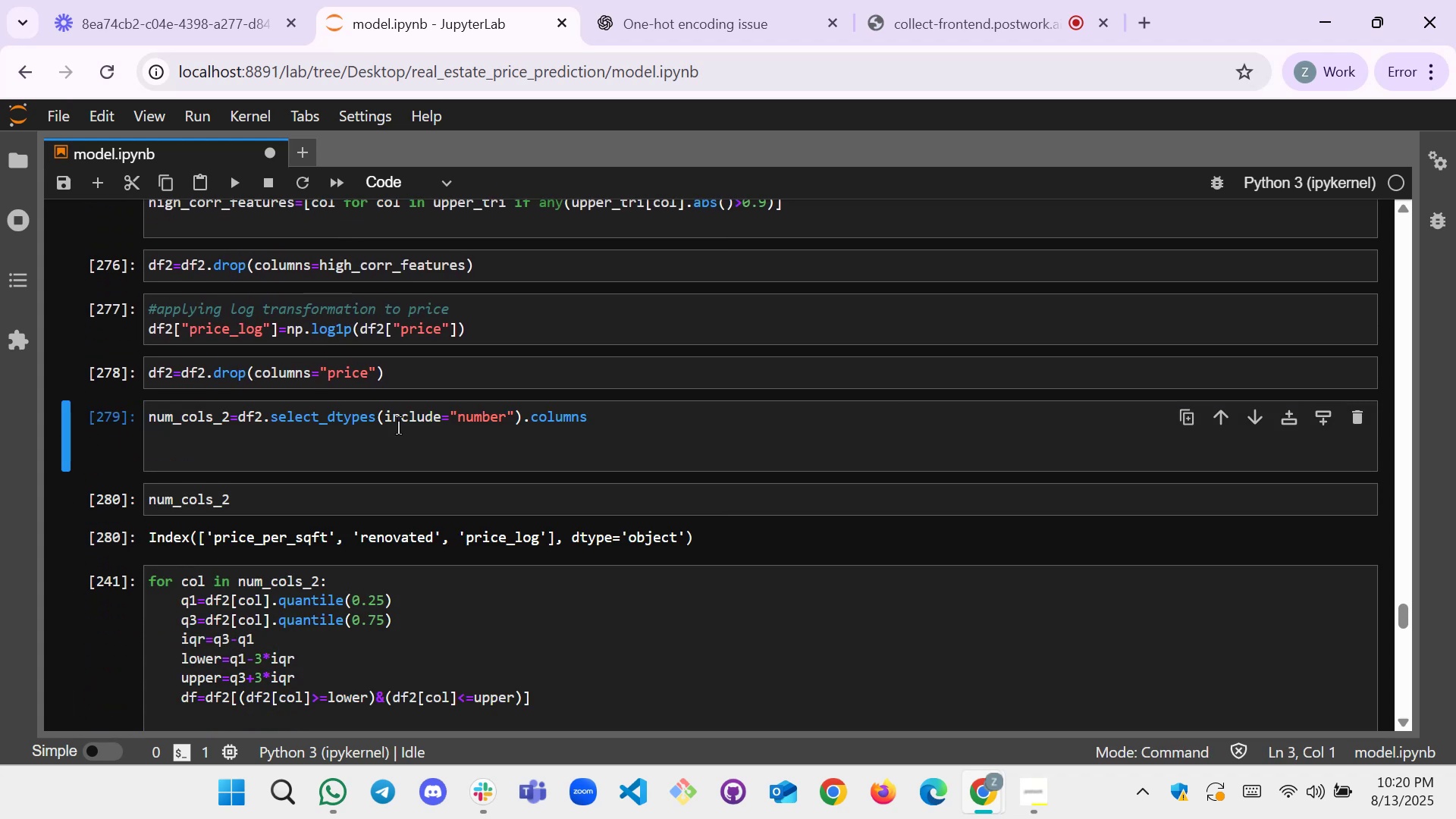 
scroll: coordinate [290, 440], scroll_direction: down, amount: 1.0
 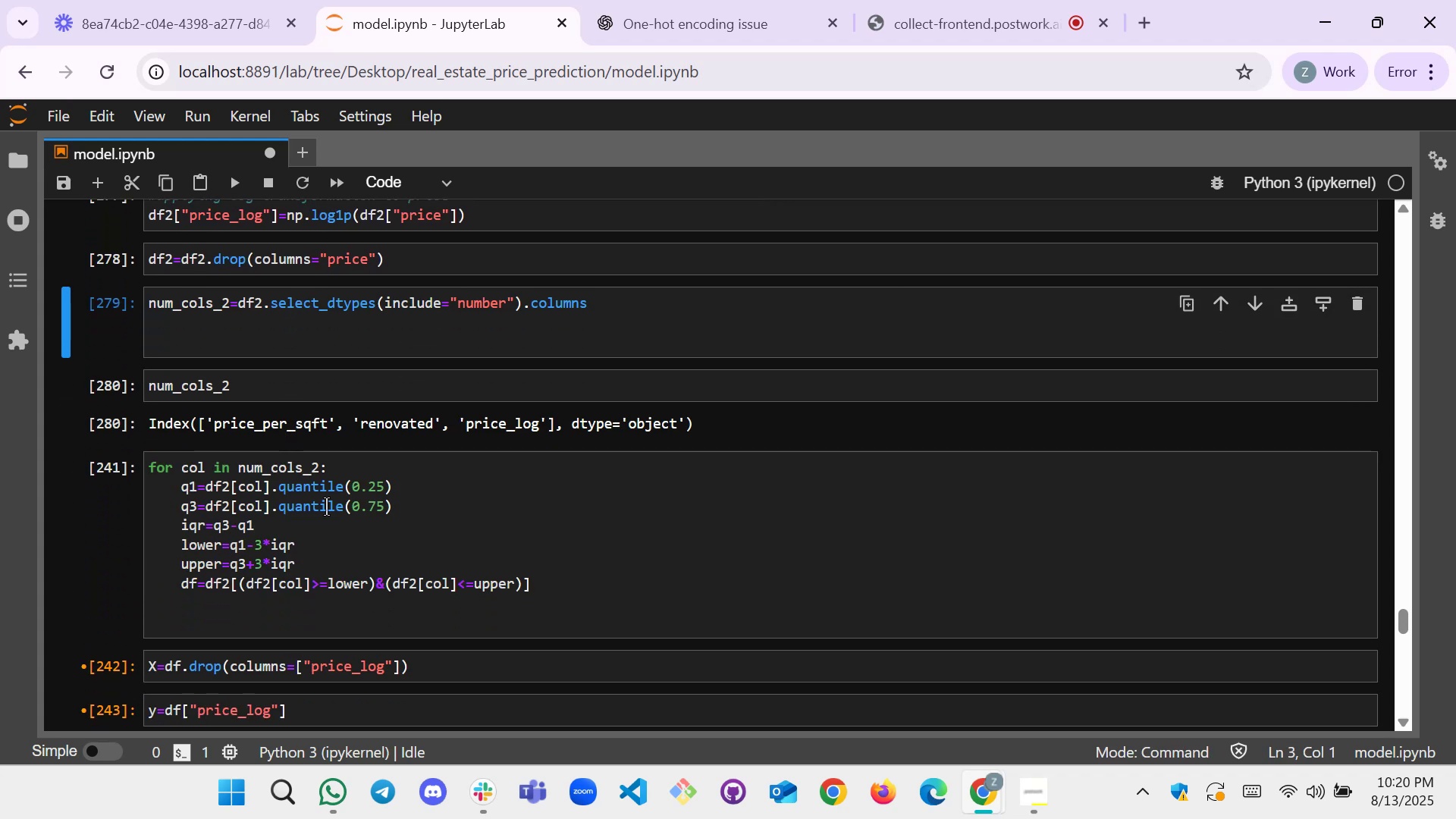 
left_click([330, 522])
 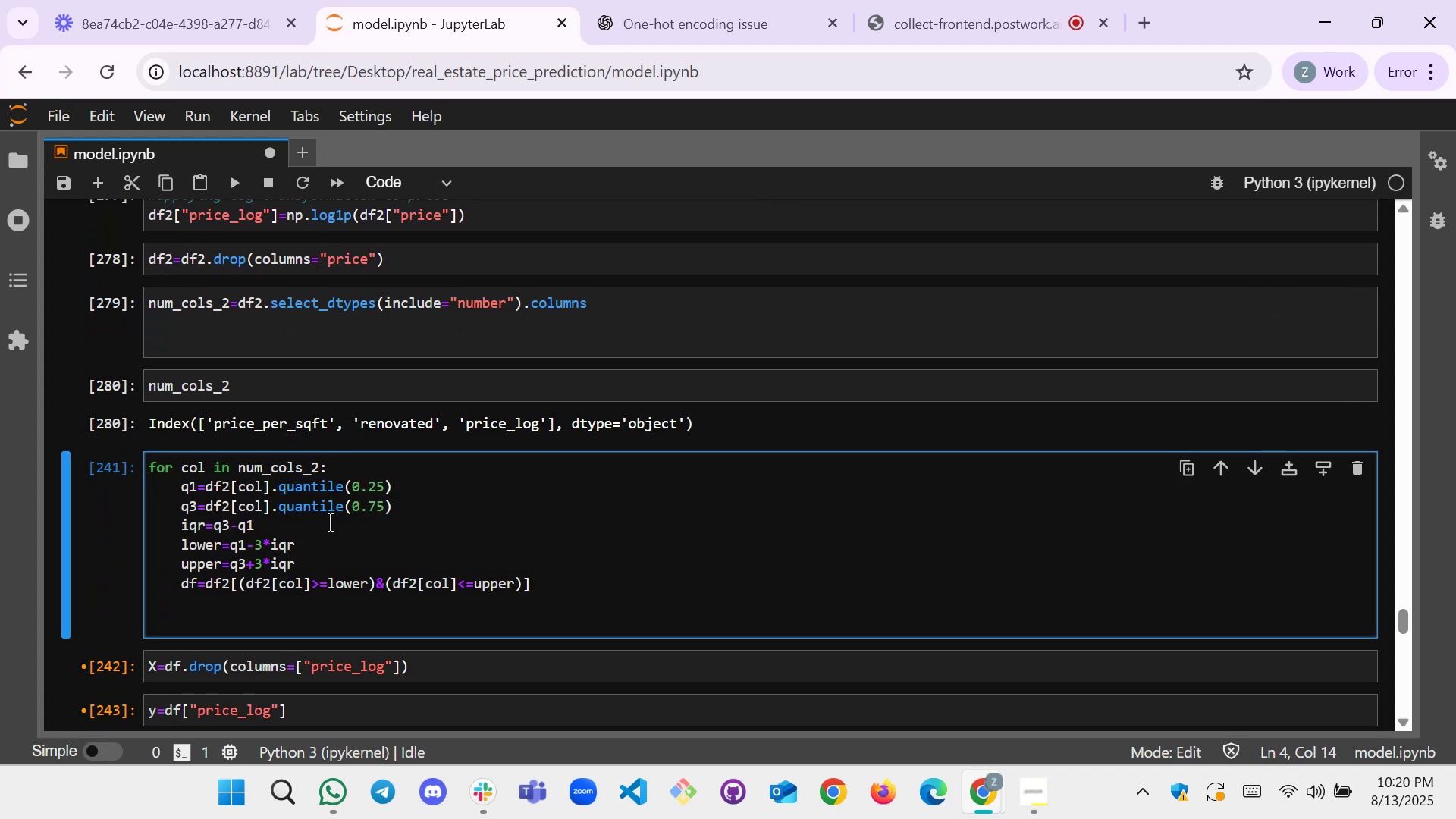 
key(Shift+Enter)
 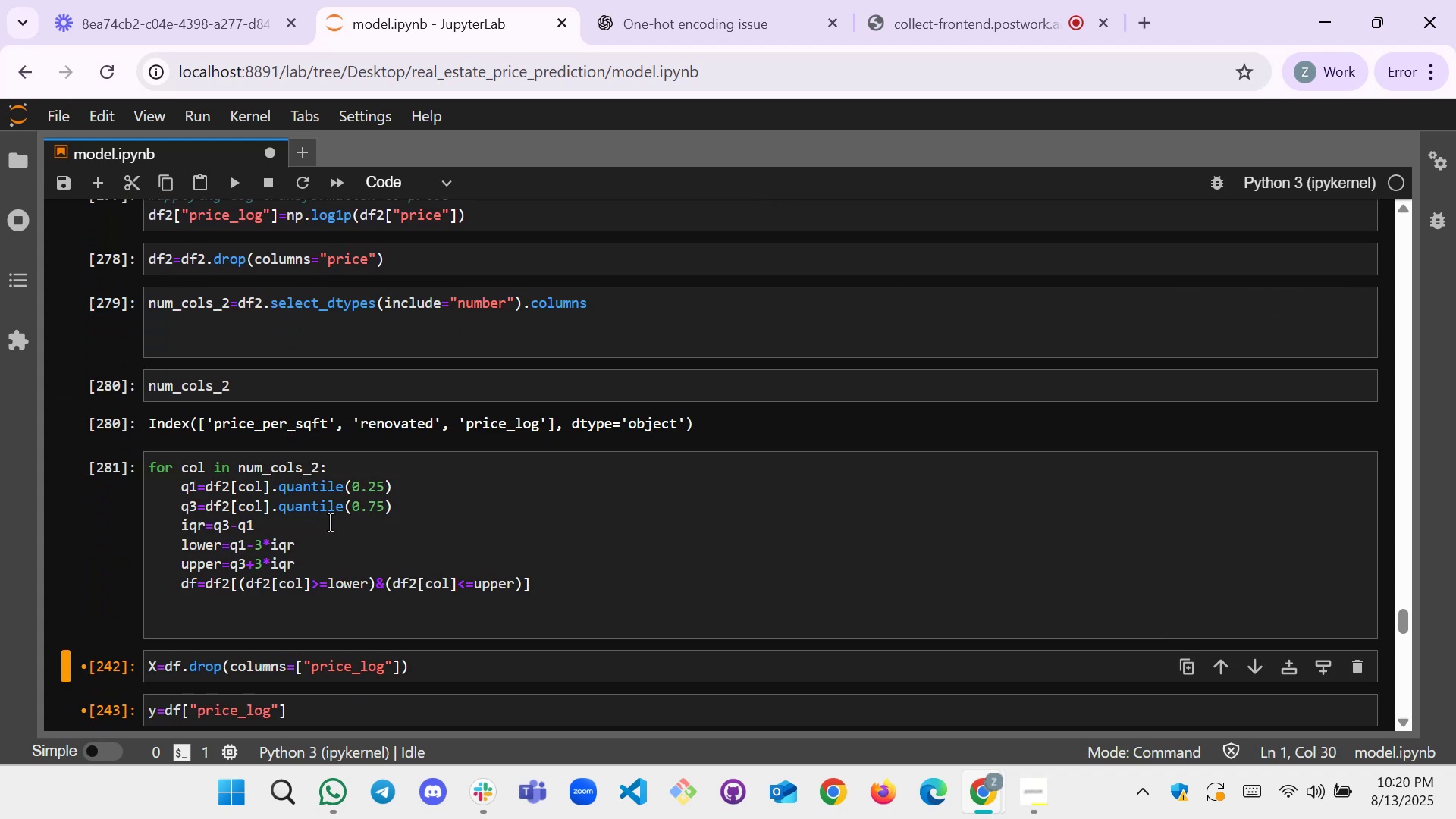 
scroll: coordinate [330, 522], scroll_direction: down, amount: 1.0
 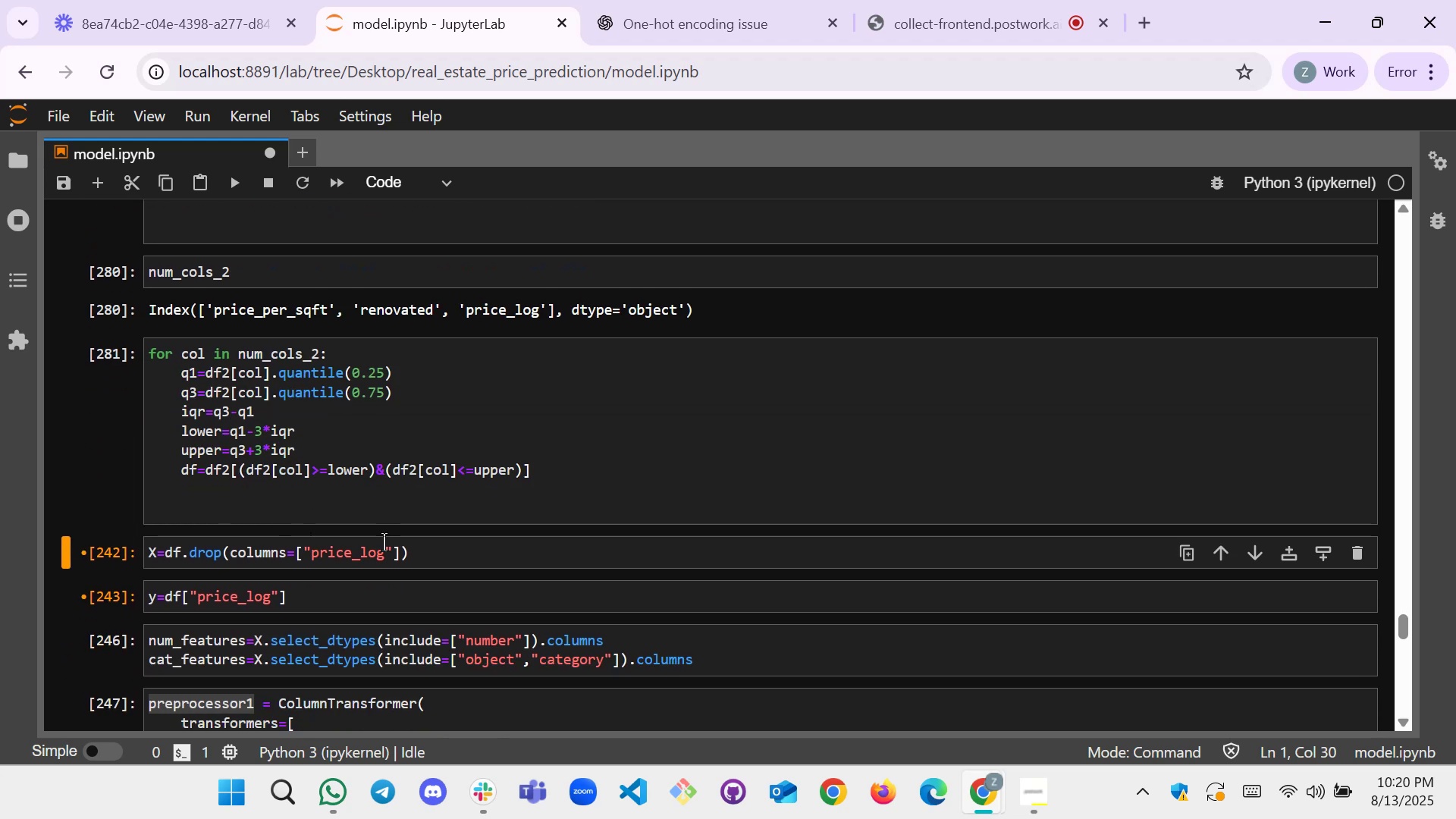 
left_click([433, 554])
 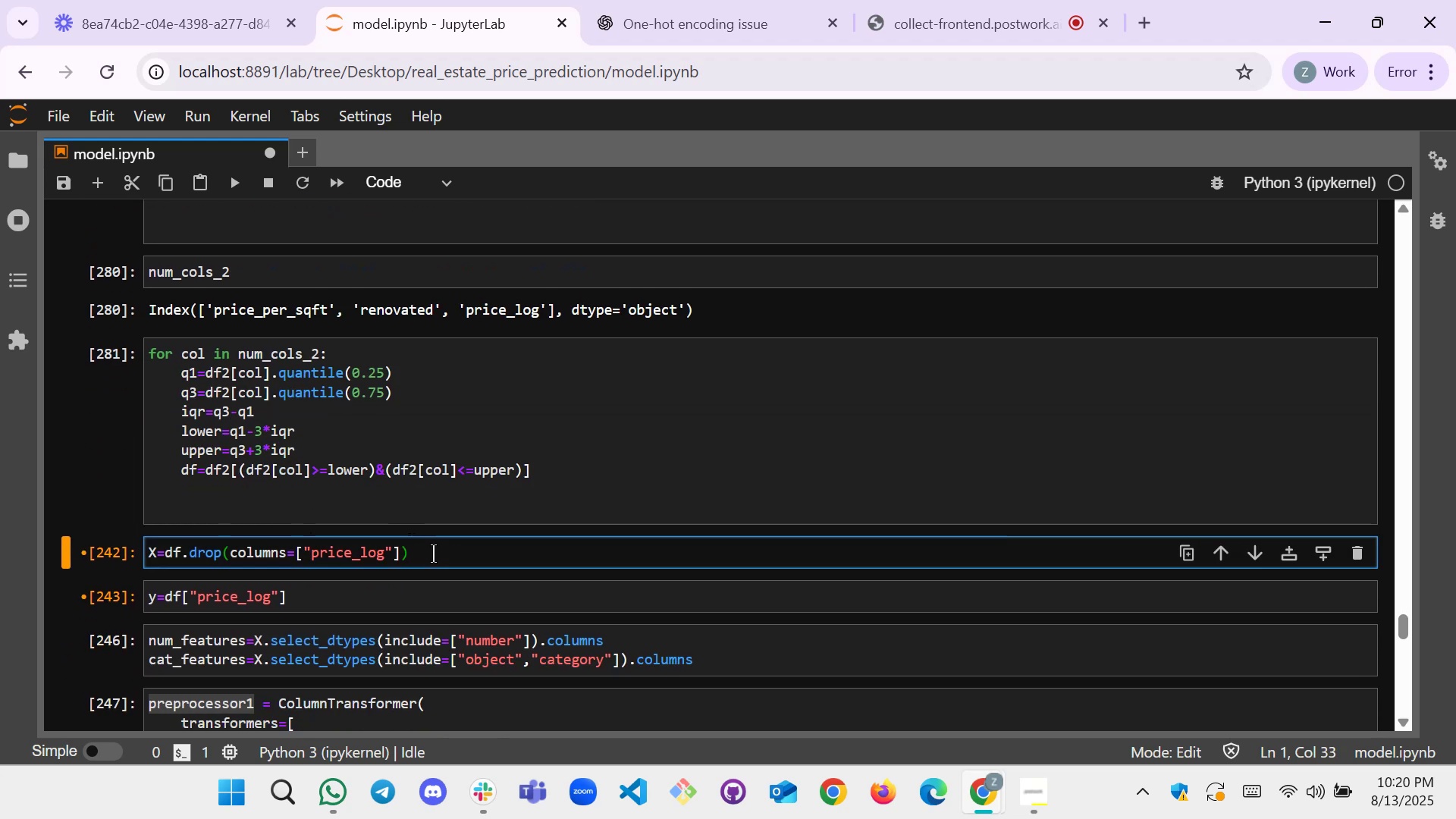 
key(Shift+Enter)
 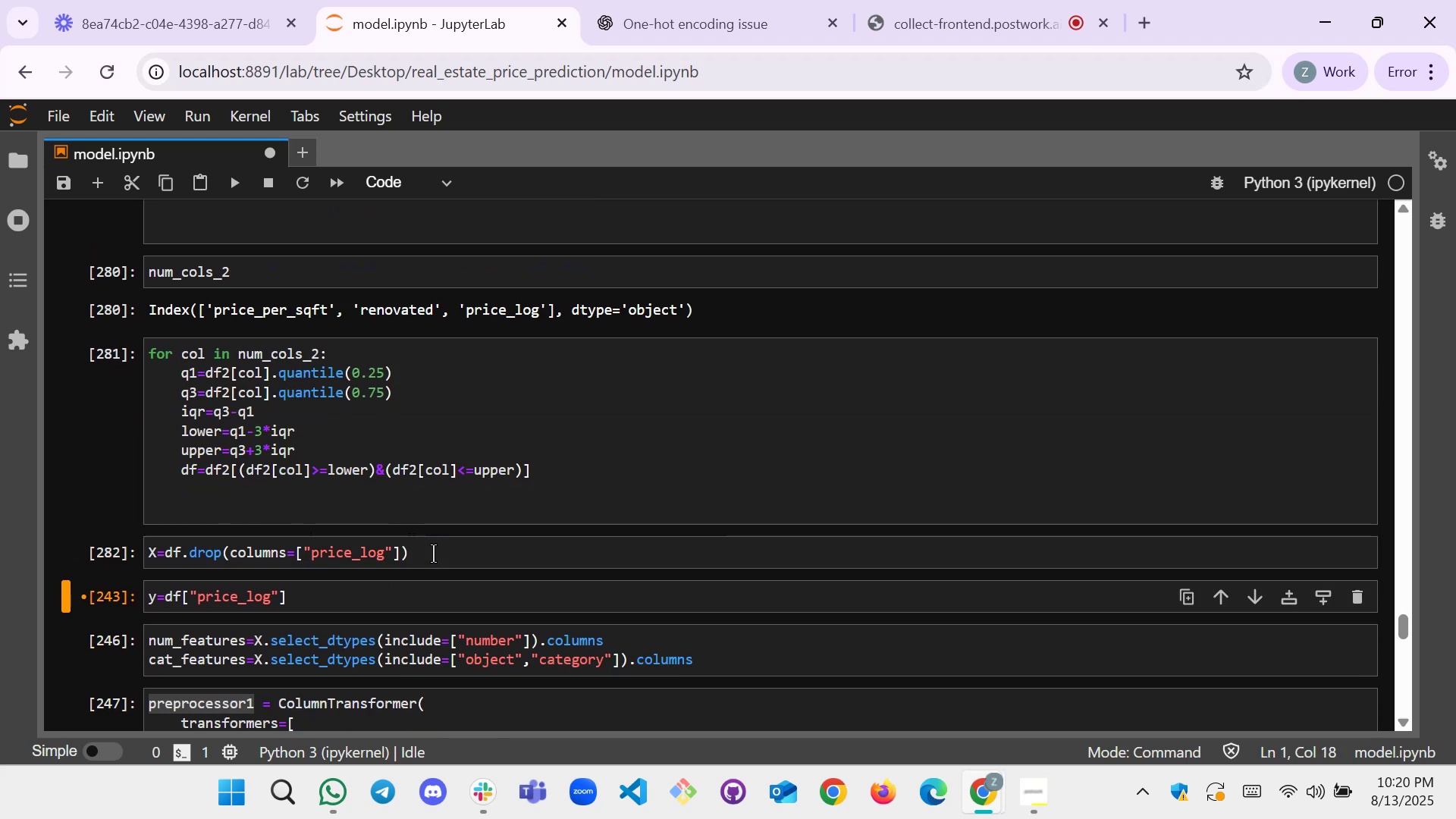 
key(Shift+Enter)
 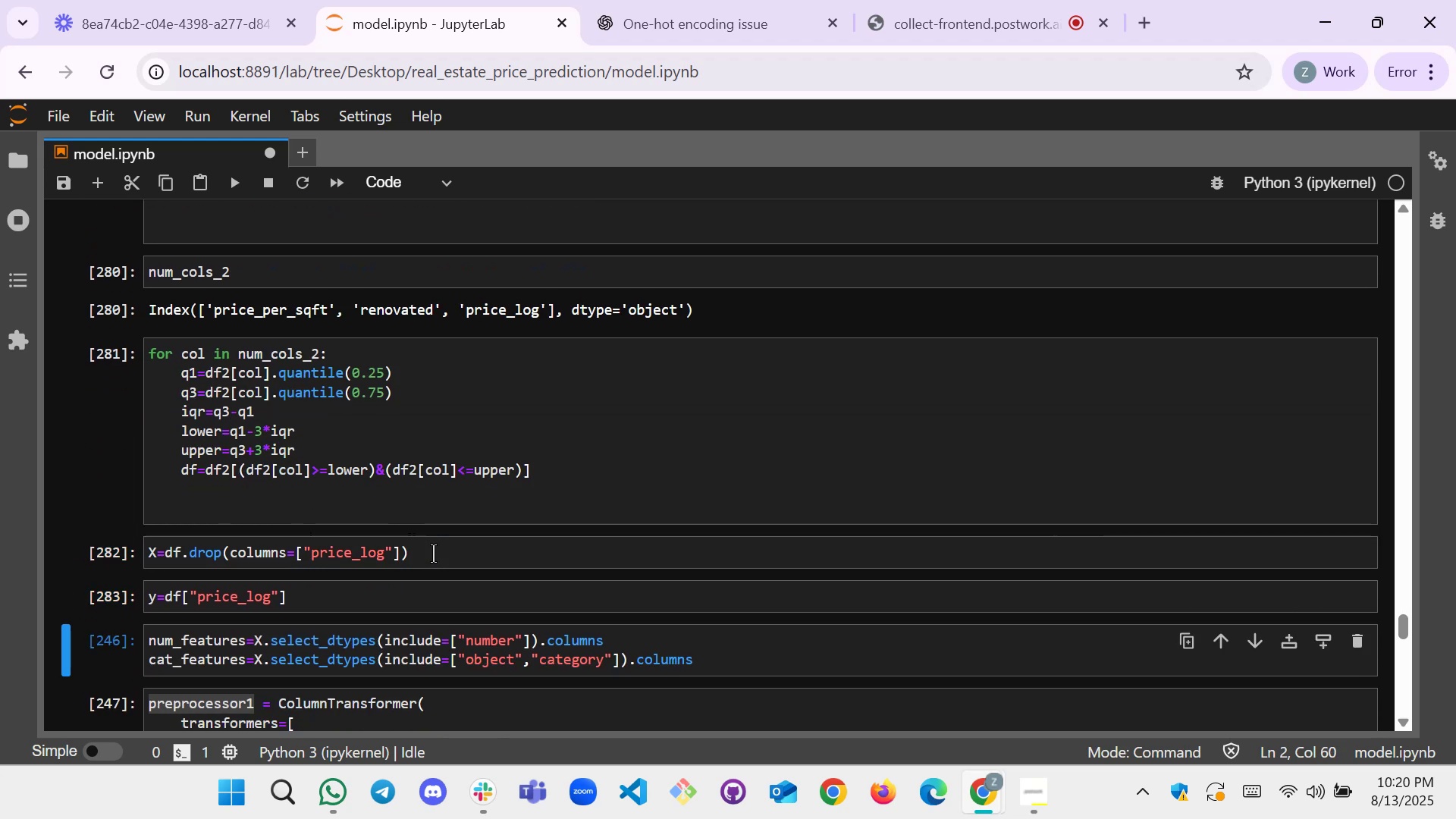 
scroll: coordinate [433, 554], scroll_direction: down, amount: 1.0
 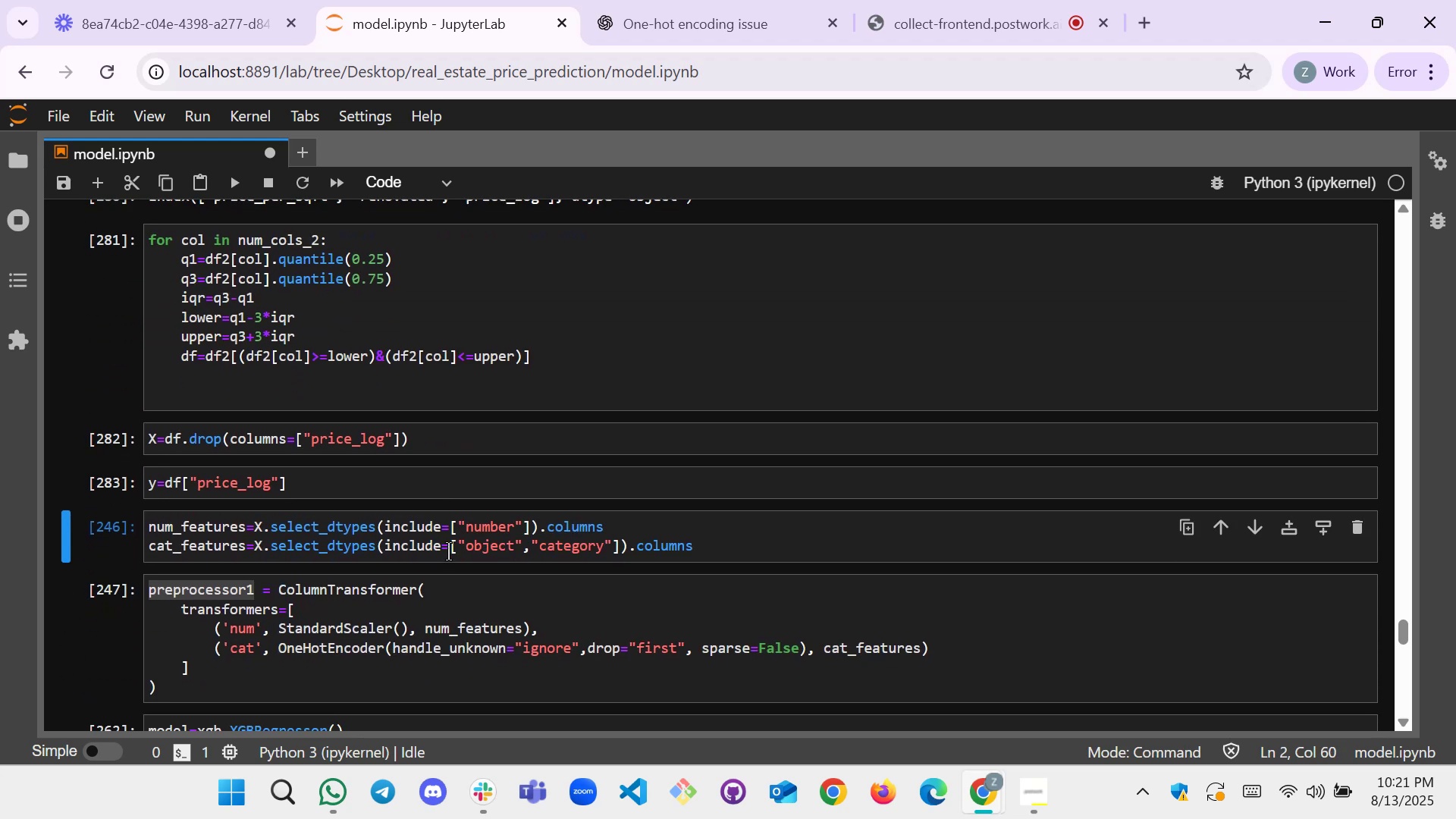 
key(Shift+Enter)
 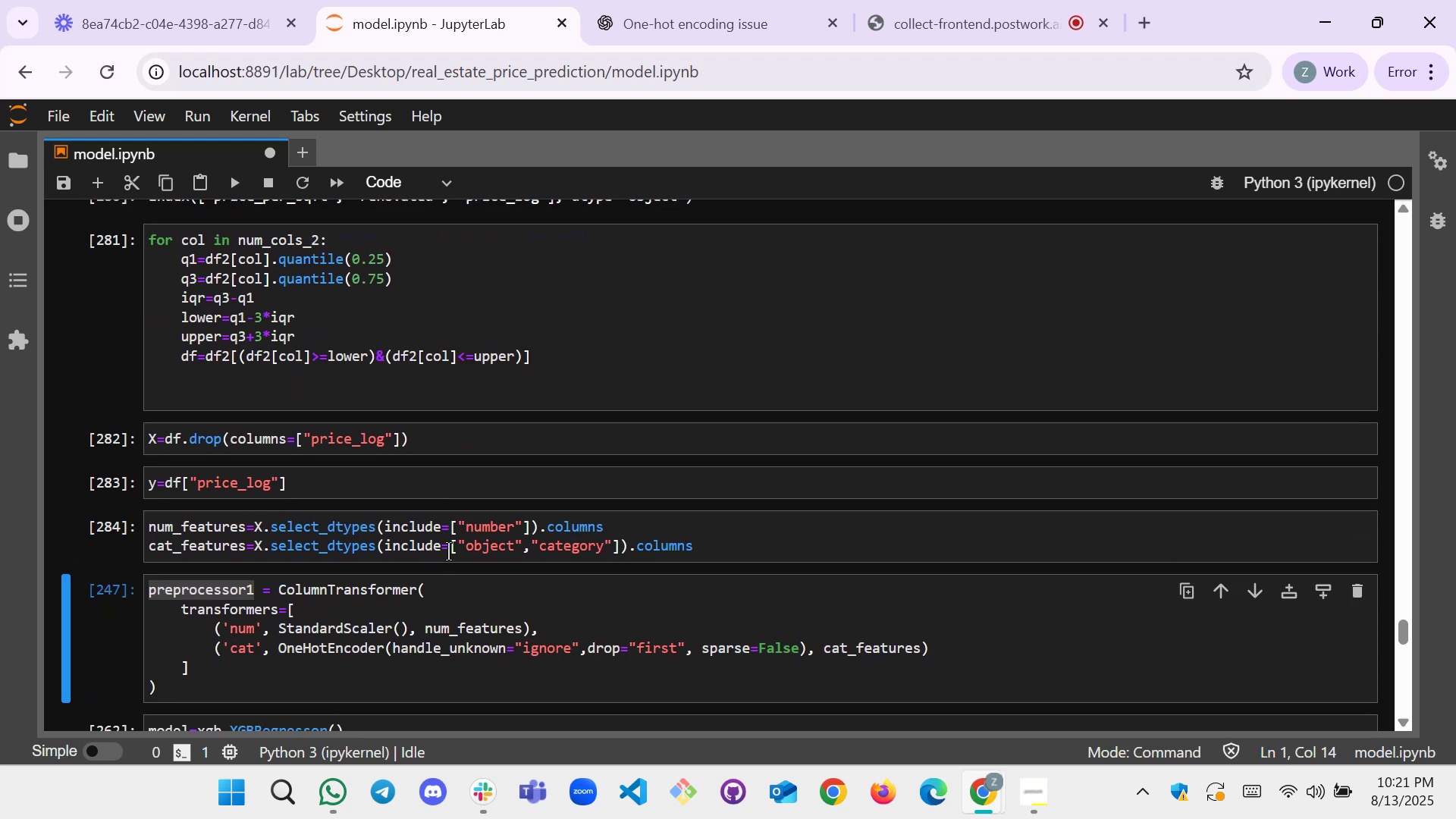 
key(Shift+Enter)
 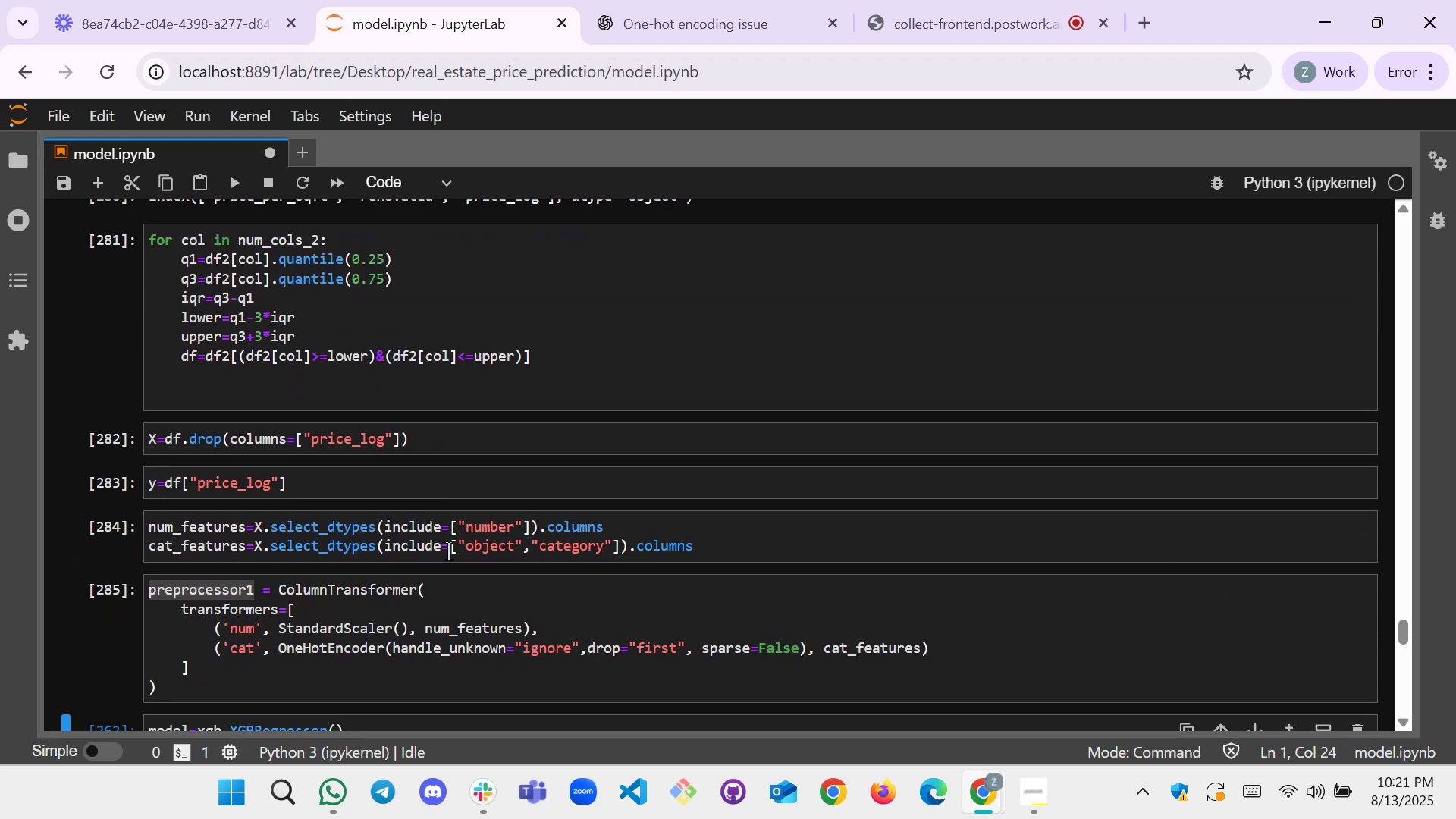 
scroll: coordinate [467, 519], scroll_direction: down, amount: 2.0
 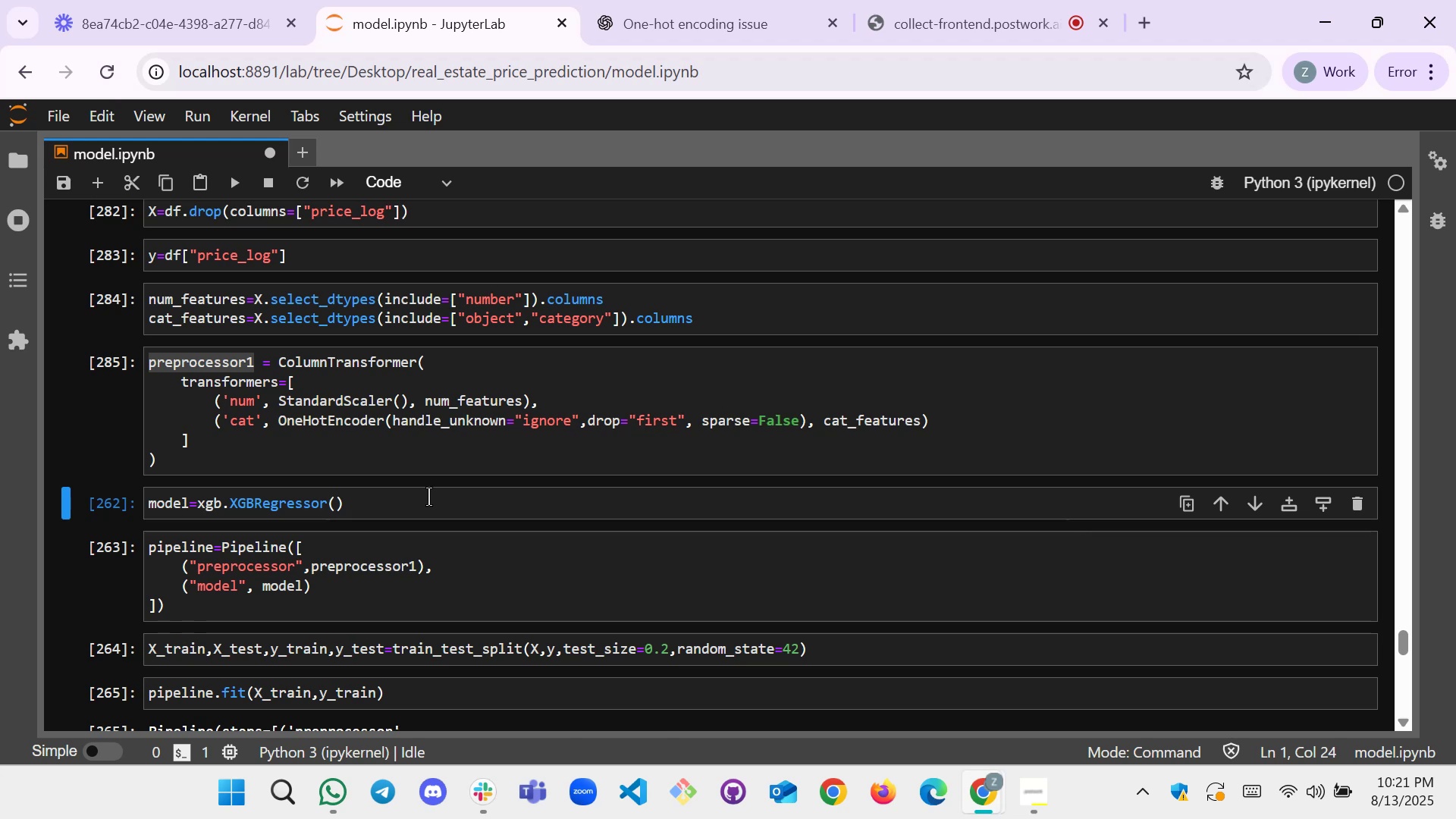 
key(Shift+Enter)
 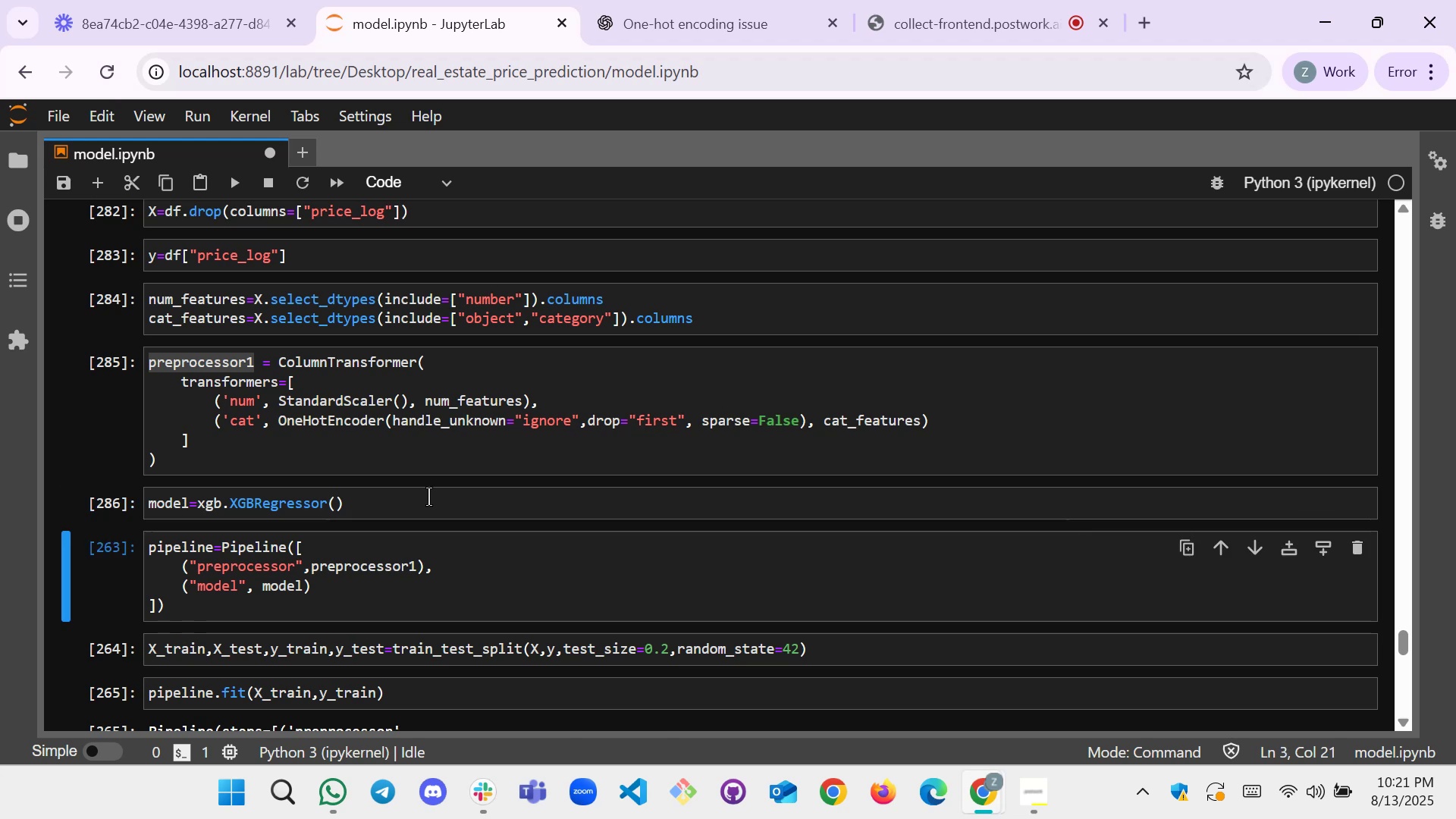 
key(Shift+Enter)
 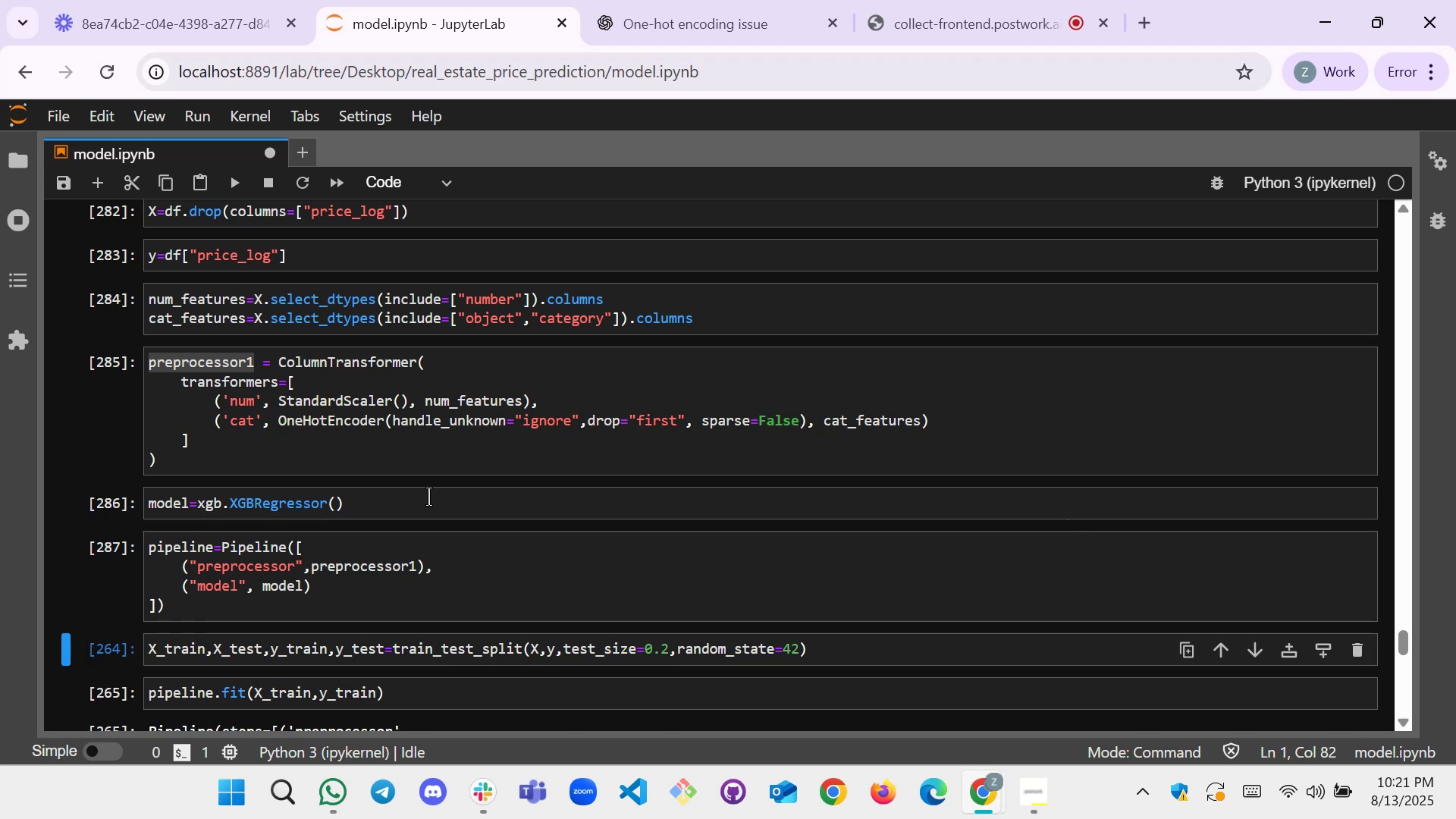 
key(Shift+Enter)
 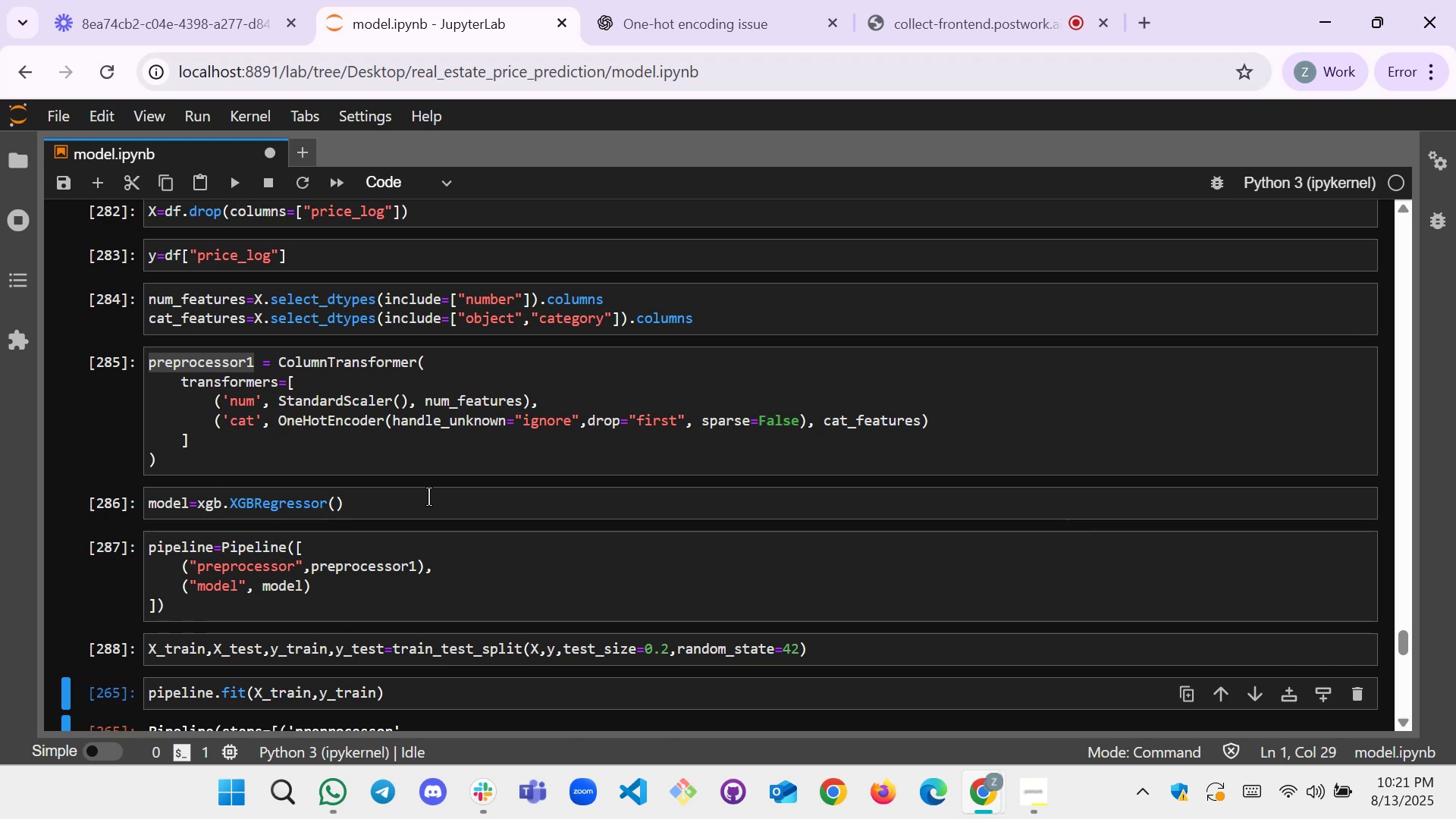 
scroll: coordinate [428, 497], scroll_direction: down, amount: 2.0
 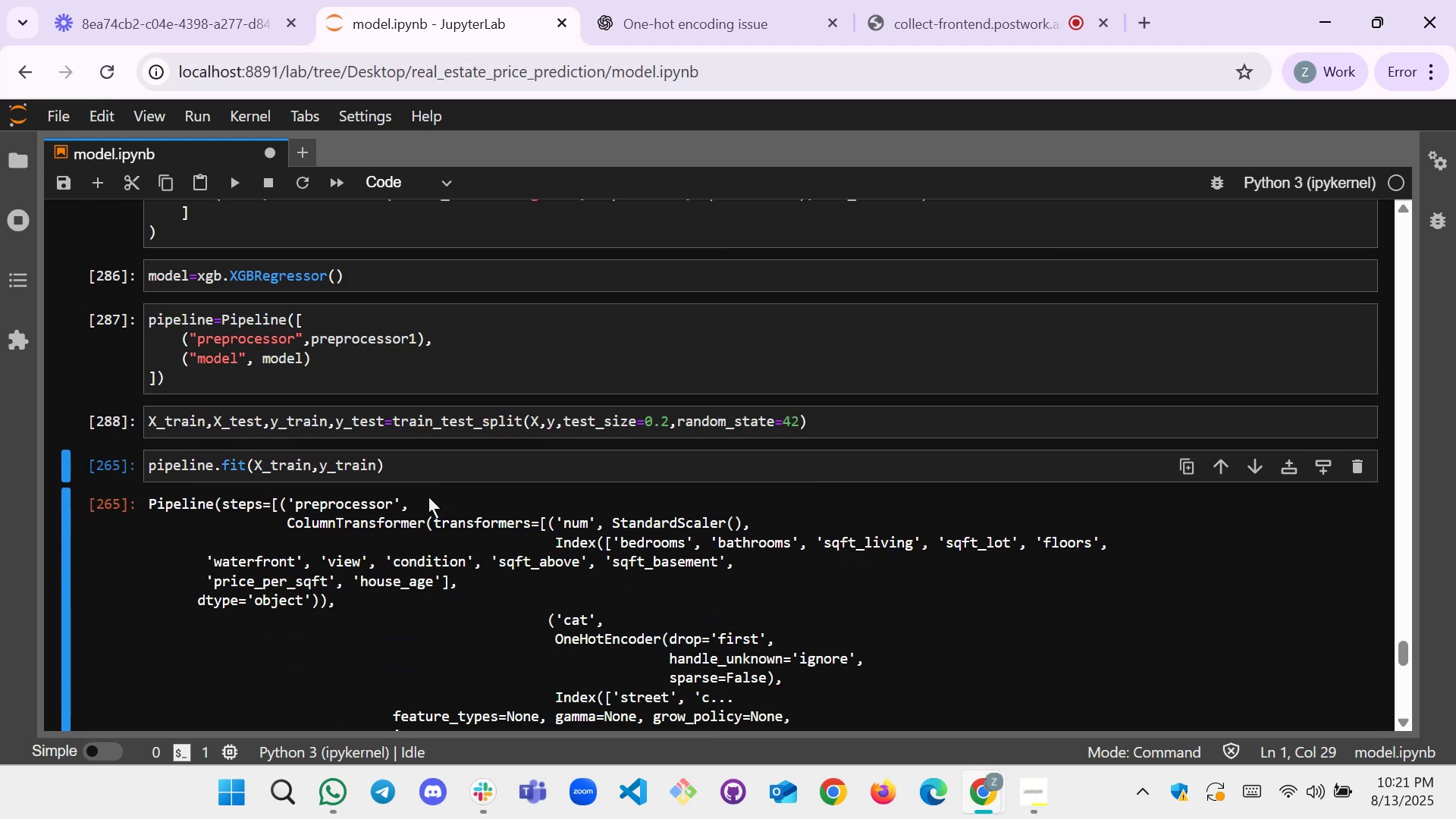 
key(Shift+Enter)
 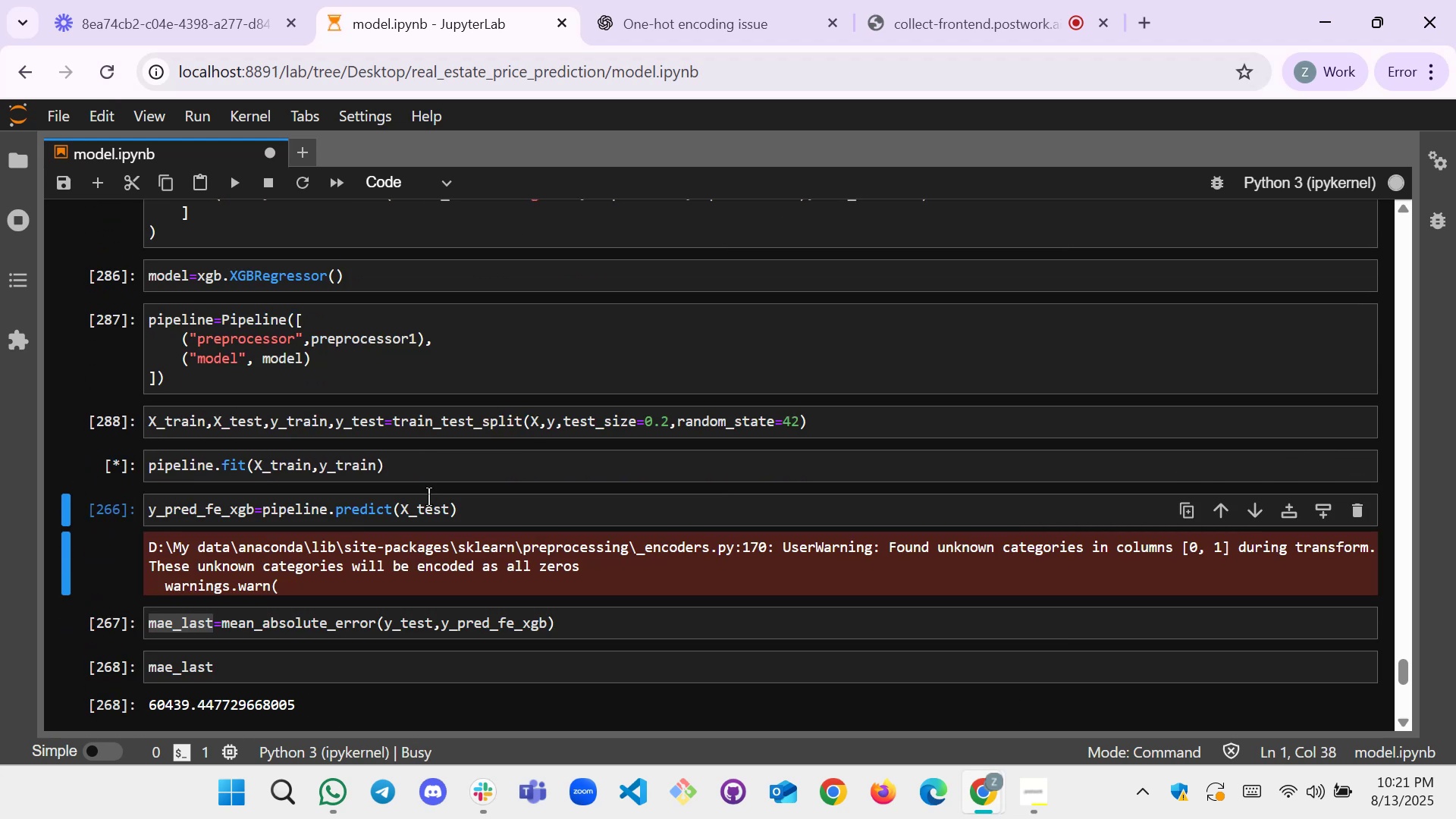 
scroll: coordinate [422, 485], scroll_direction: down, amount: 4.0
 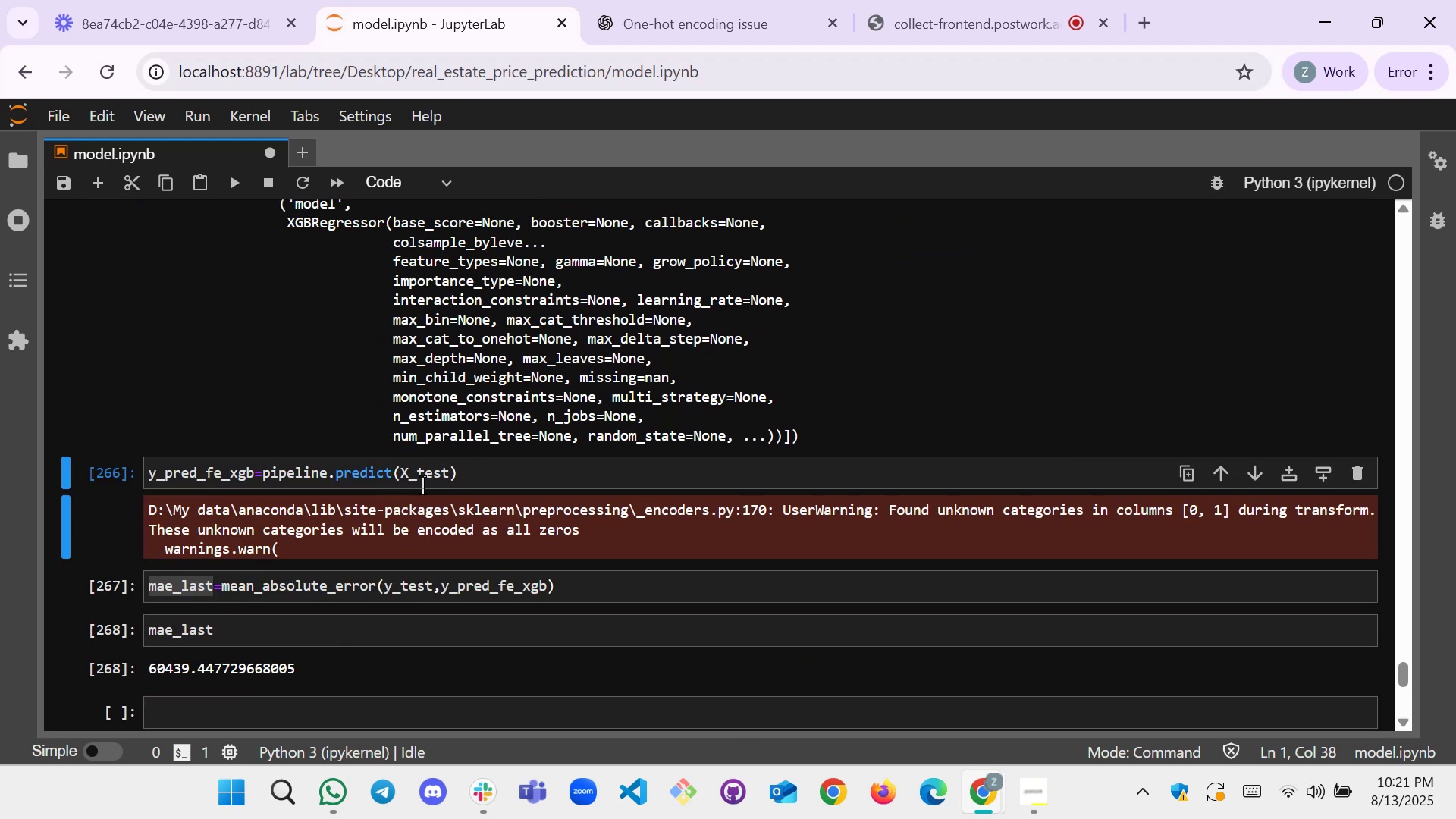 
key(Shift+Enter)
 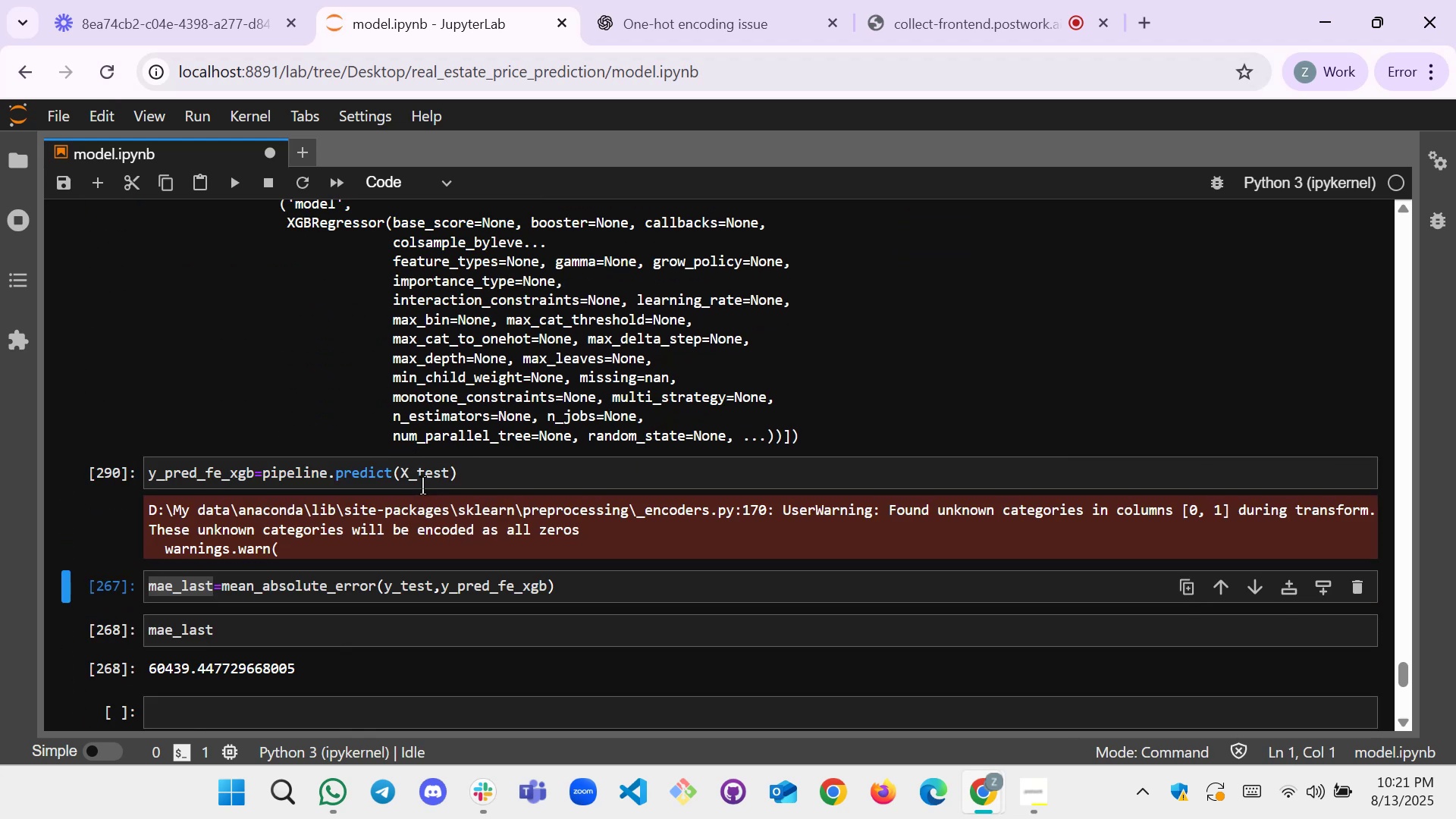 
key(Shift+Enter)
 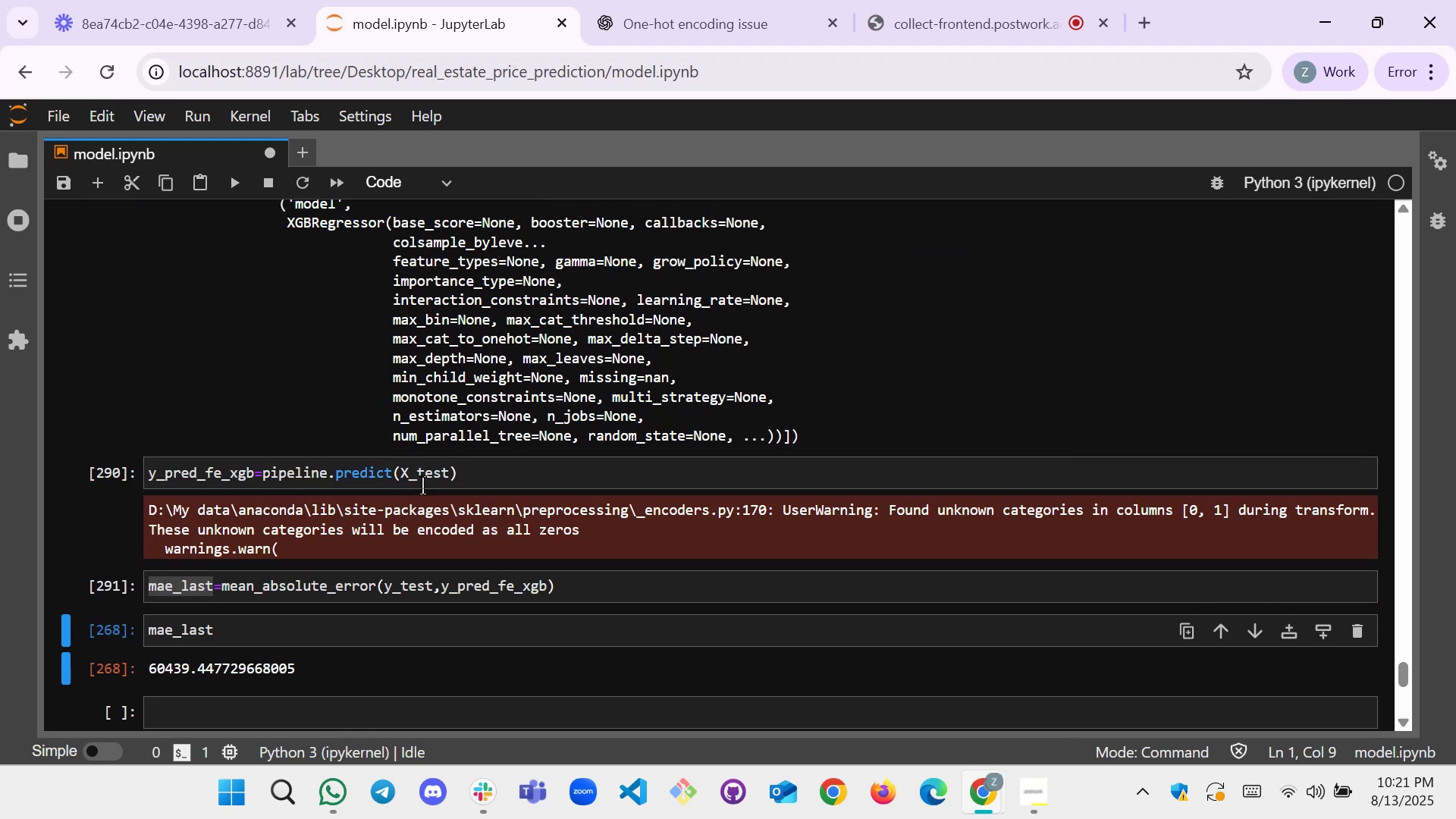 
key(Shift+Enter)
 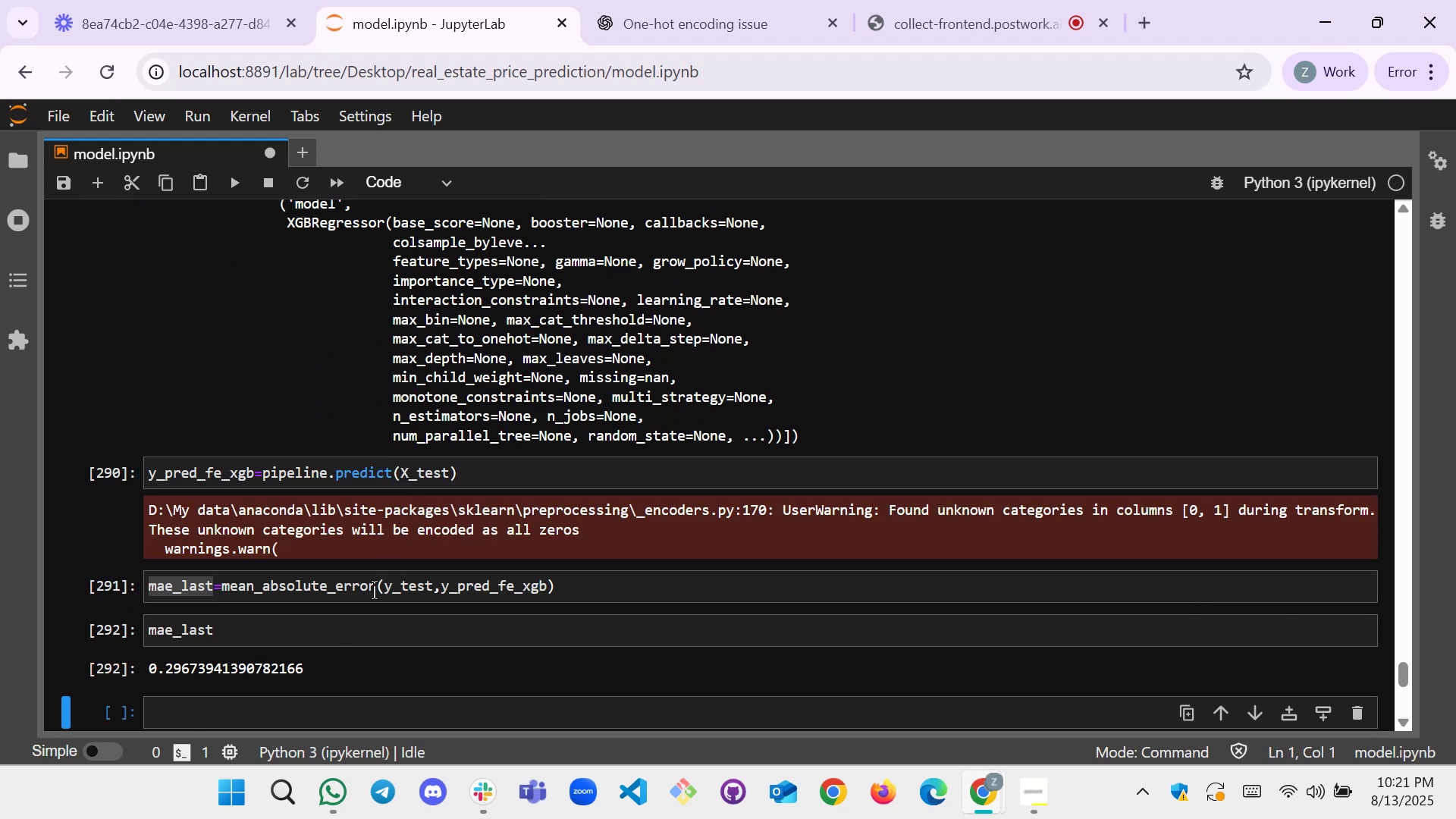 
scroll: coordinate [285, 589], scroll_direction: down, amount: 1.0
 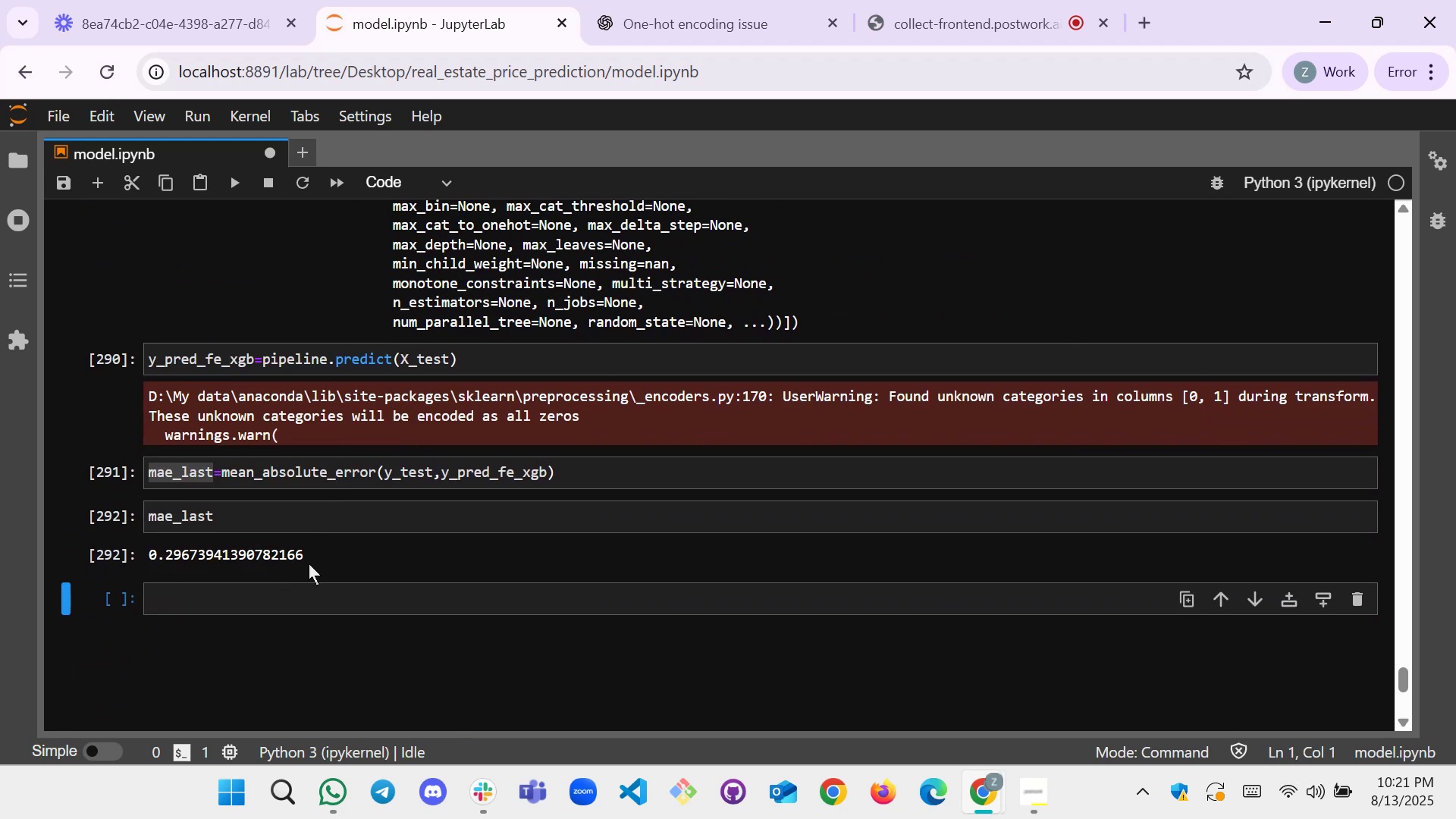 
left_click_drag(start_coordinate=[325, 557], to_coordinate=[110, 535])
 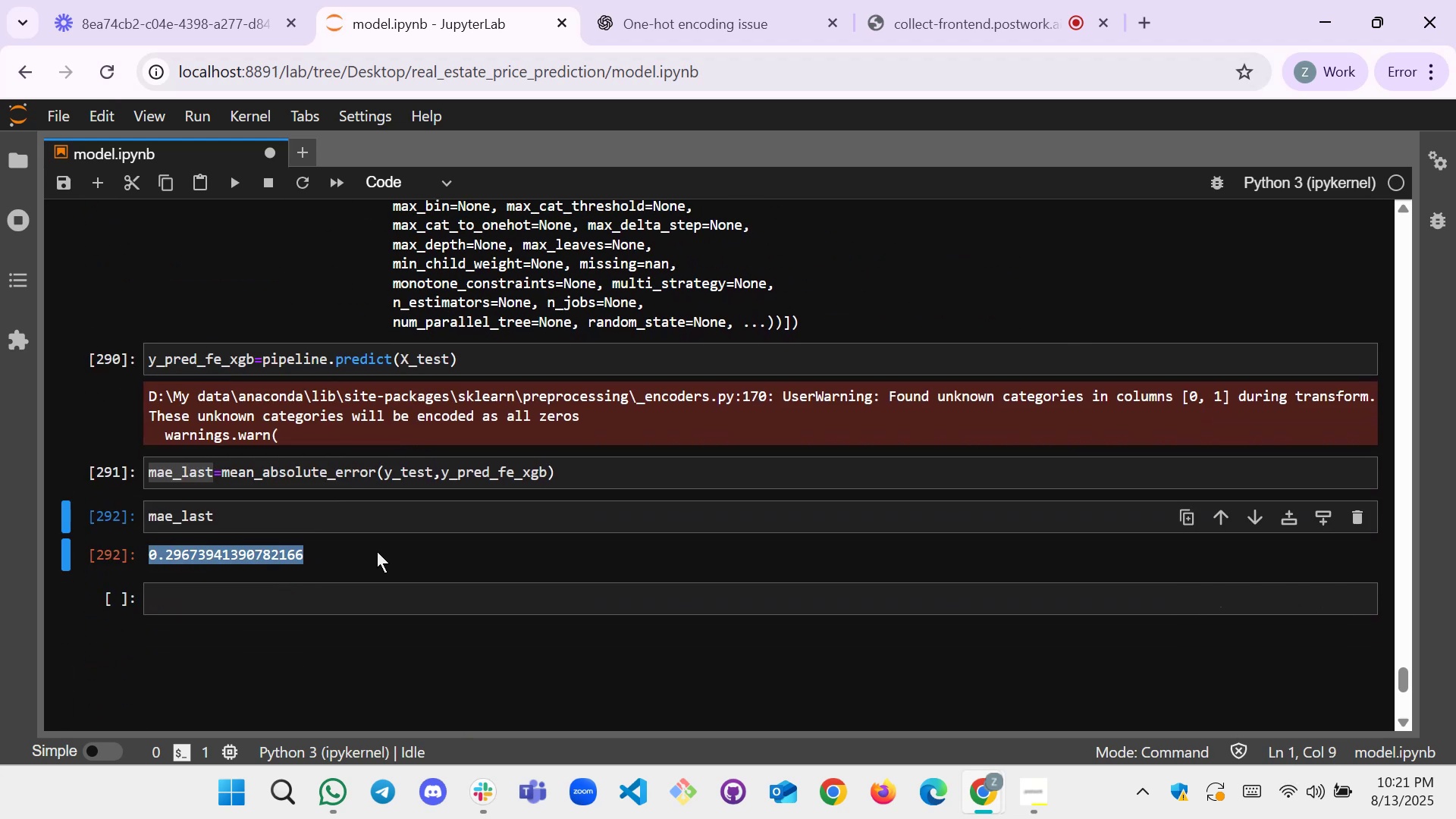 
left_click([308, 596])
 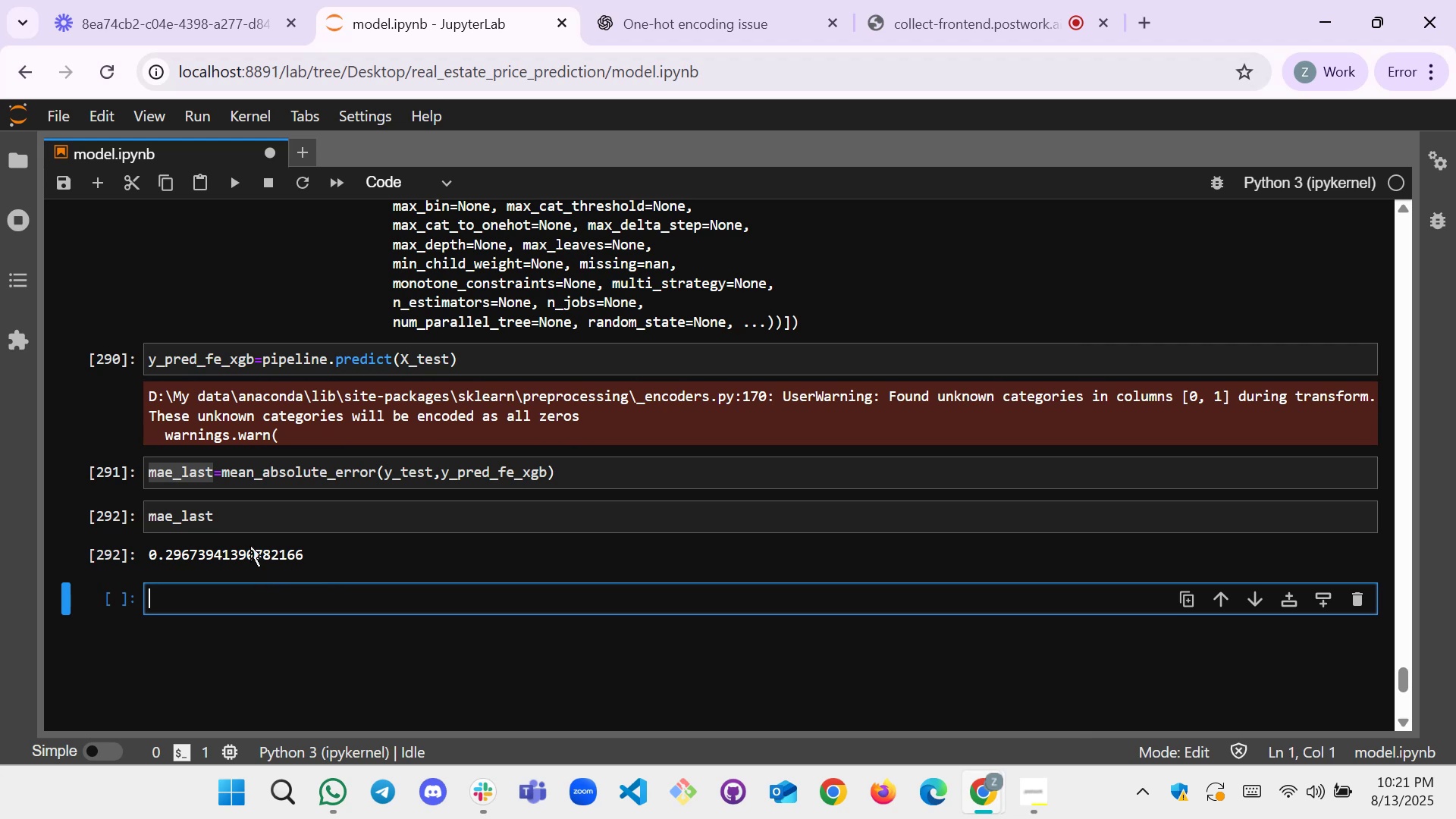 
type(perfe)
key(Backspace)
key(Backspace)
key(Backspace)
key(Backspace)
key(Backspace)
type(now it better )
 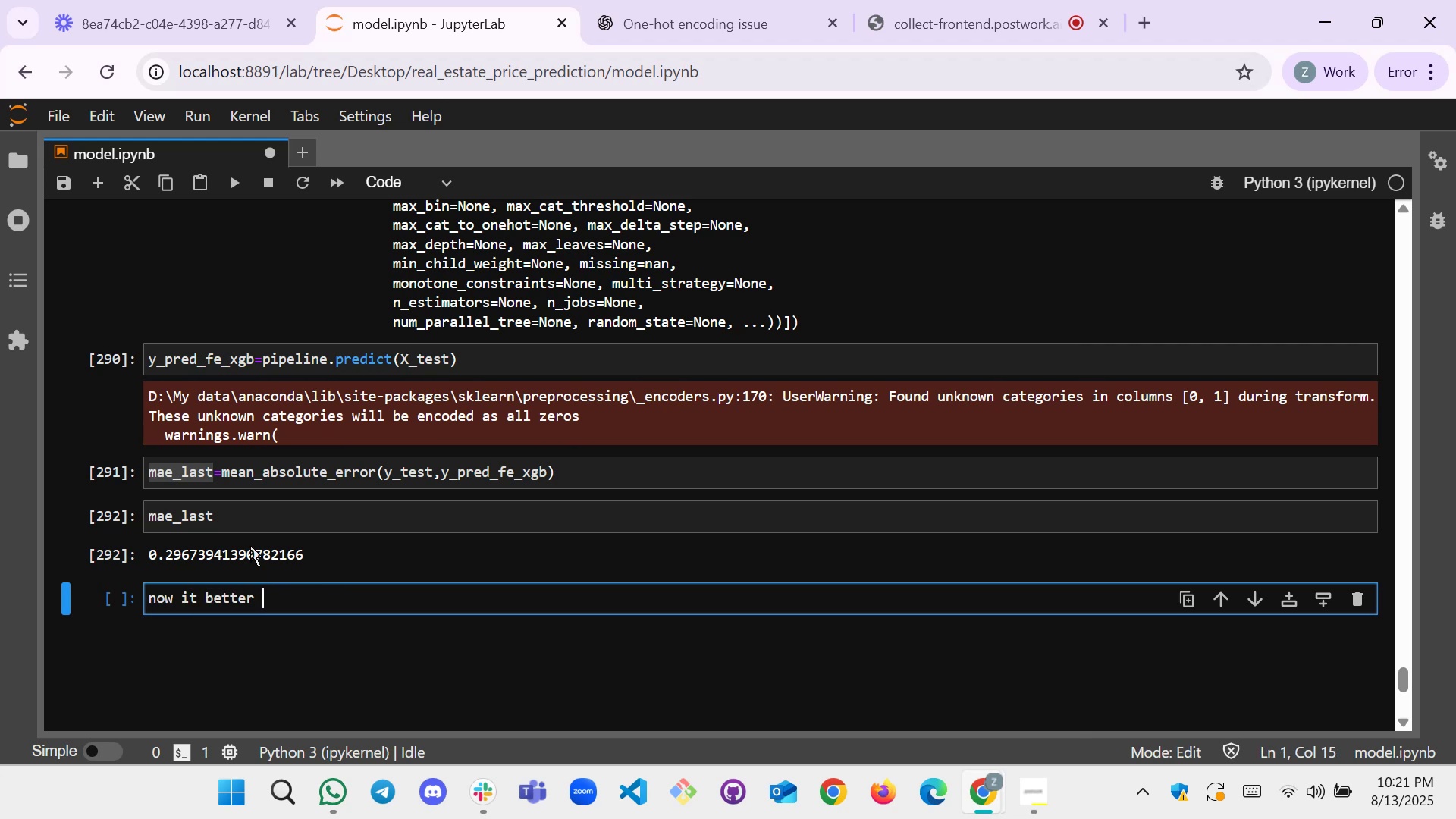 
key(Enter)
 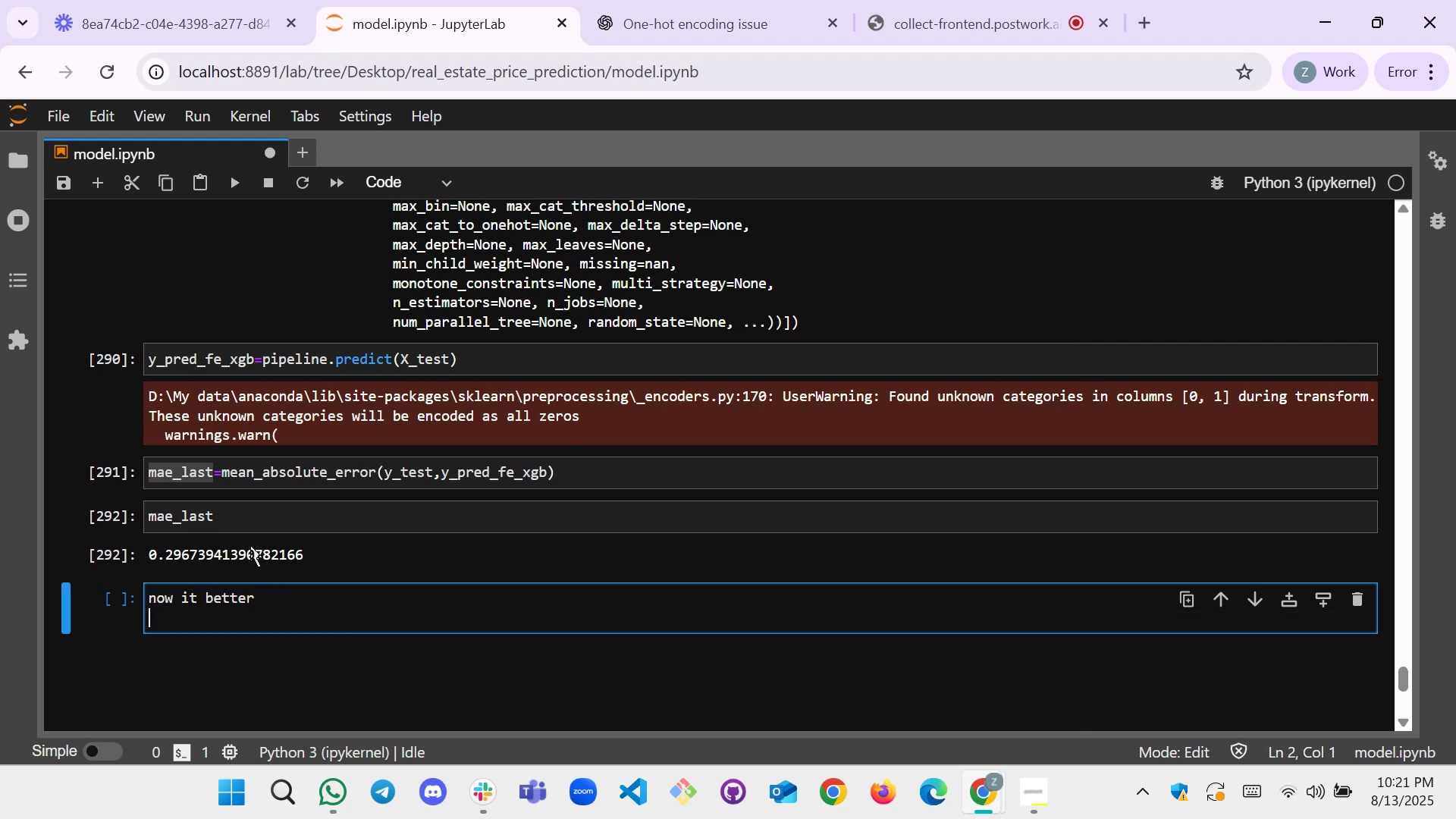 
key(Backspace)
 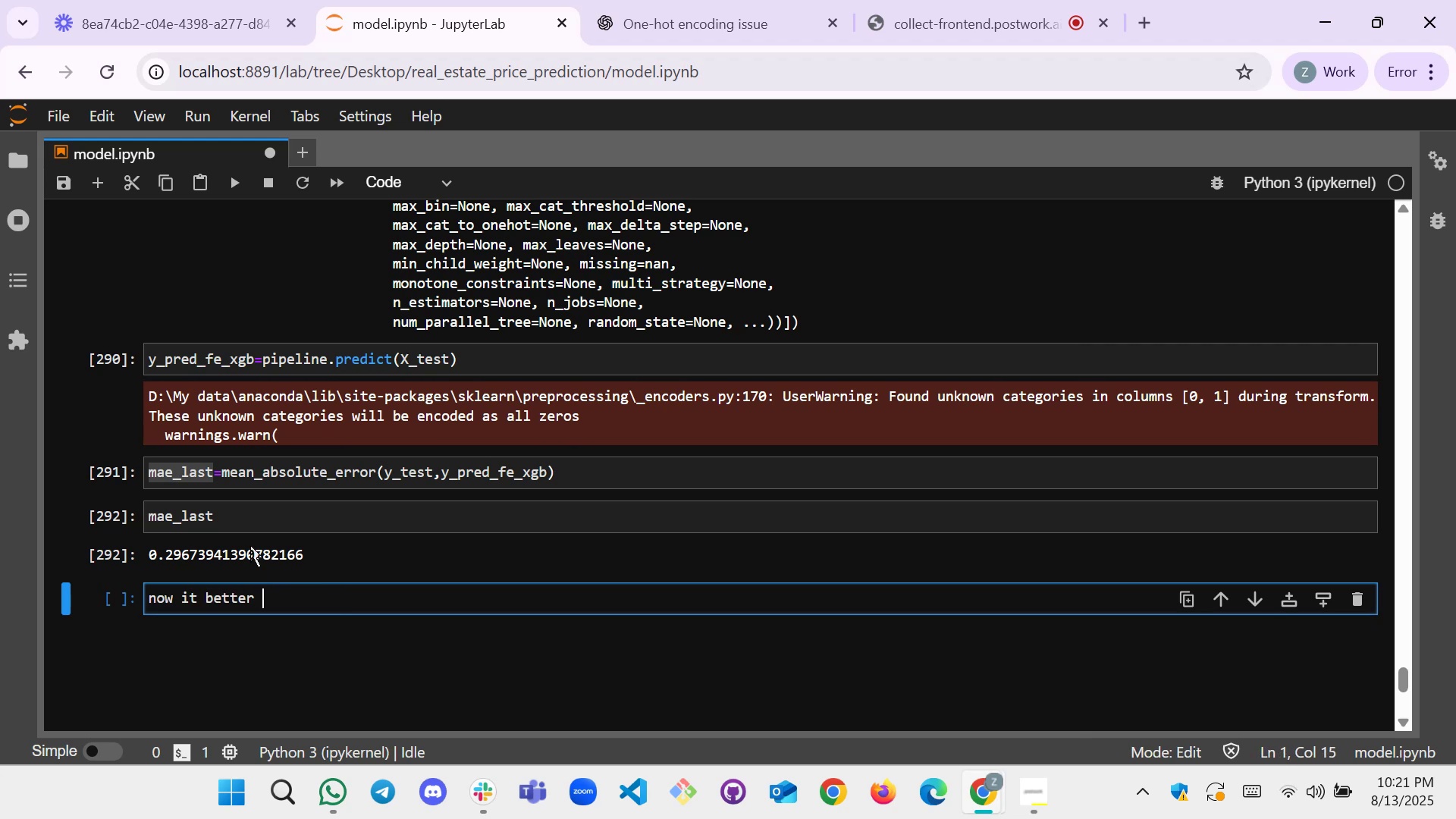 
key(Backspace)
 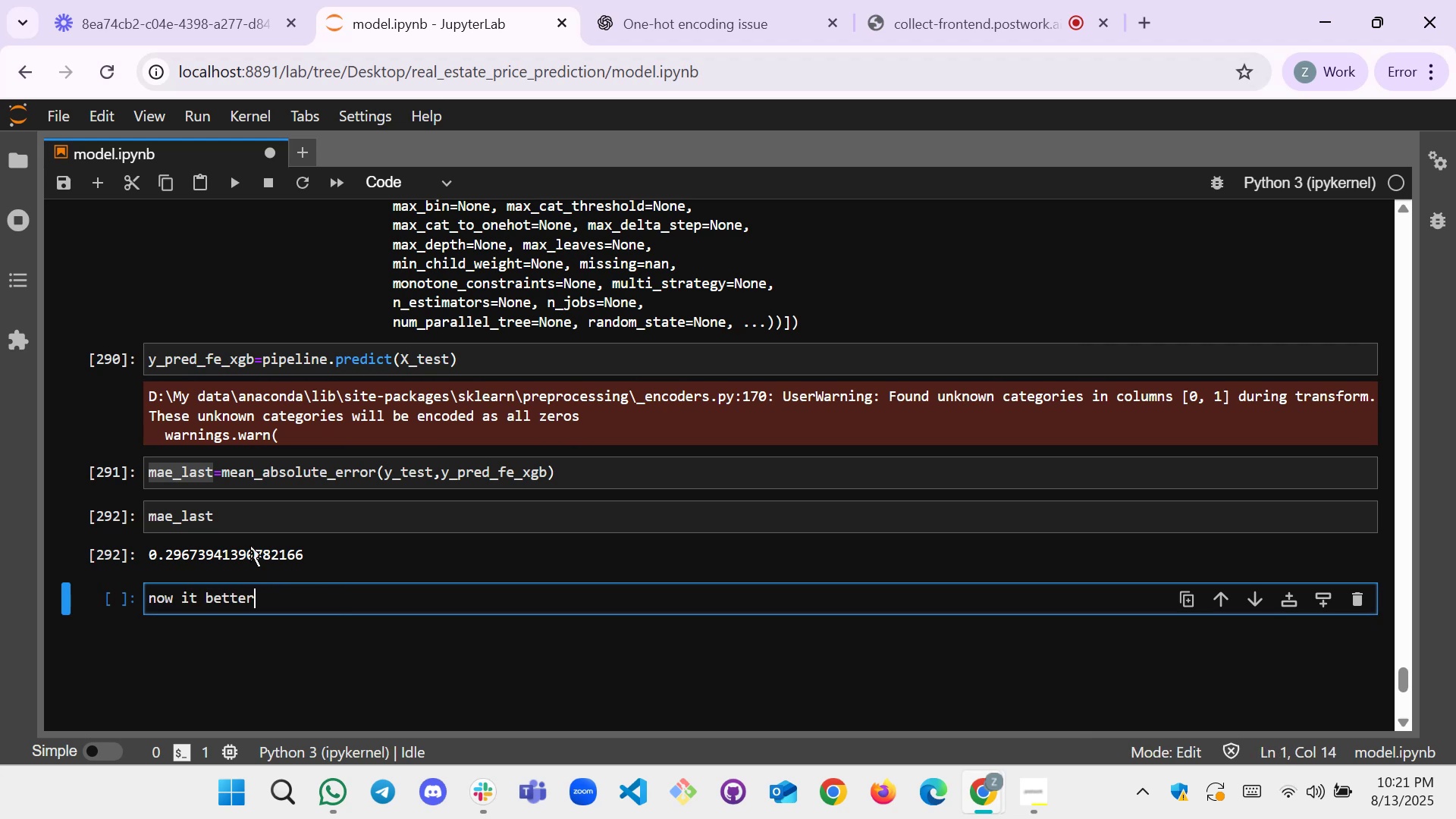 
key(Backspace)
 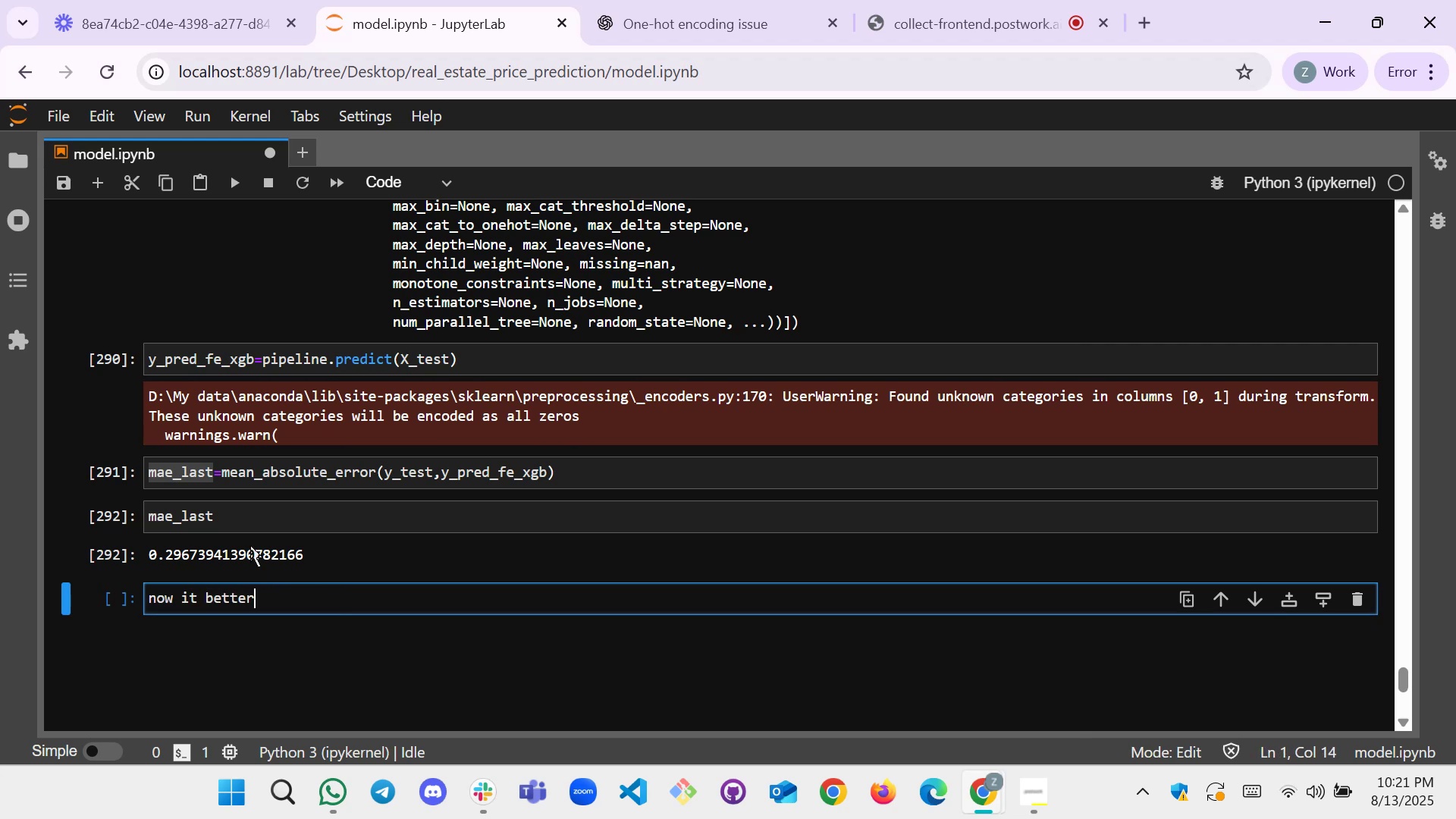 
key(Backspace)
 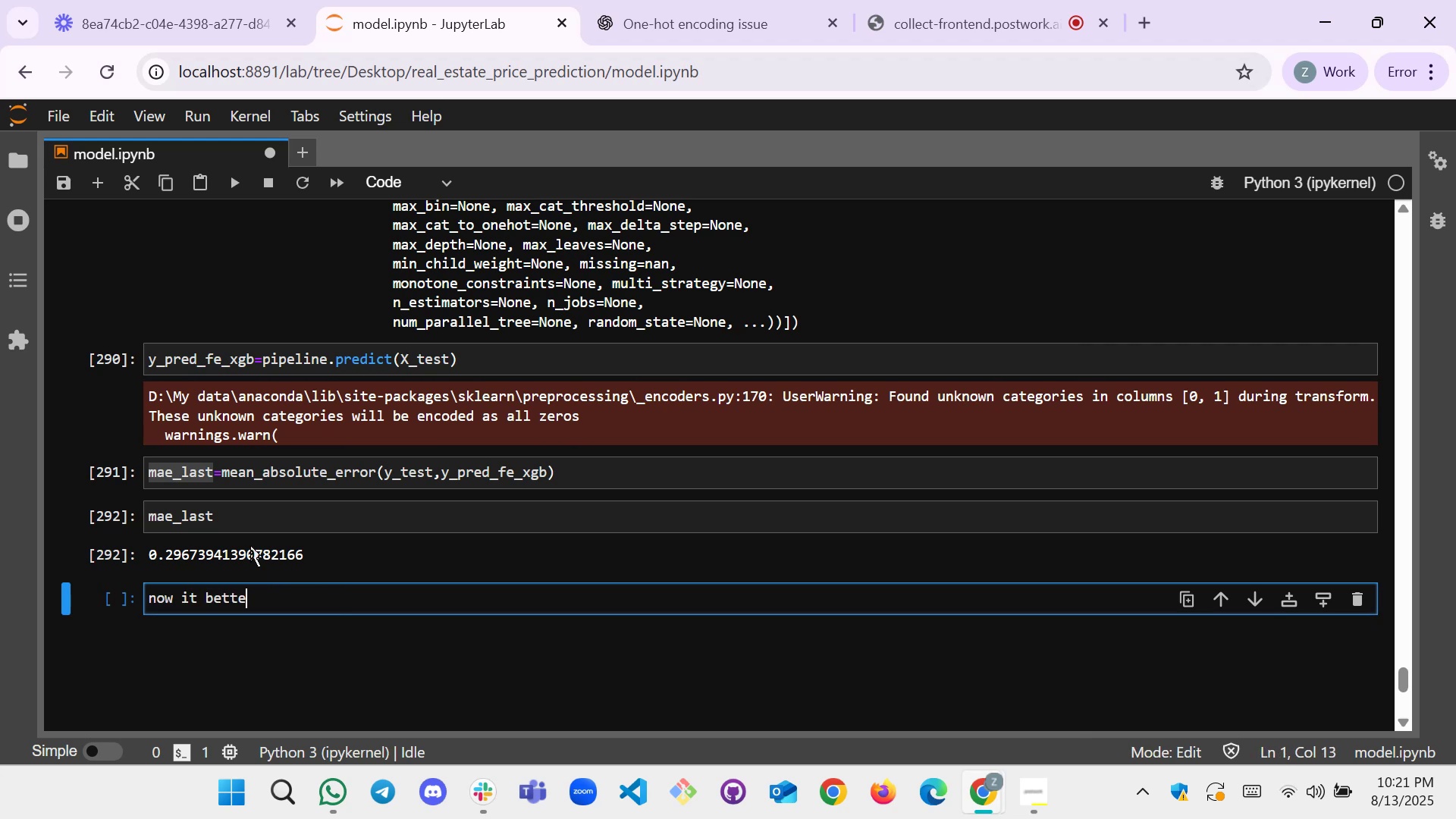 
hold_key(key=Backspace, duration=0.8)
 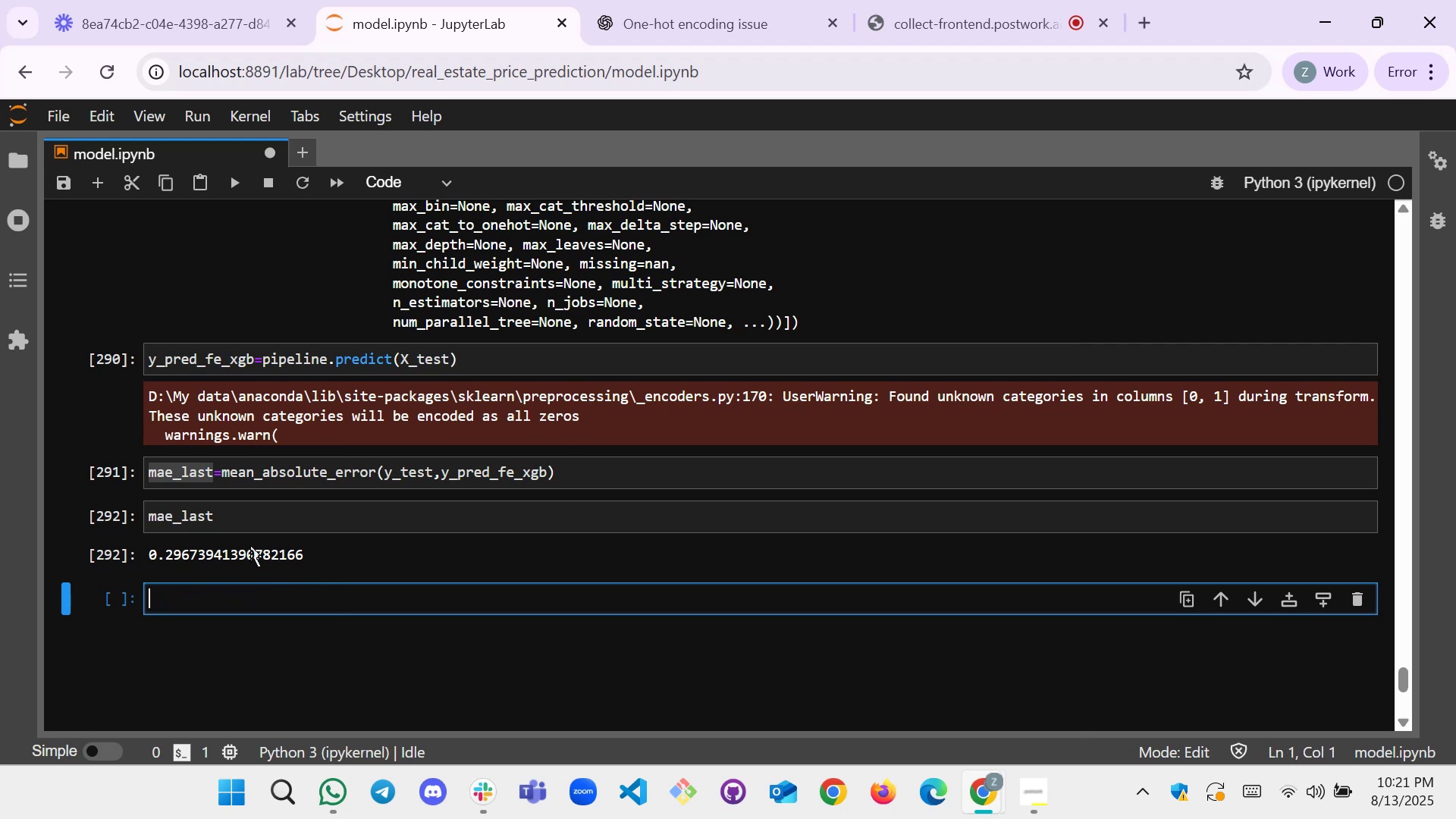 
key(Backspace)
 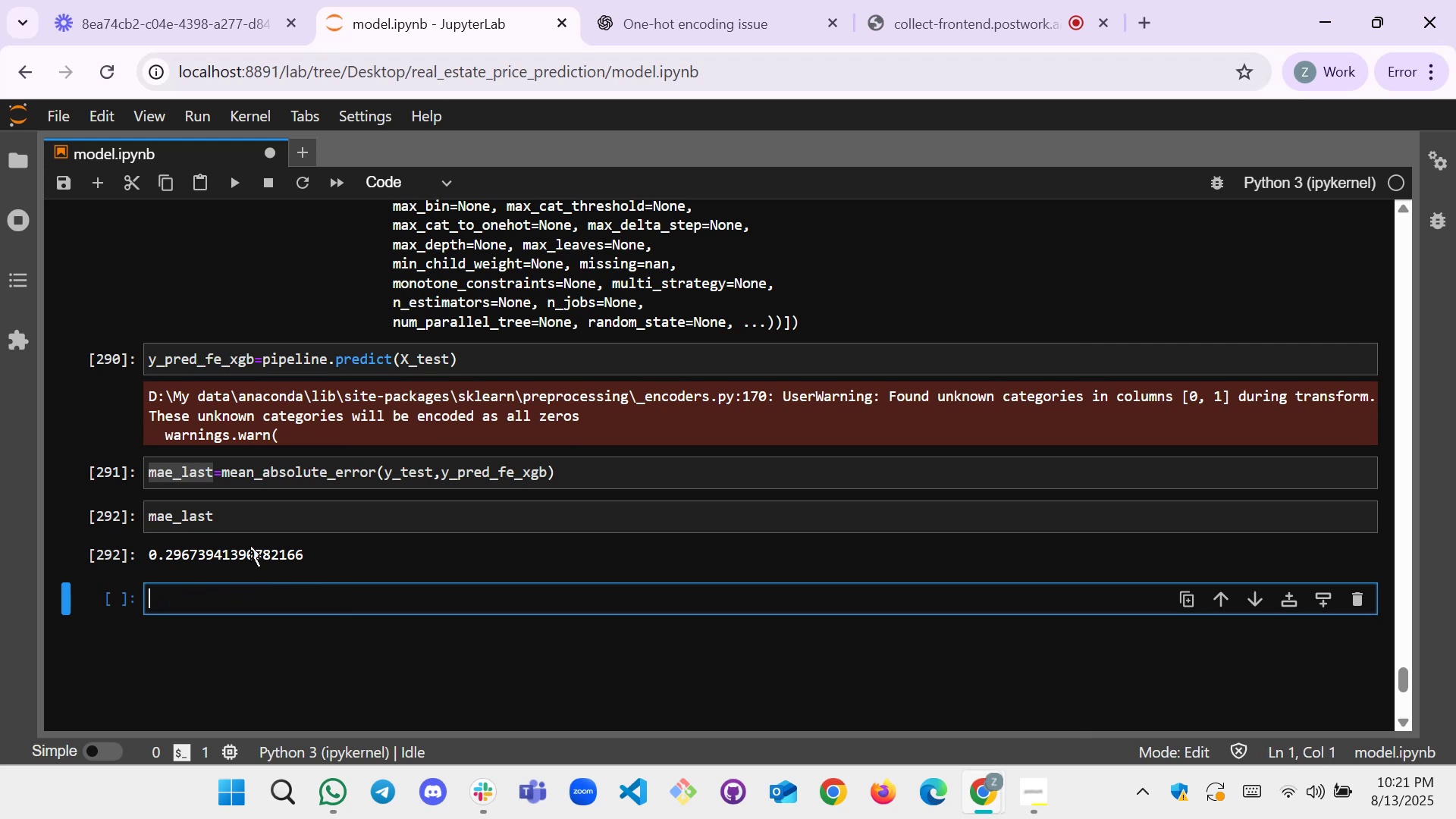 
key(N)
 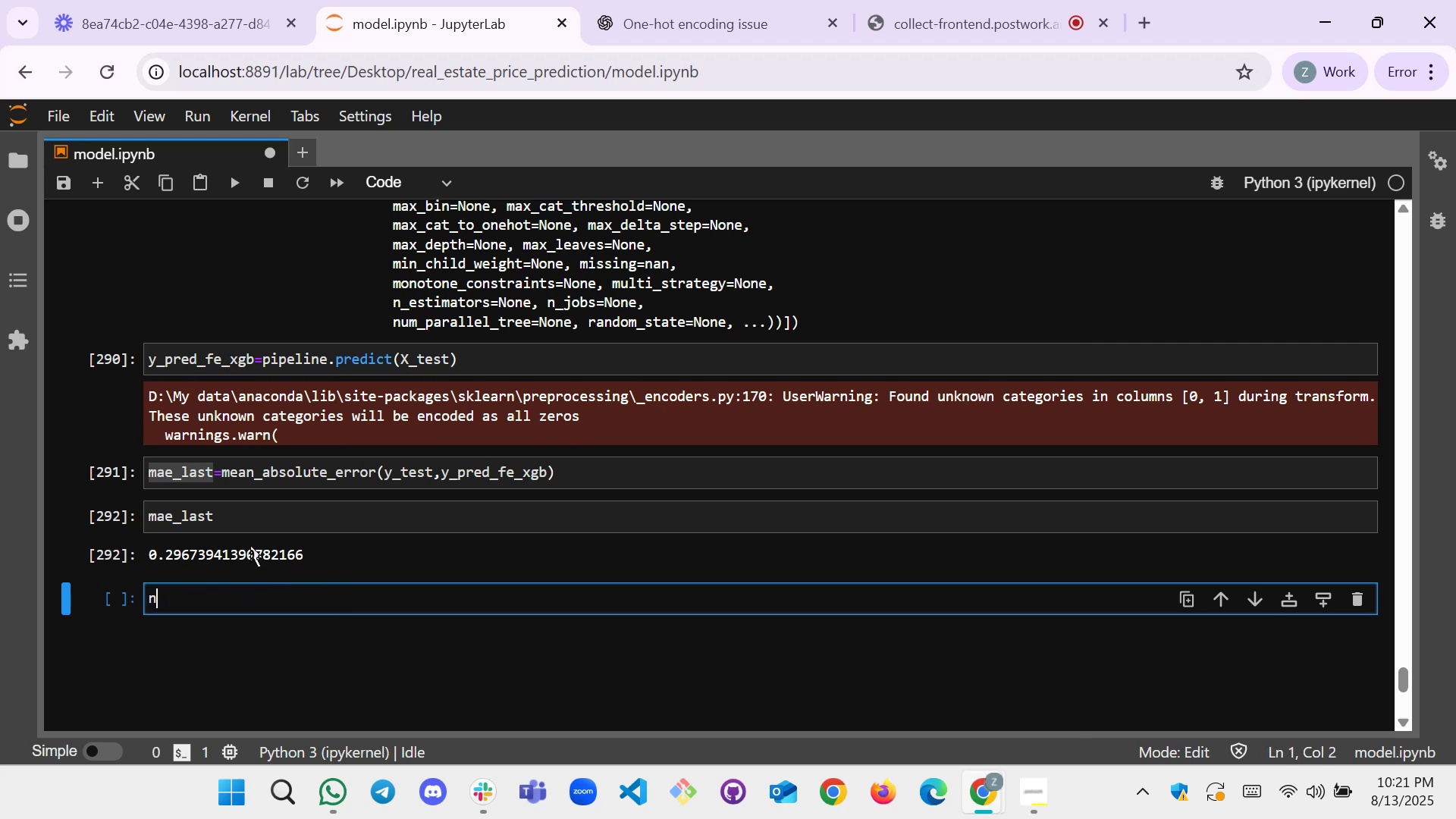 
key(Backspace)
 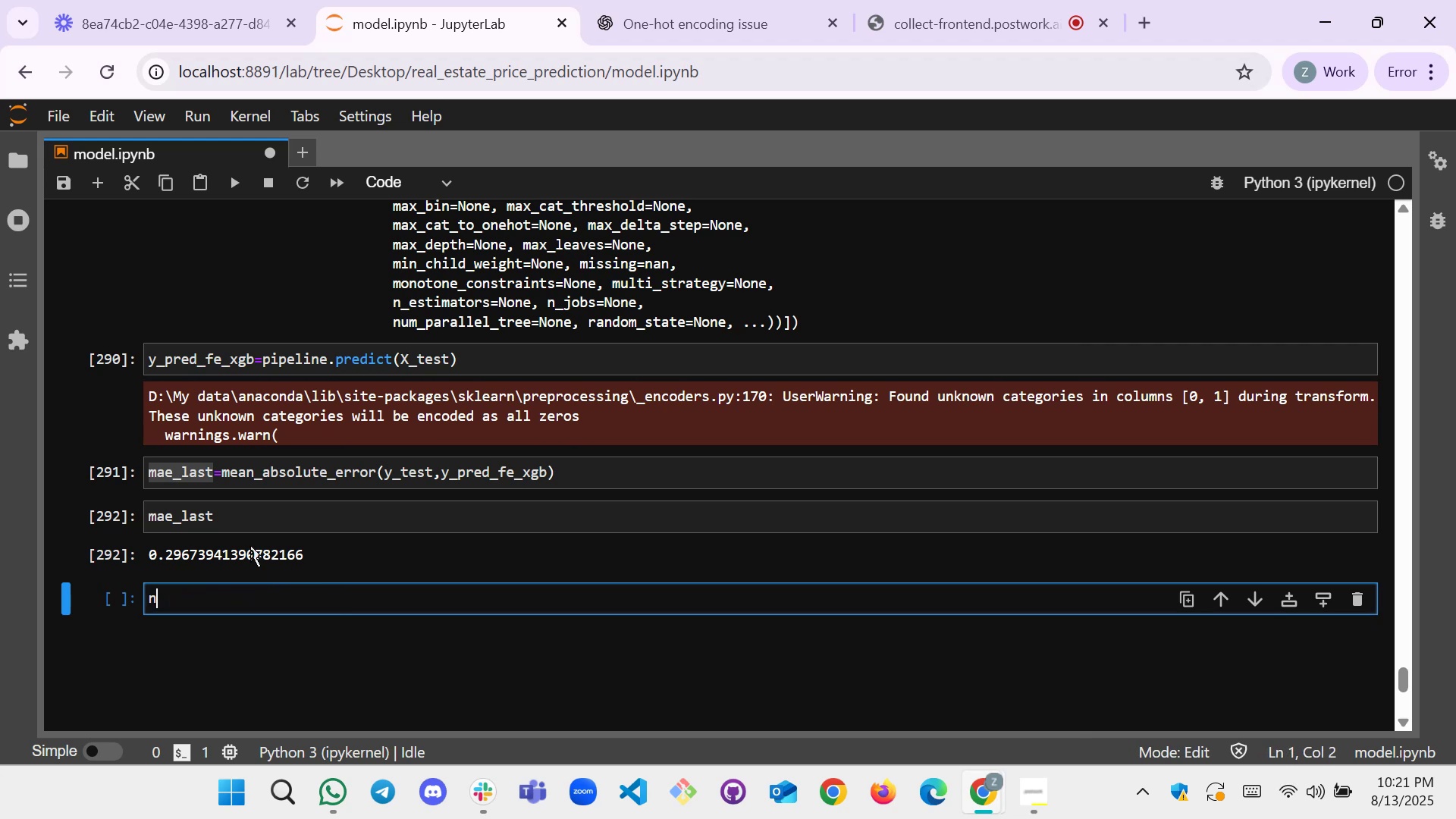 
key(Backspace)
 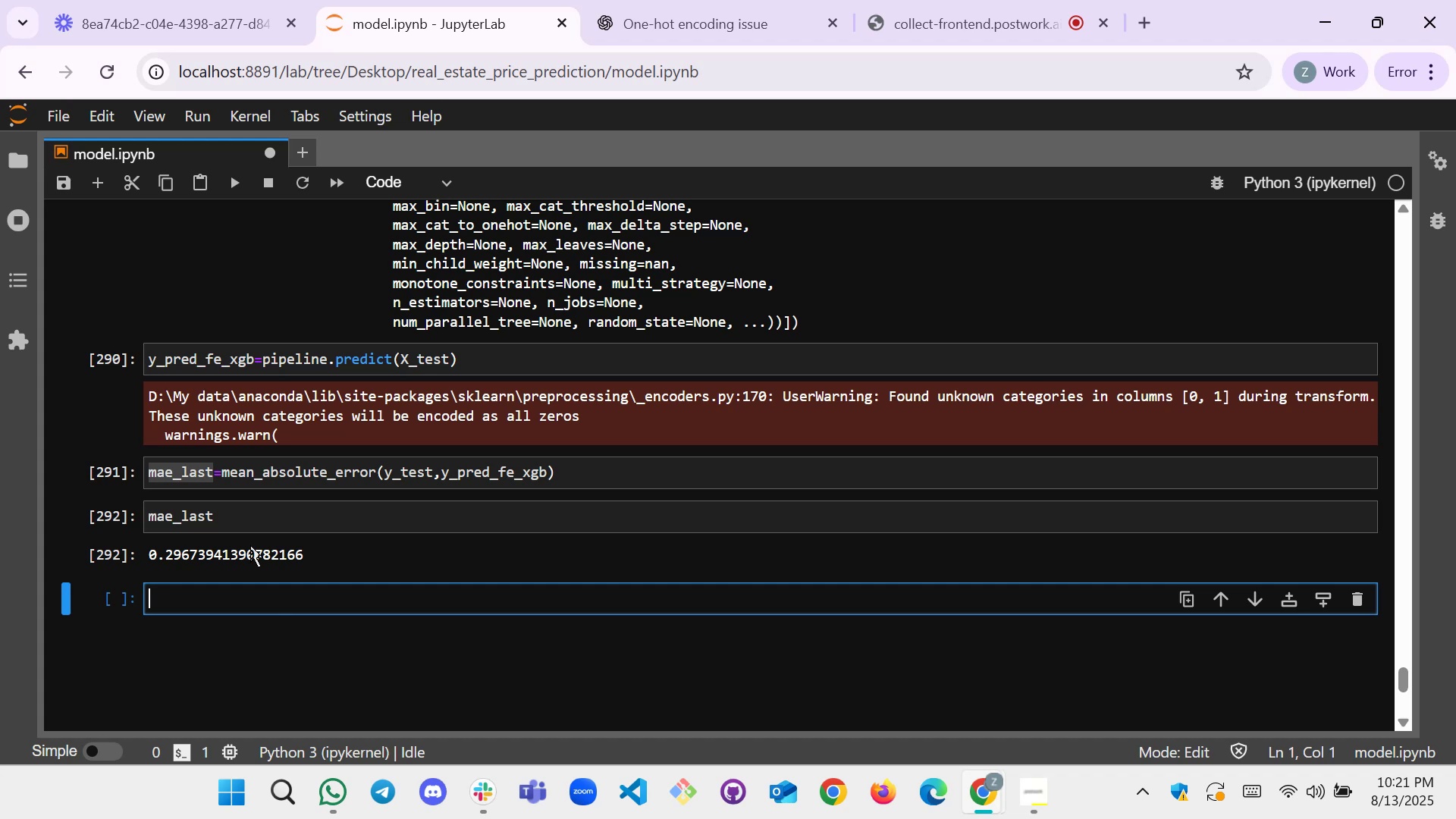 
scroll: coordinate [252, 541], scroll_direction: up, amount: 7.0
 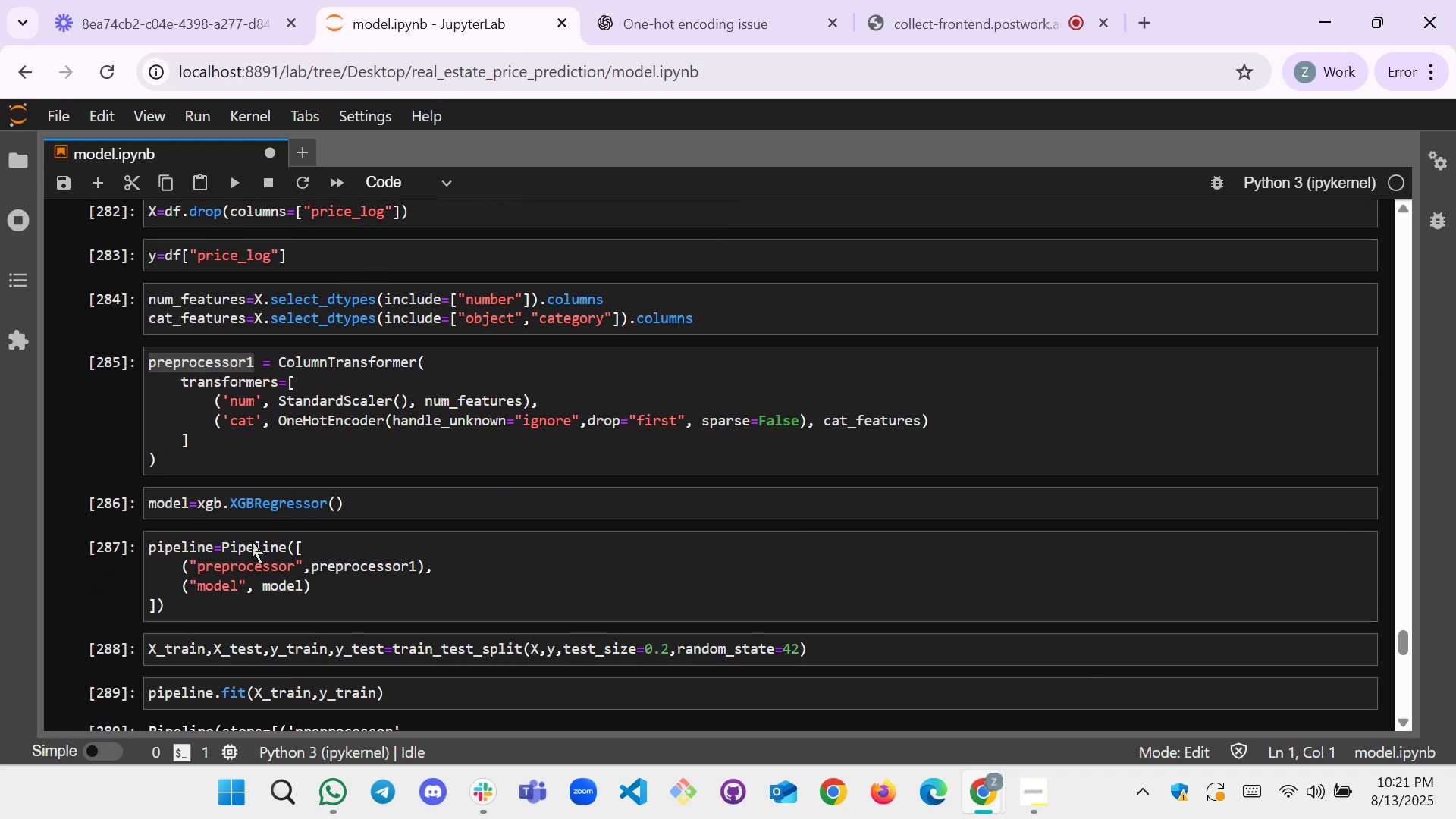 
scroll: coordinate [252, 541], scroll_direction: down, amount: 7.0
 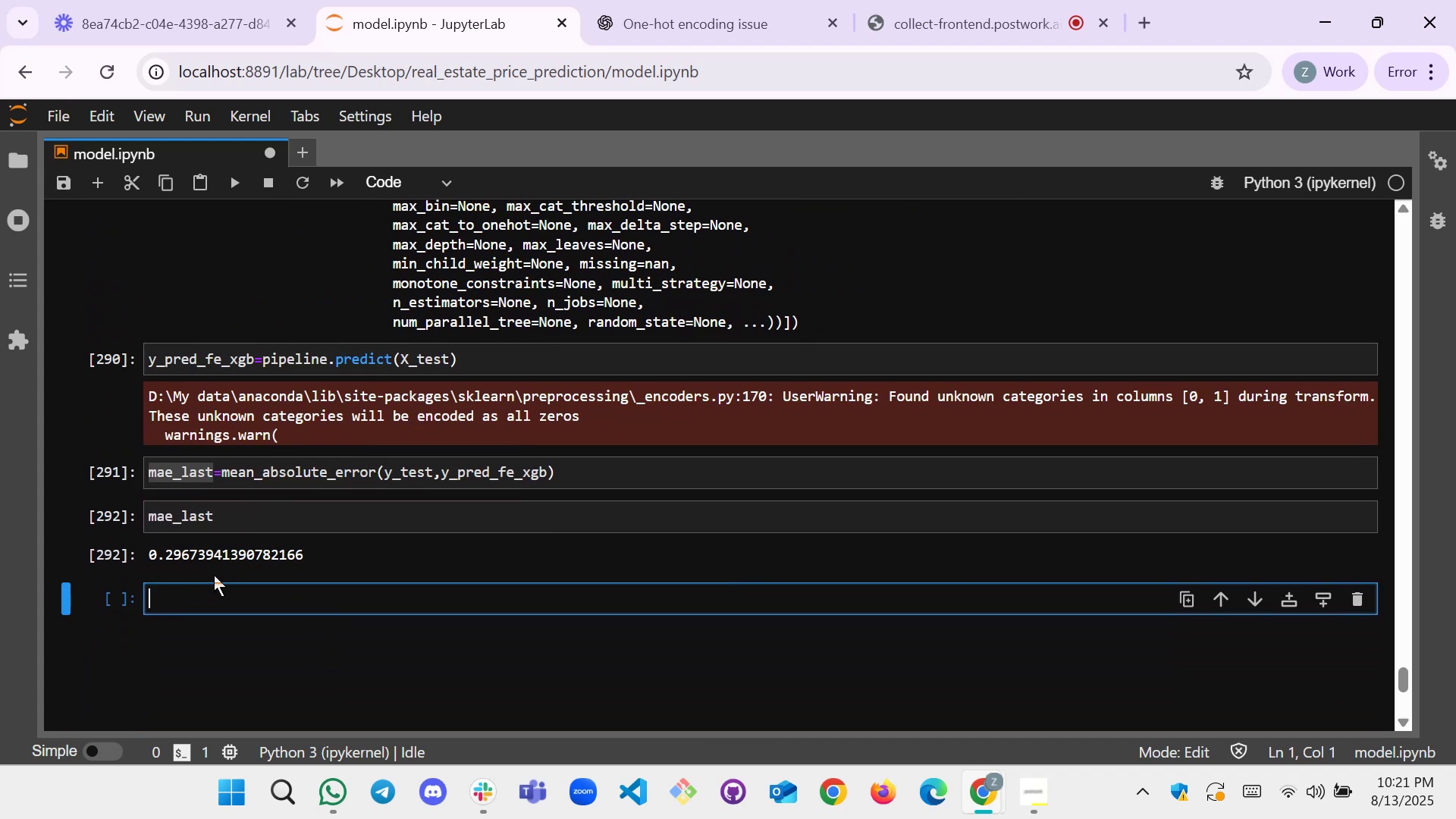 
left_click([963, 0])
 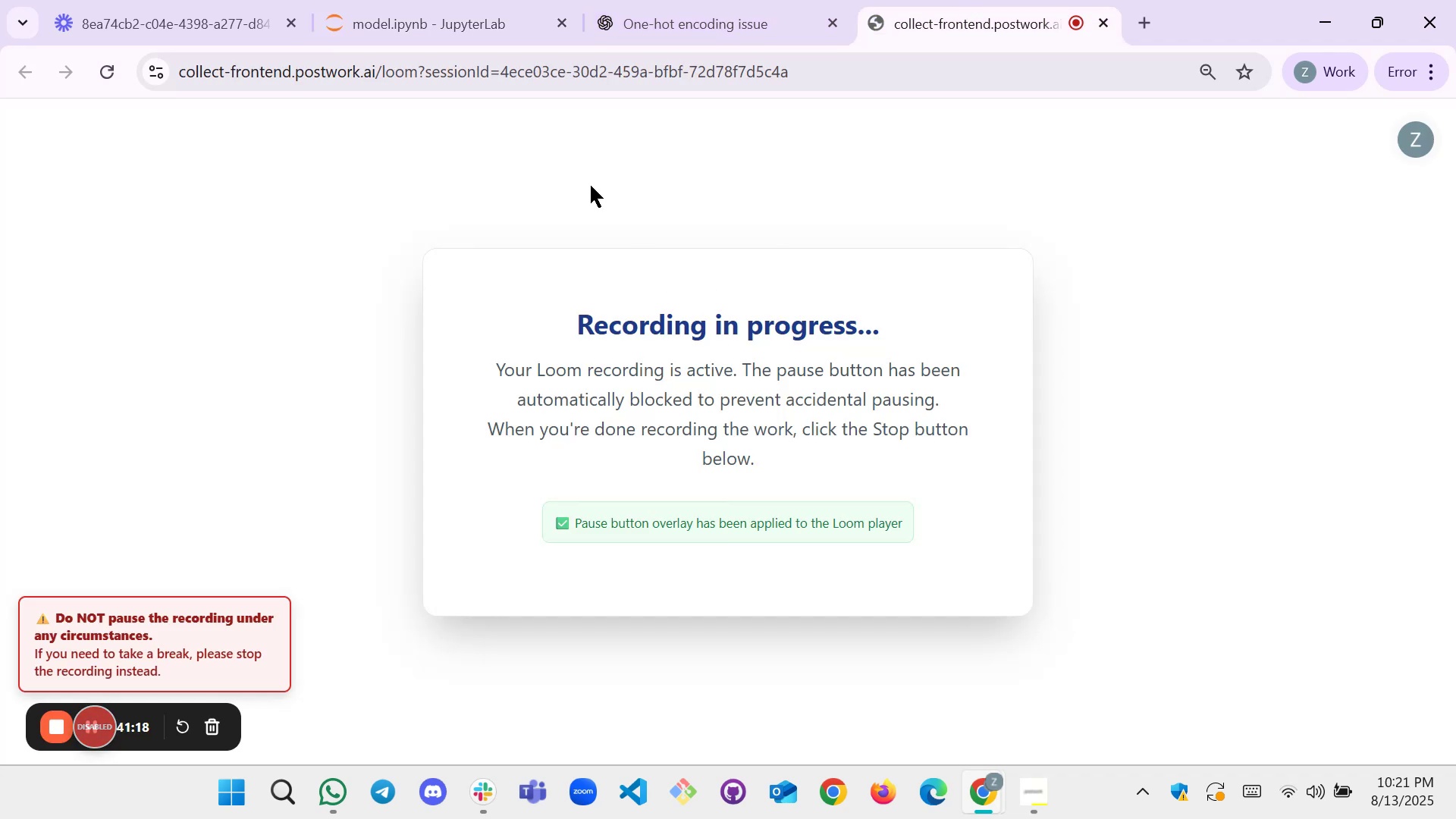 
left_click([421, 24])
 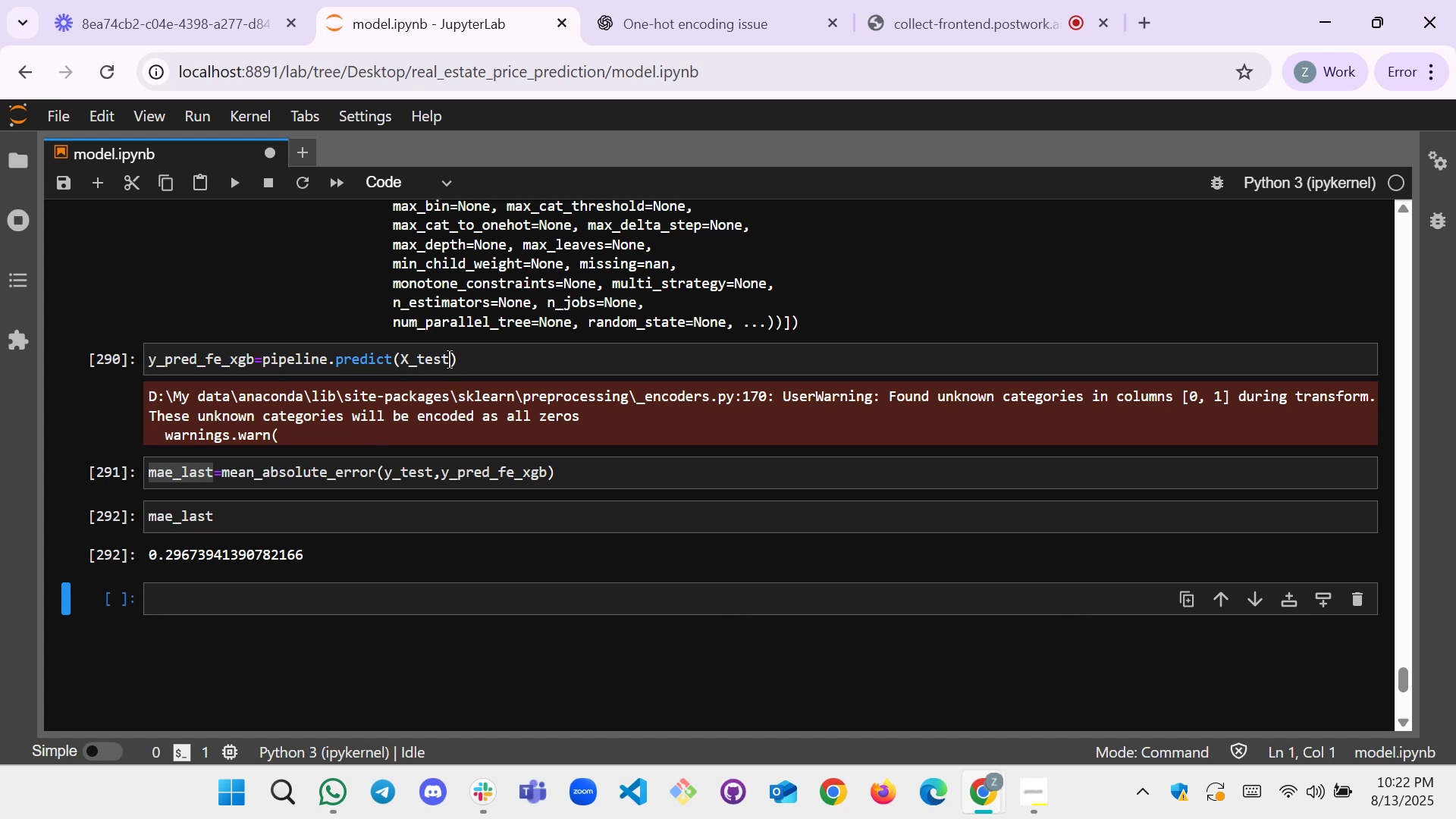 
wait(28.51)
 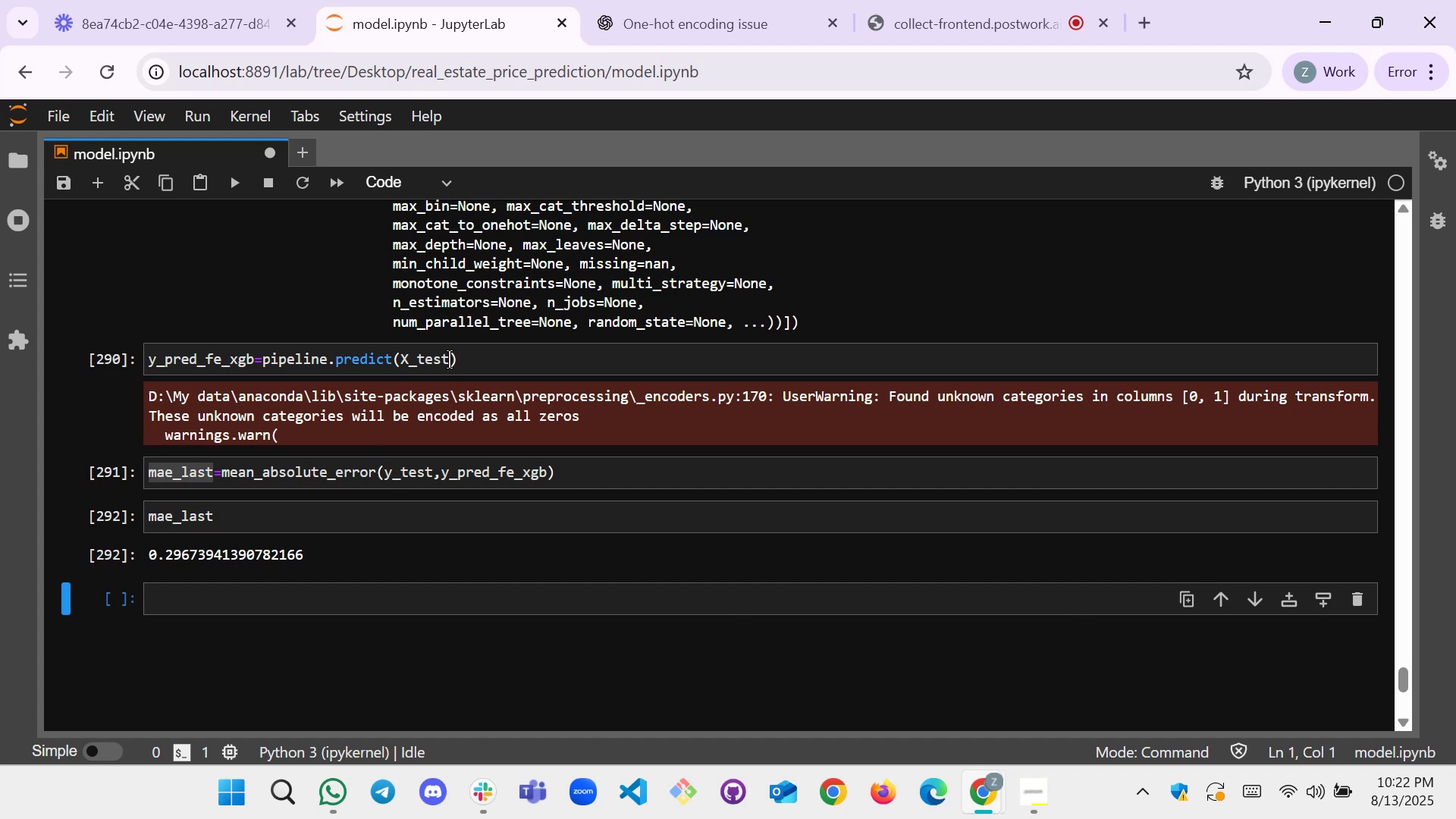 
left_click([434, 474])
 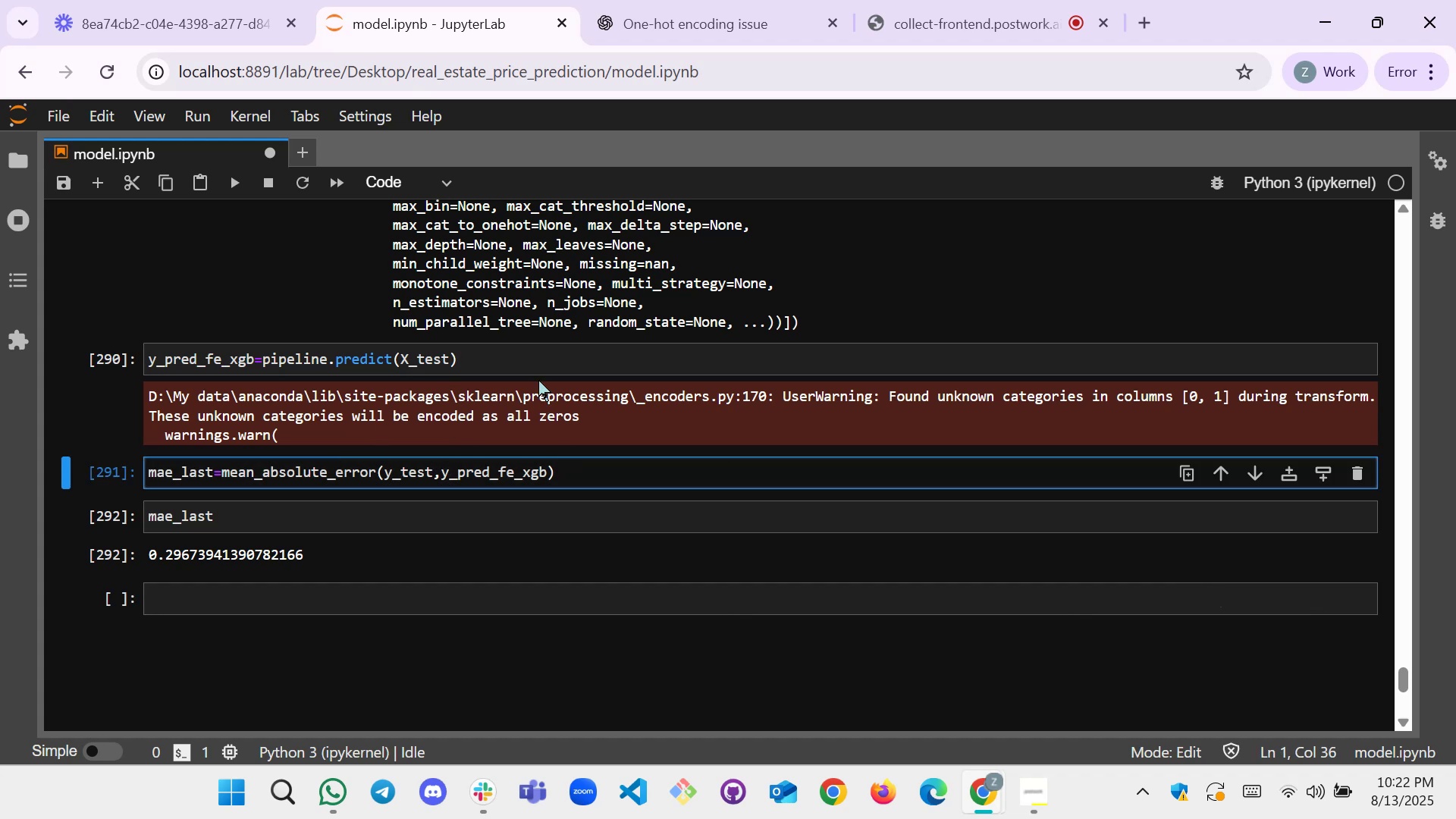 
left_click([538, 355])
 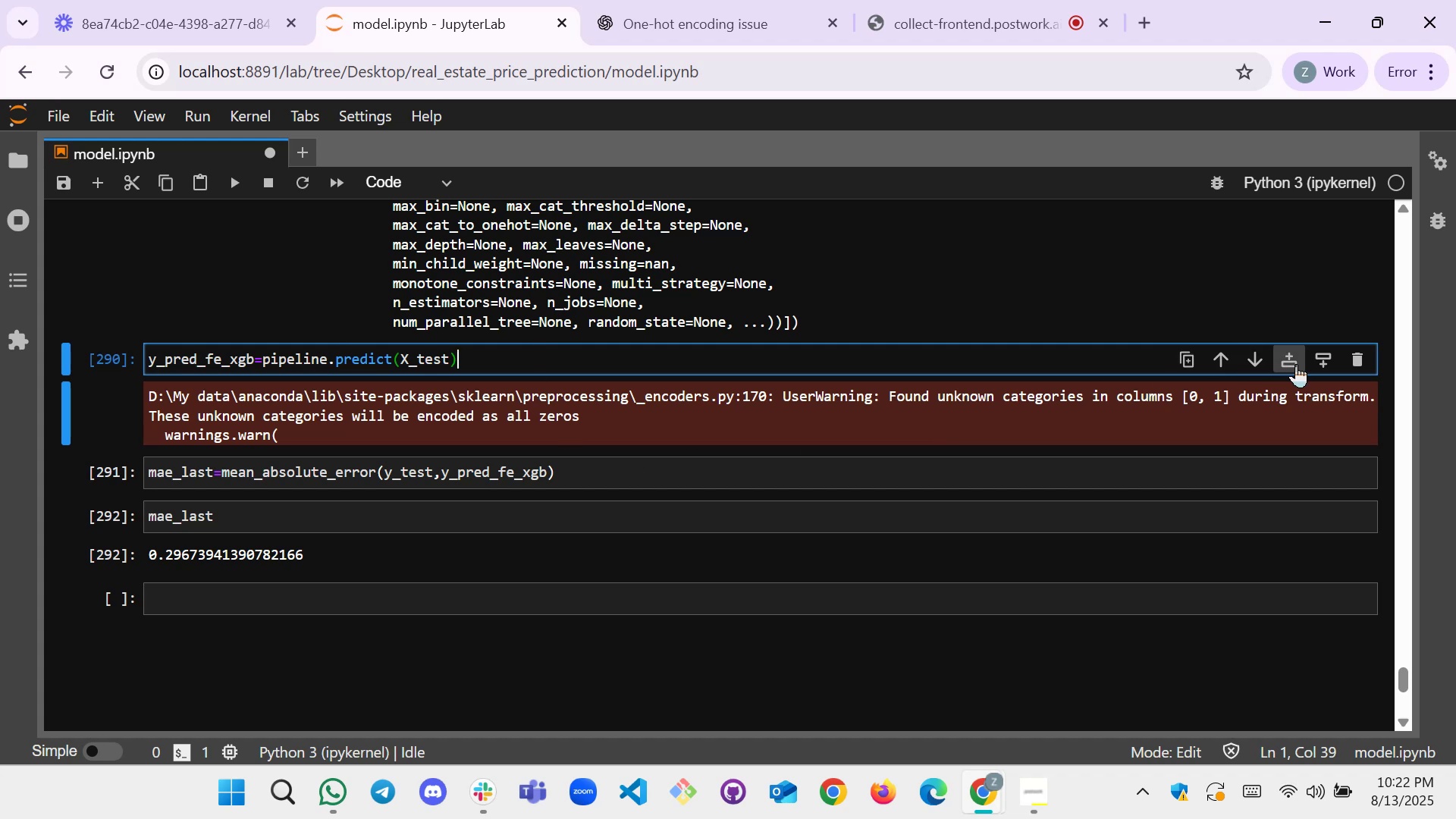 
left_click([1313, 362])
 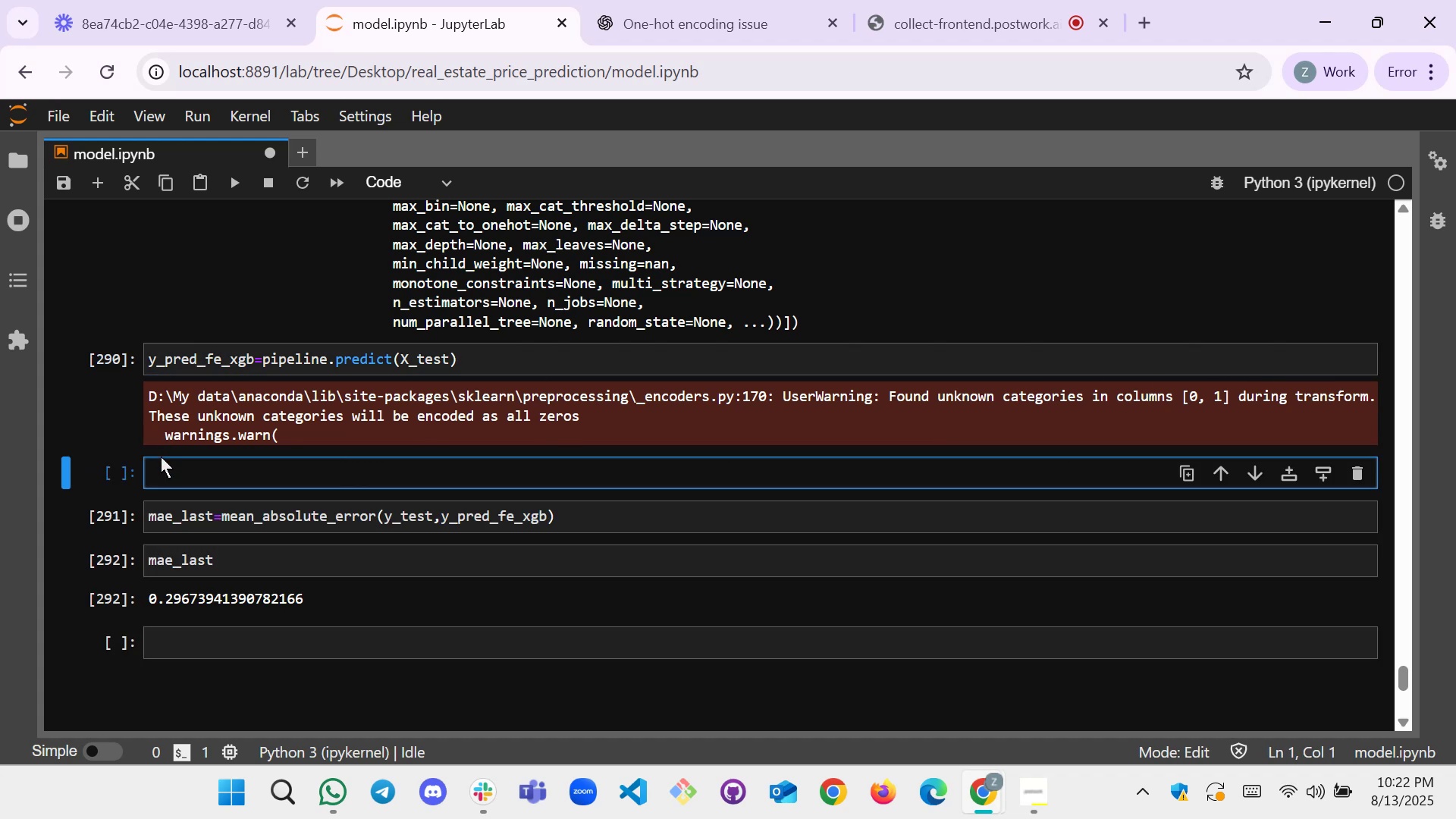 
left_click([169, 476])
 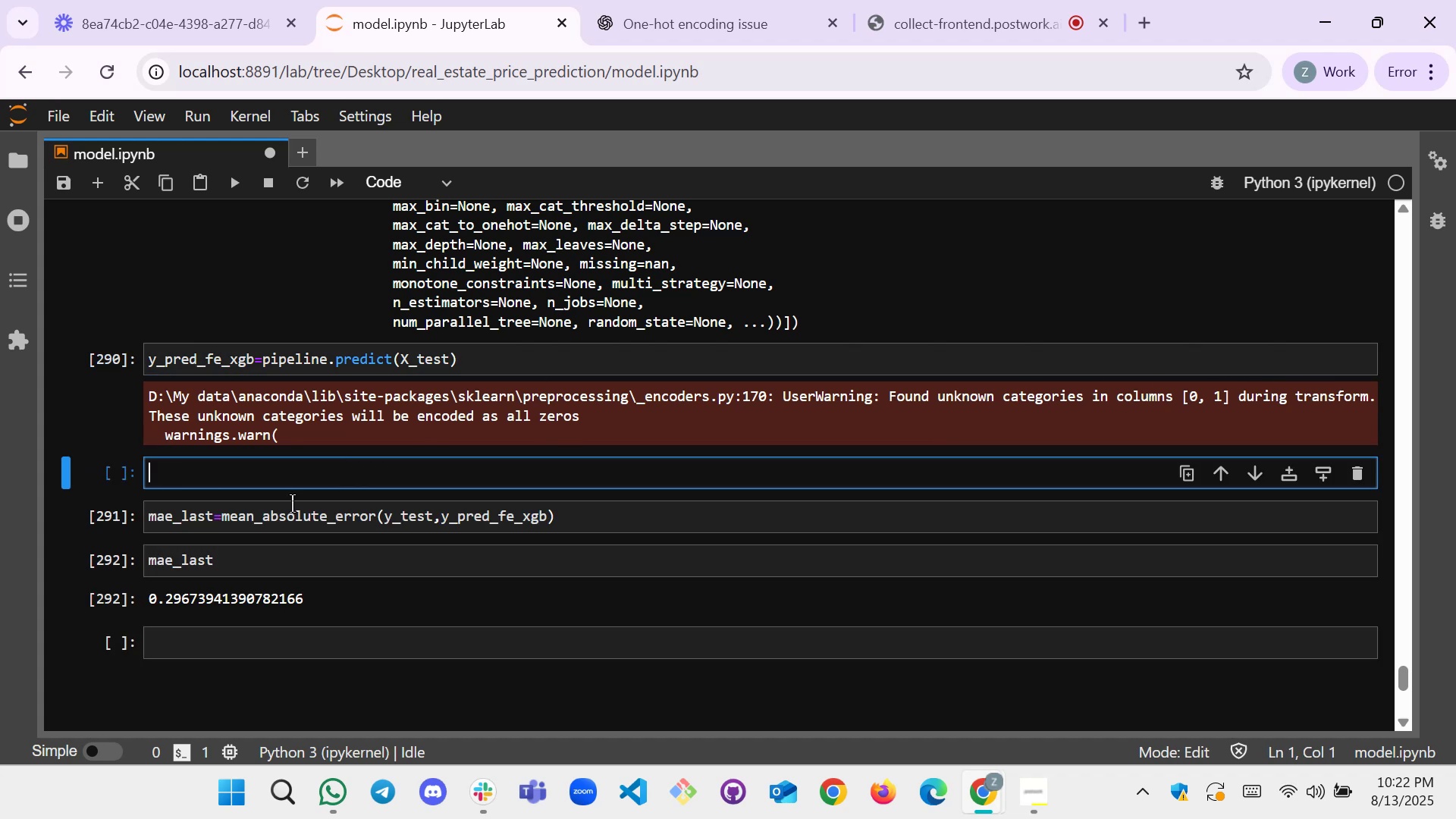 
type(y_test)
 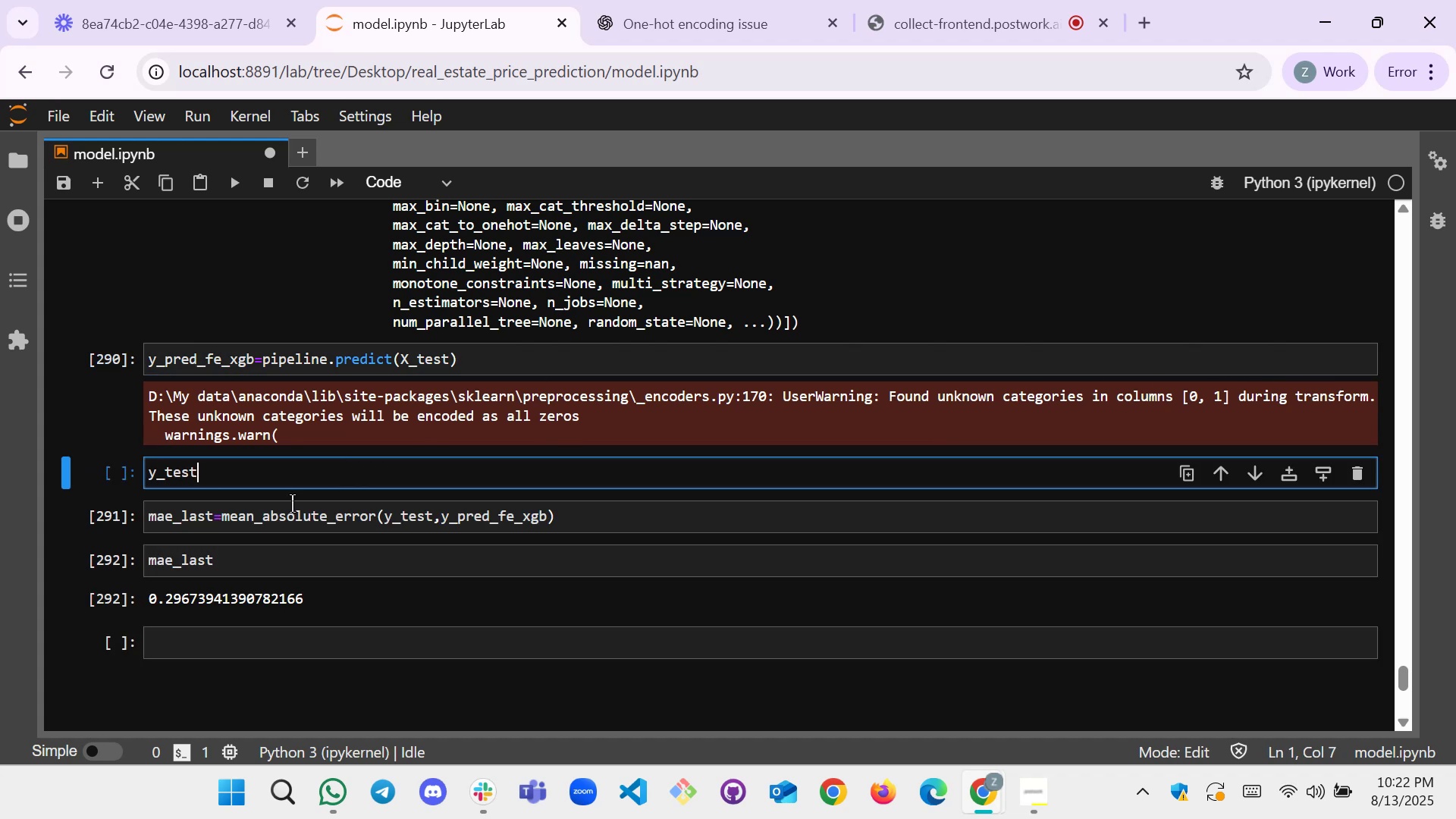 
wait(13.83)
 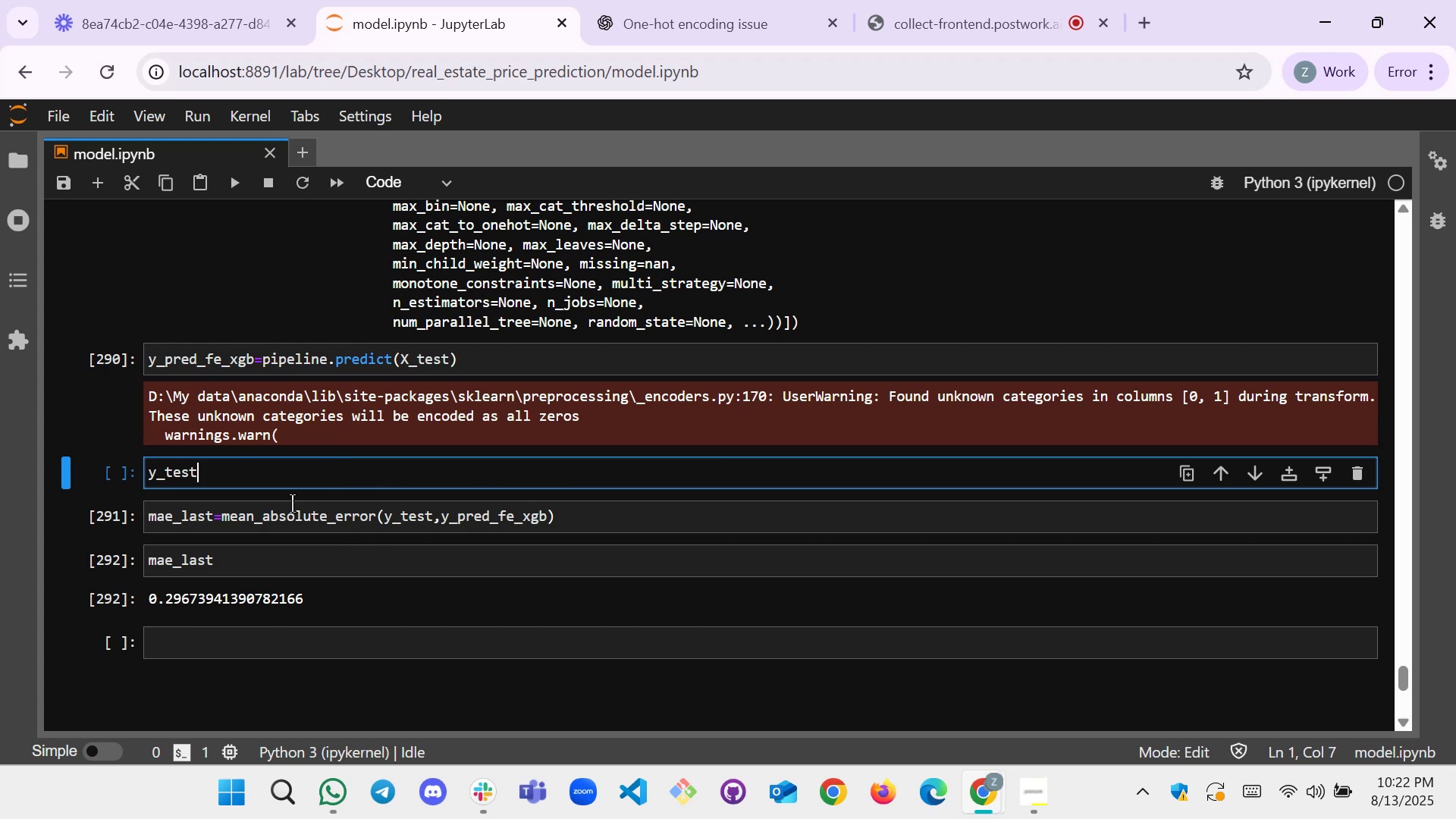 
scroll: coordinate [297, 467], scroll_direction: up, amount: 1.0
 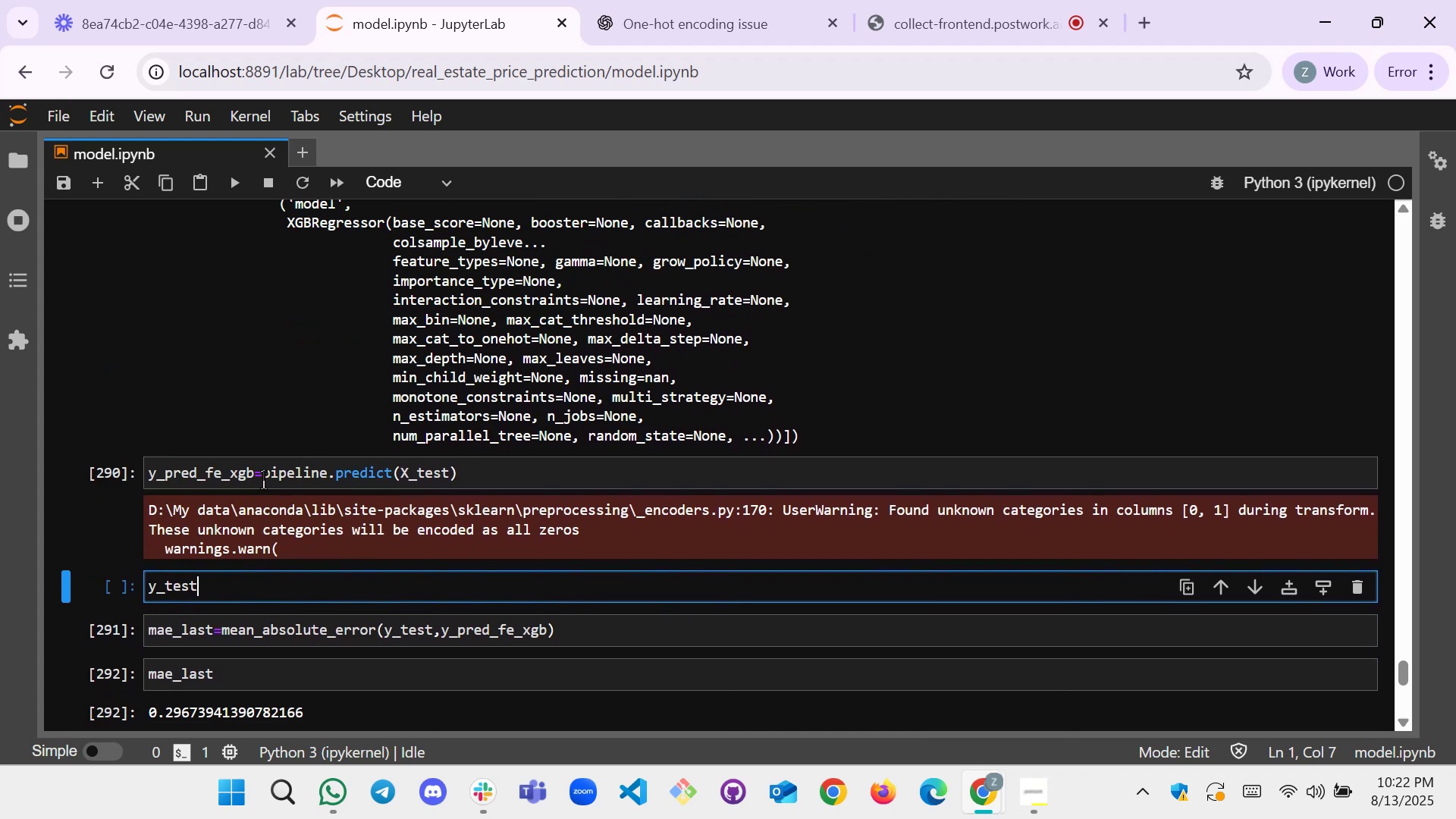 
left_click([257, 477])
 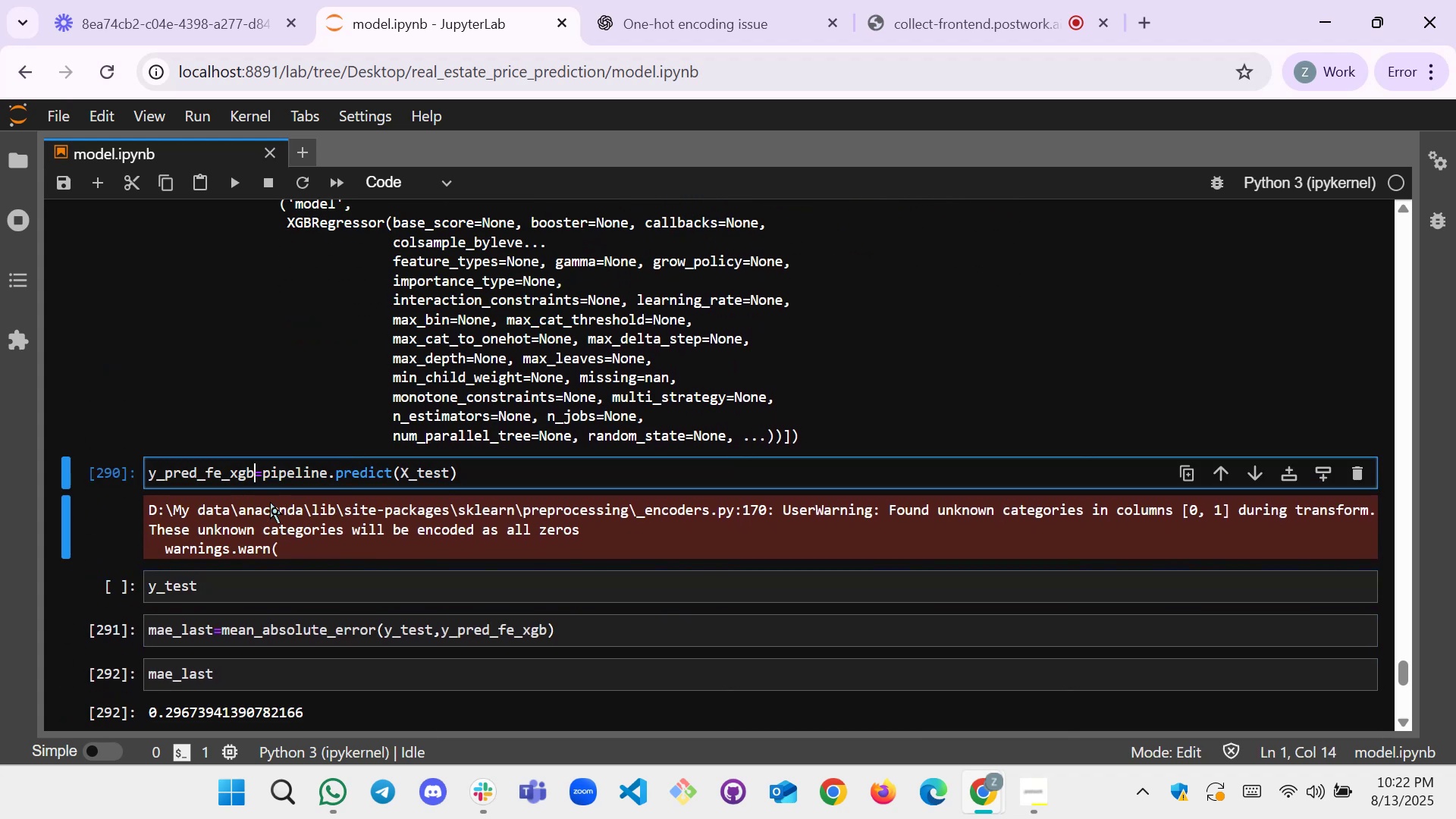 
key(ArrowDown)
 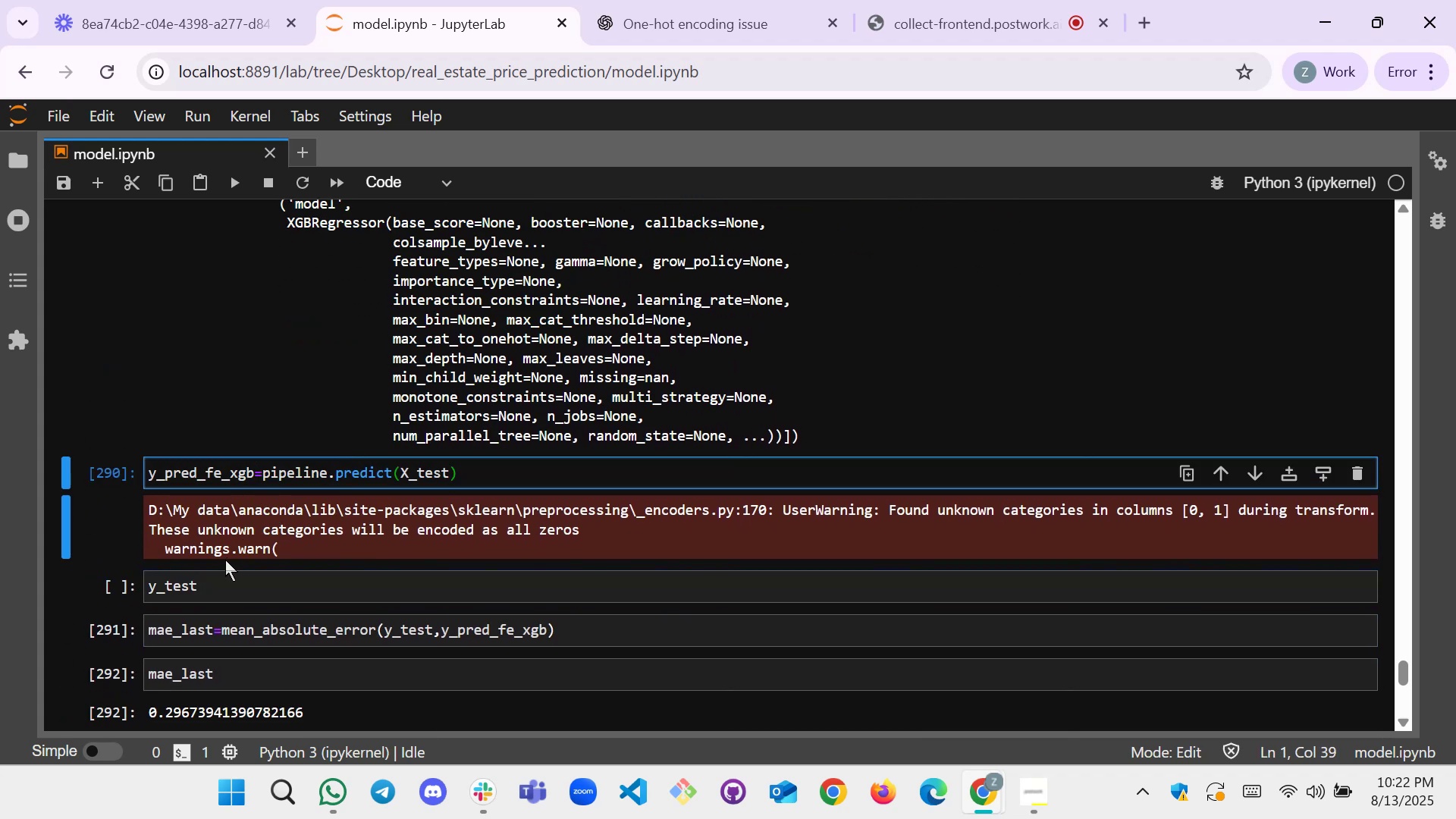 
left_click([216, 591])
 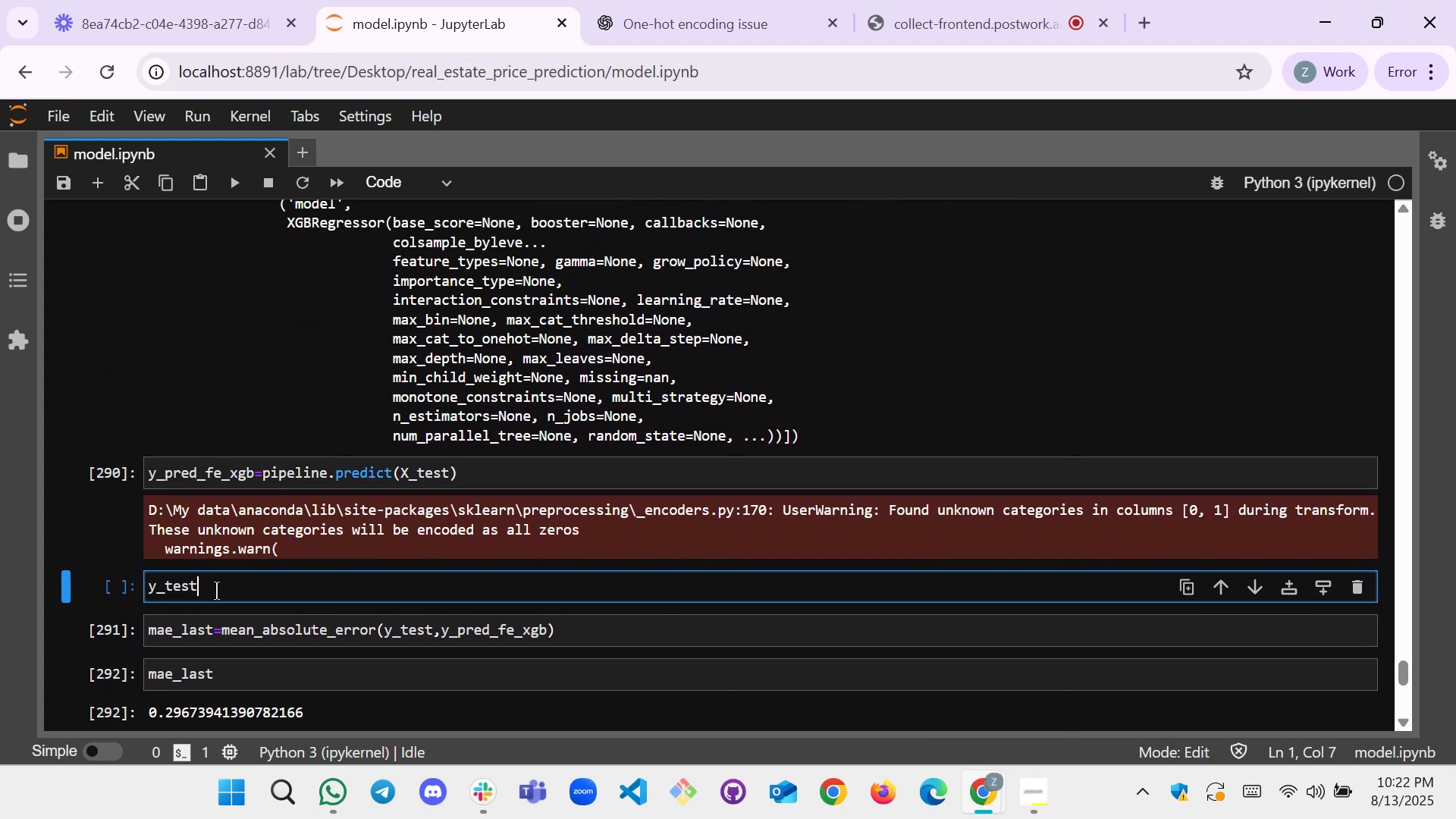 
left_click_drag(start_coordinate=[216, 591], to_coordinate=[135, 596])
 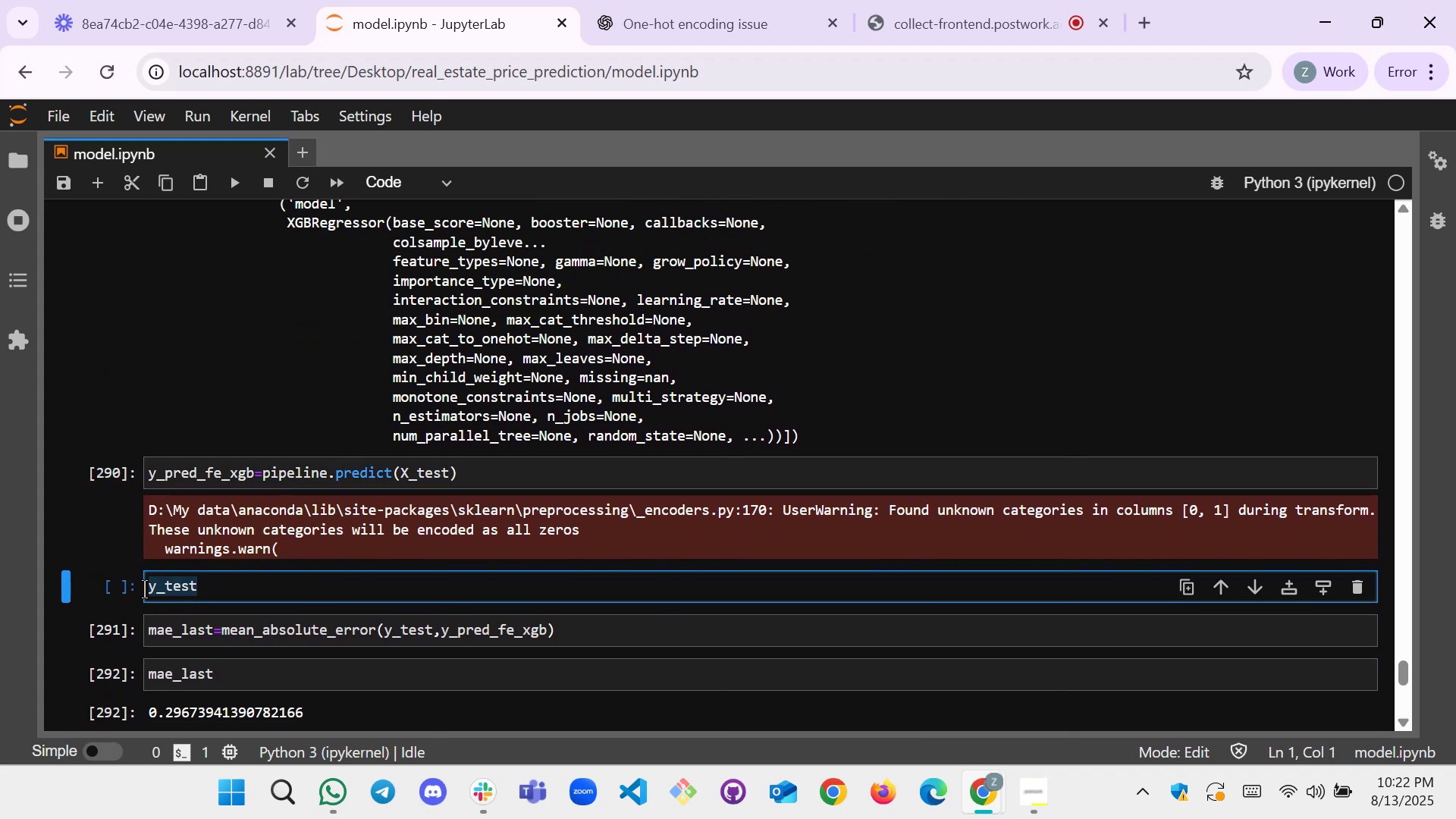 
key(Backspace)
type(y_prd)
key(Backspace)
type(ed_fe_xgb)_)
key(Backspace)
key(Backspace)
type()[Home]()
 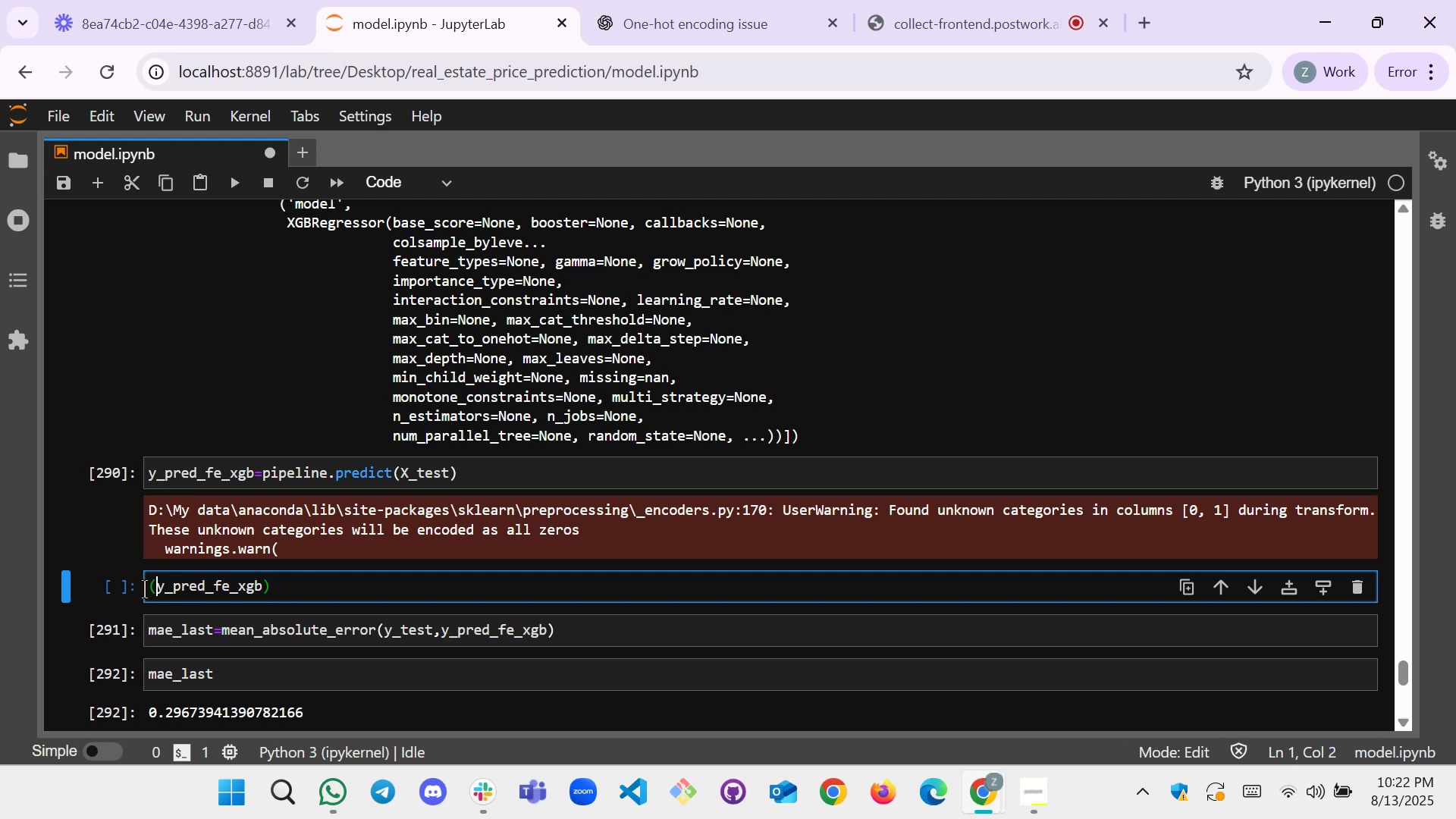 
key(ArrowLeft)
 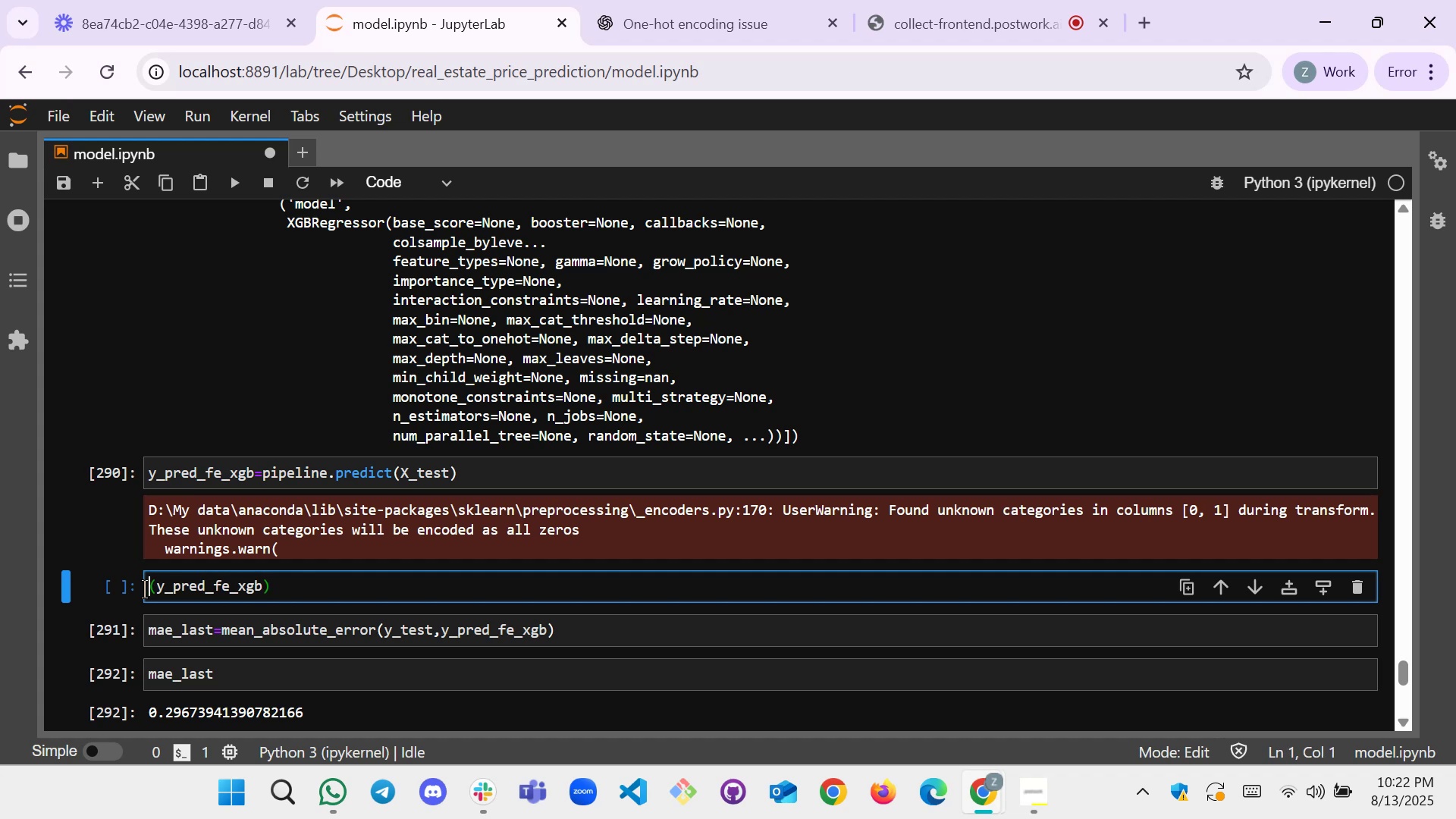 
type(np.emp)
key(Backspace)
key(Backspace)
type(xpm1[Home])
 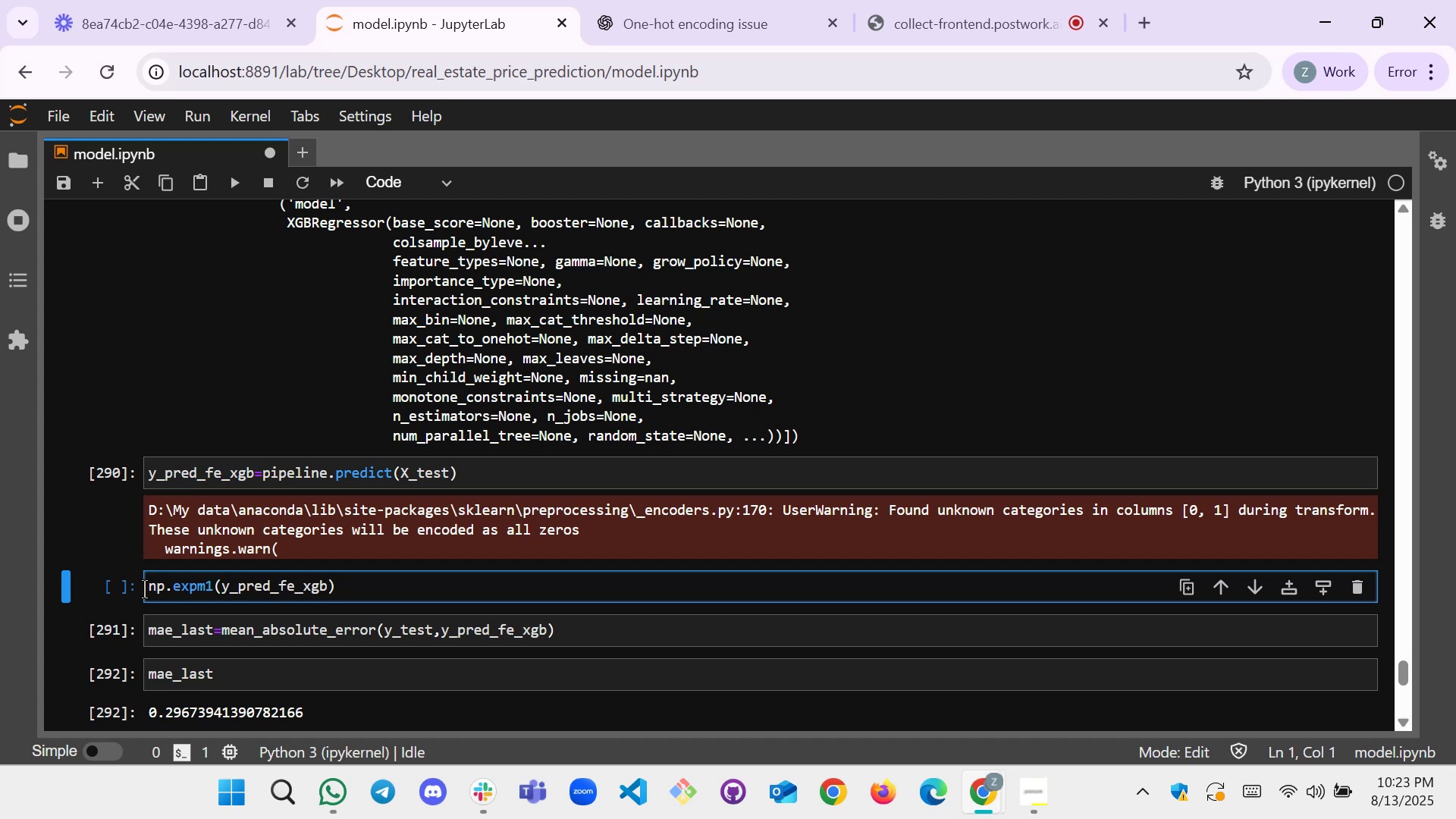 
type(last_prediction)
key(Backspace)
type(d_xgb=)
 